 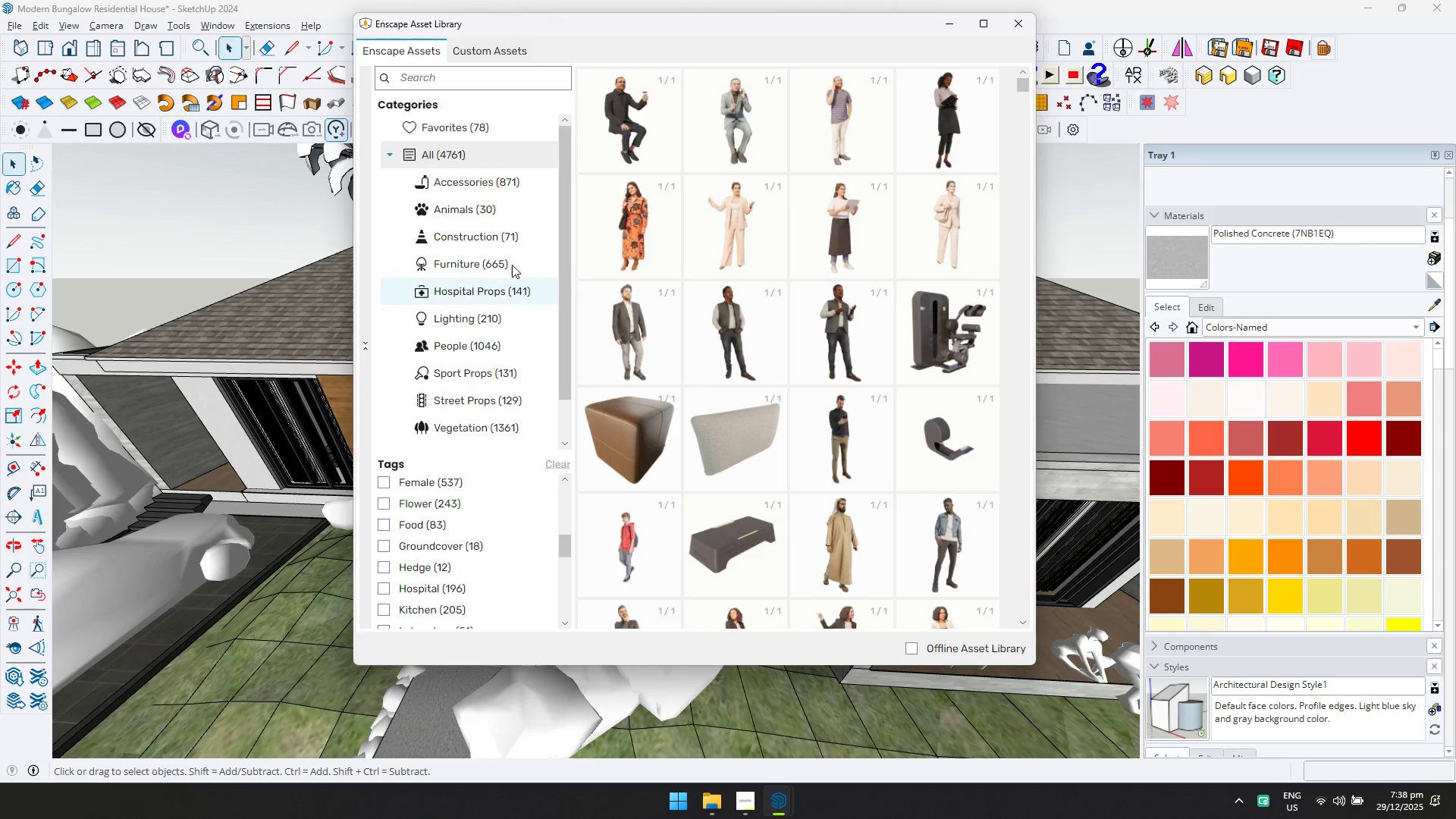 
left_click([457, 348])
 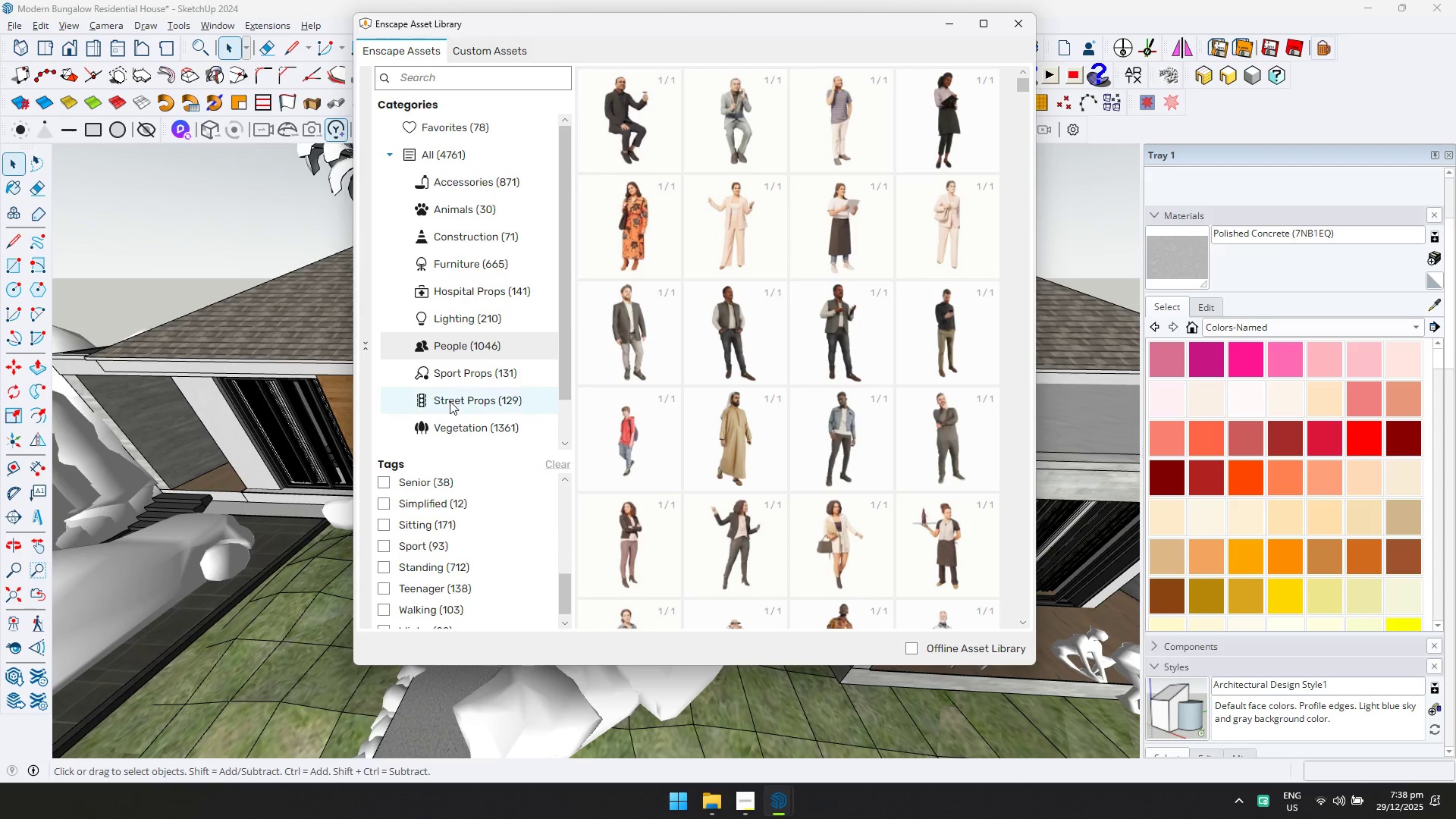 
wait(6.72)
 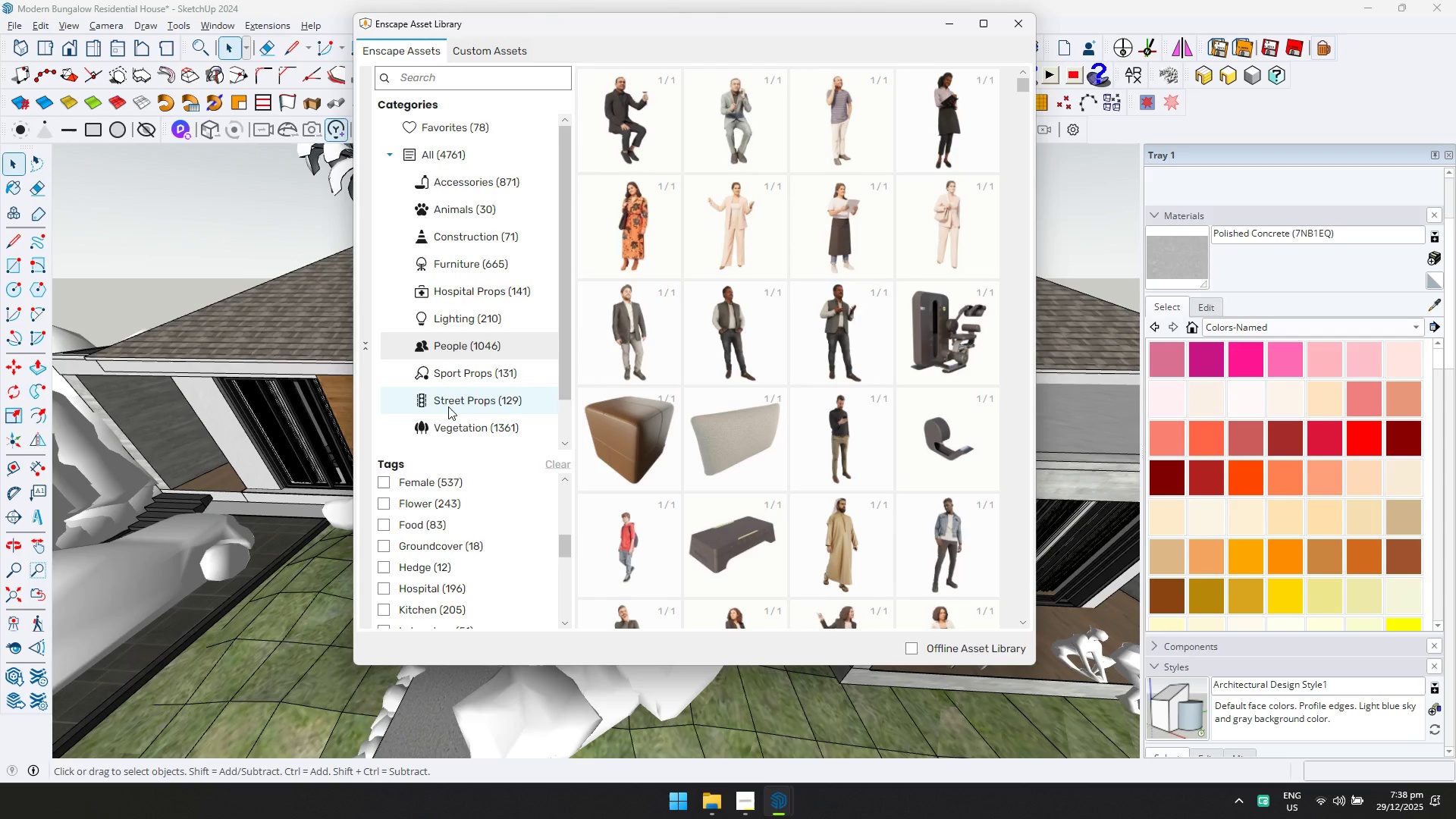 
scroll: coordinate [459, 519], scroll_direction: down, amount: 4.0
 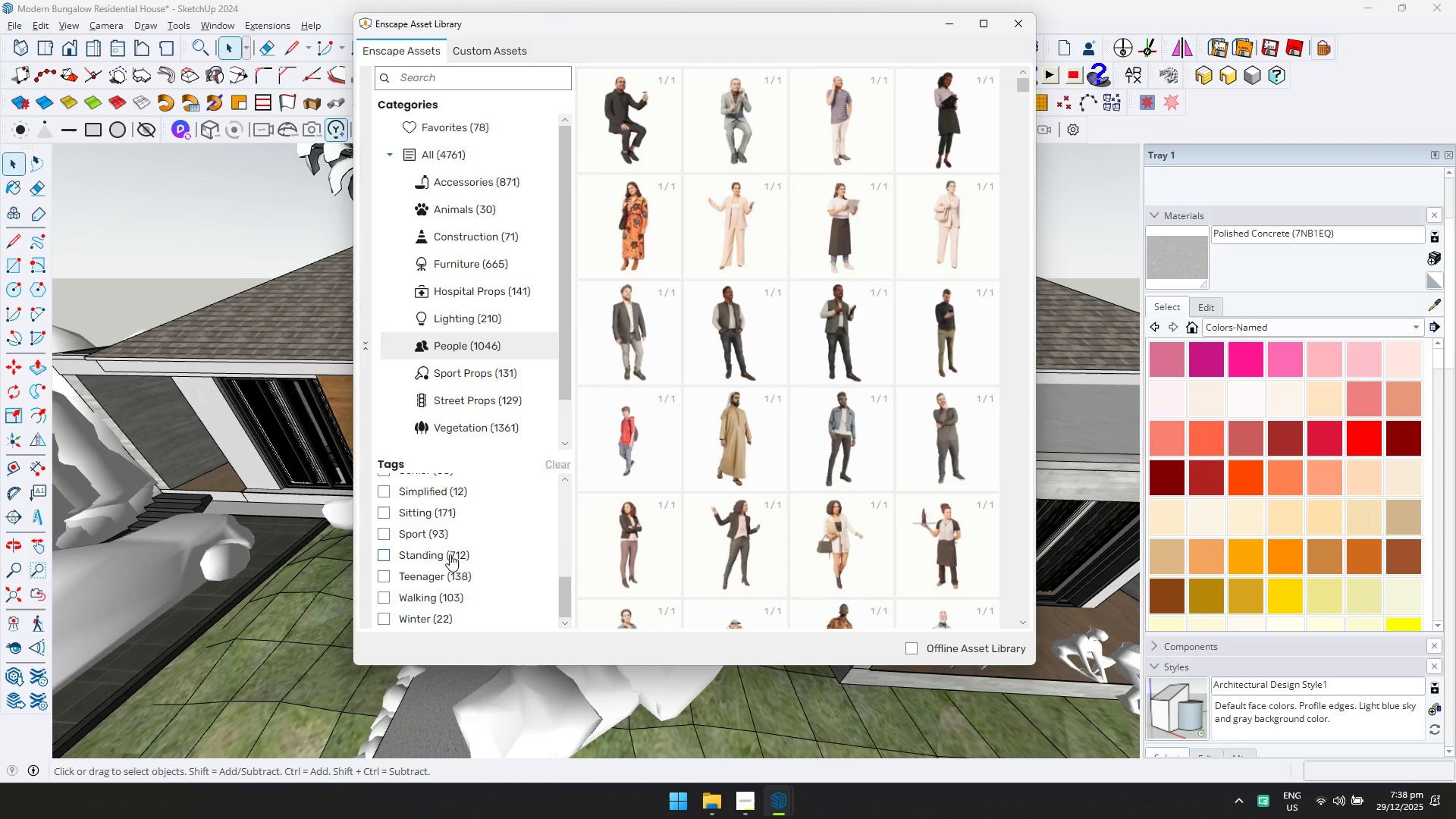 
left_click([448, 554])
 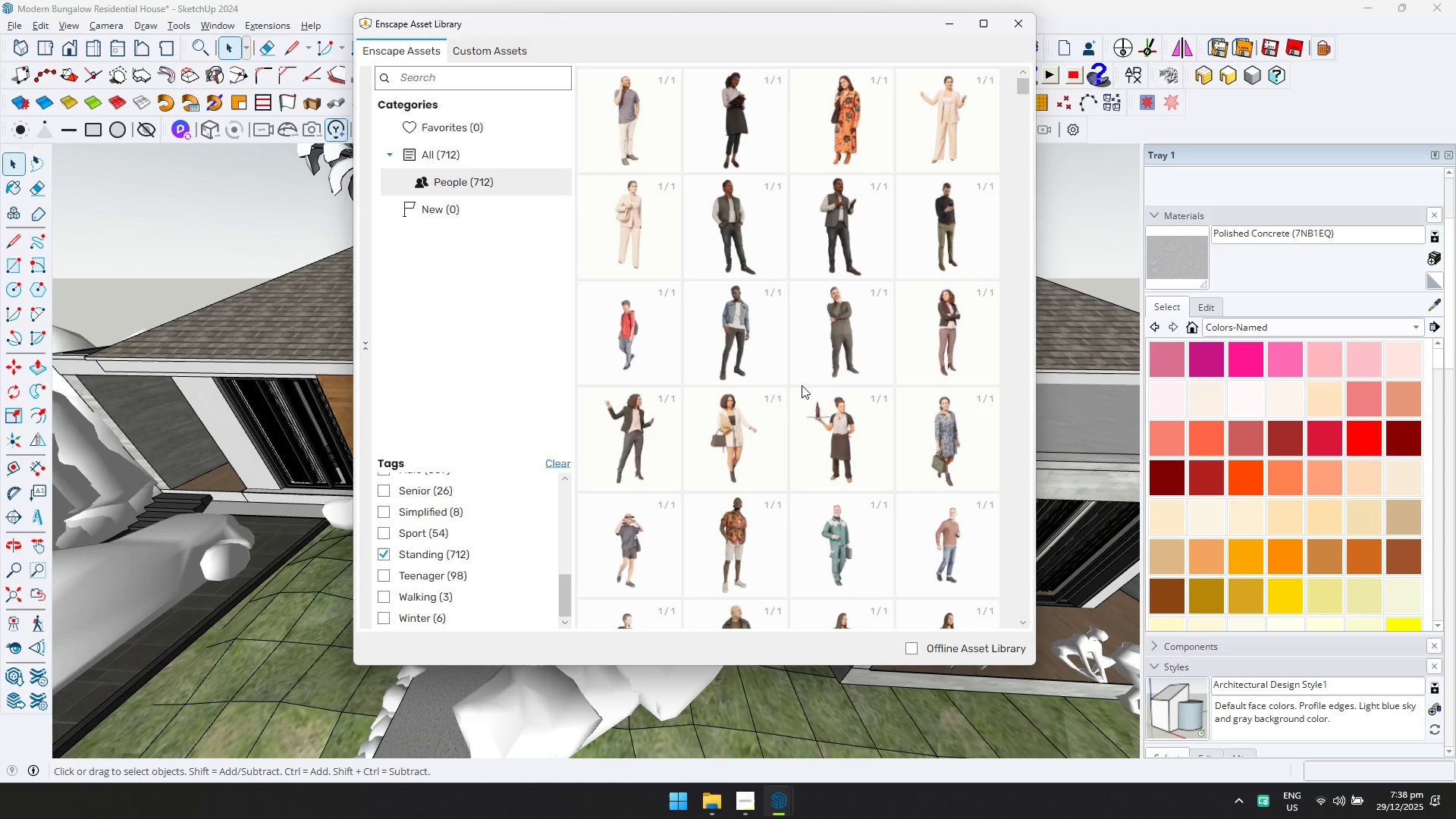 
wait(5.33)
 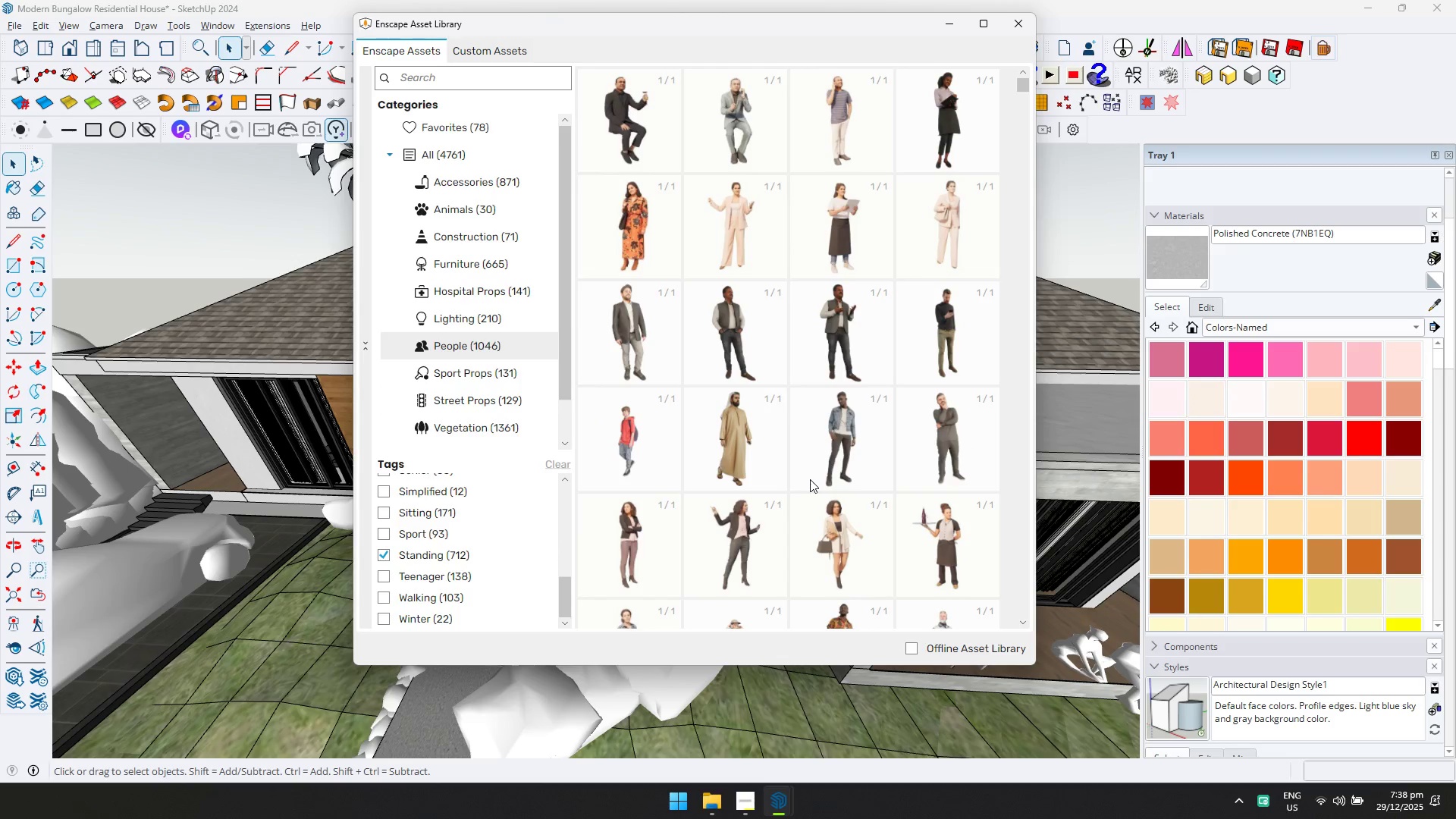 
scroll: coordinate [830, 398], scroll_direction: down, amount: 5.0
 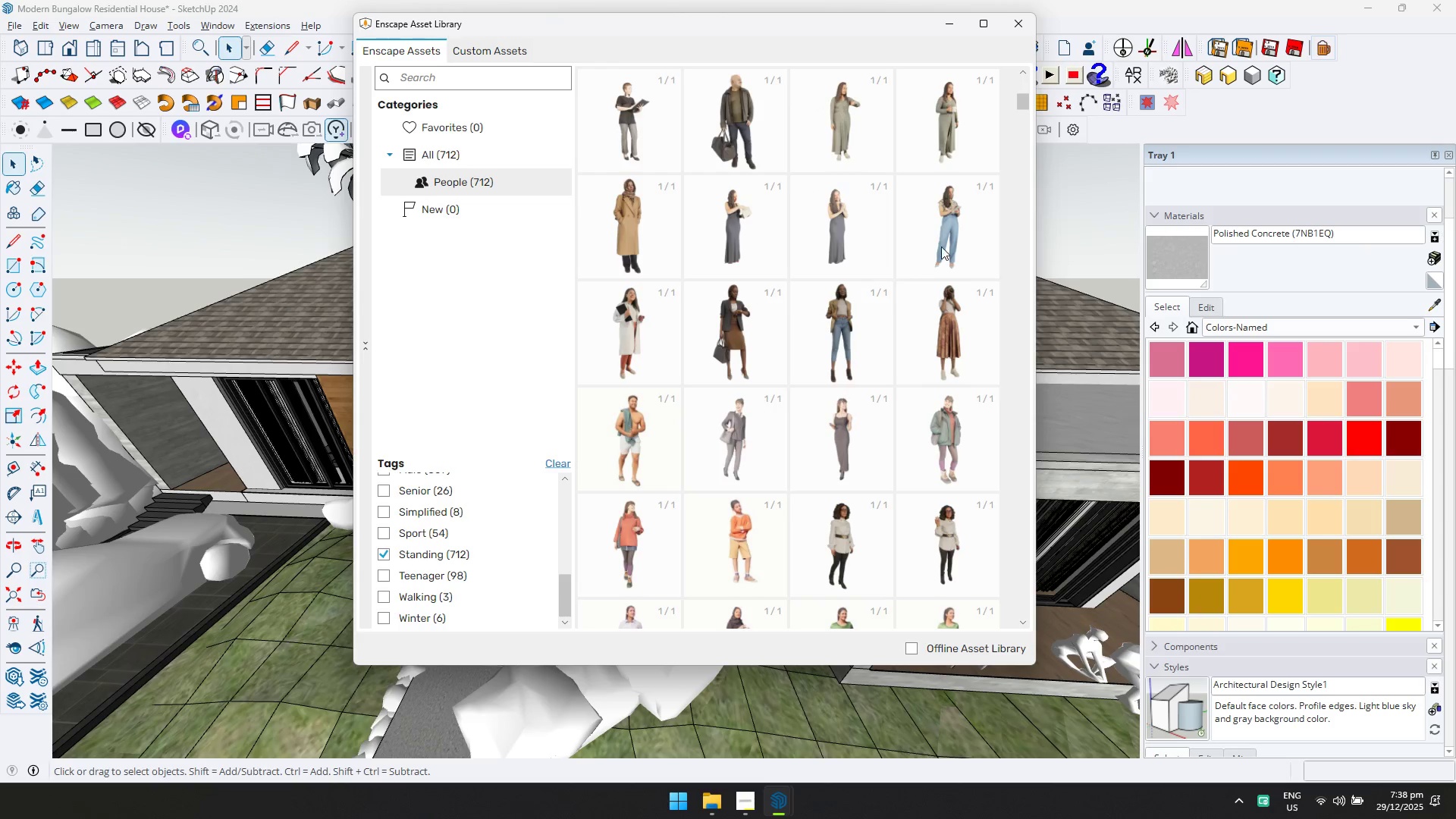 
scroll: coordinate [941, 210], scroll_direction: up, amount: 3.0
 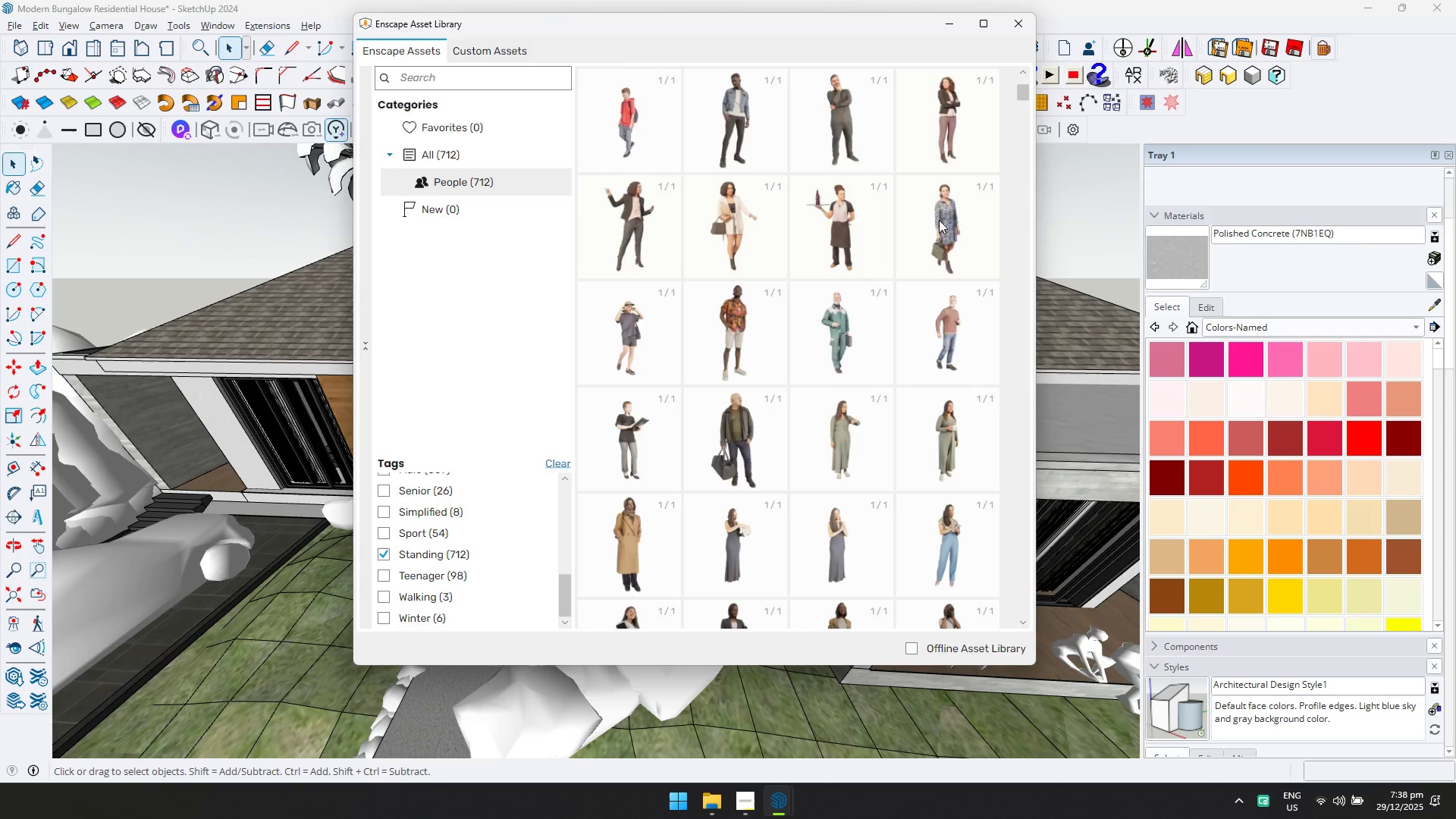 
left_click([945, 224])
 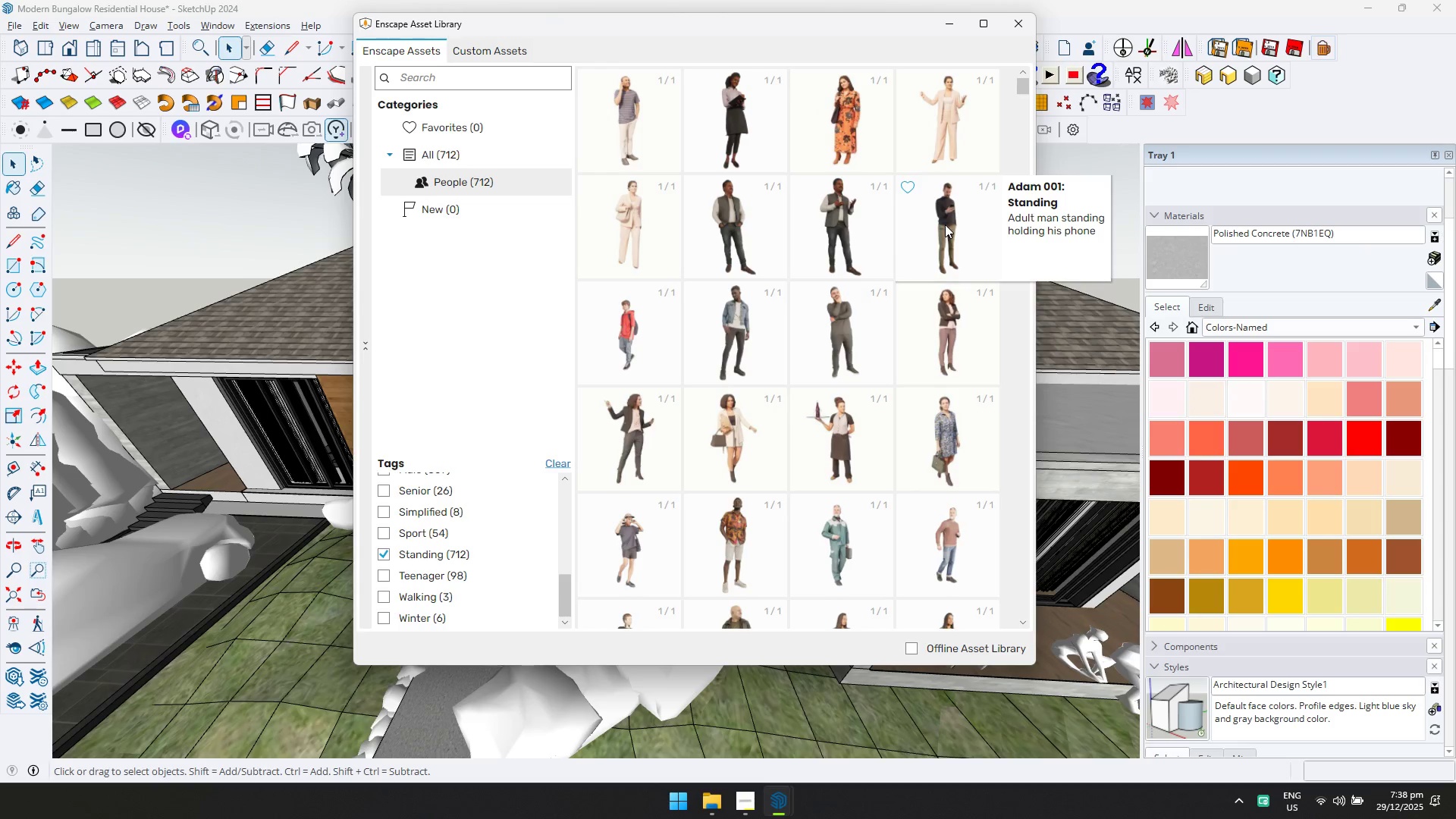 
scroll: coordinate [926, 272], scroll_direction: up, amount: 2.0
 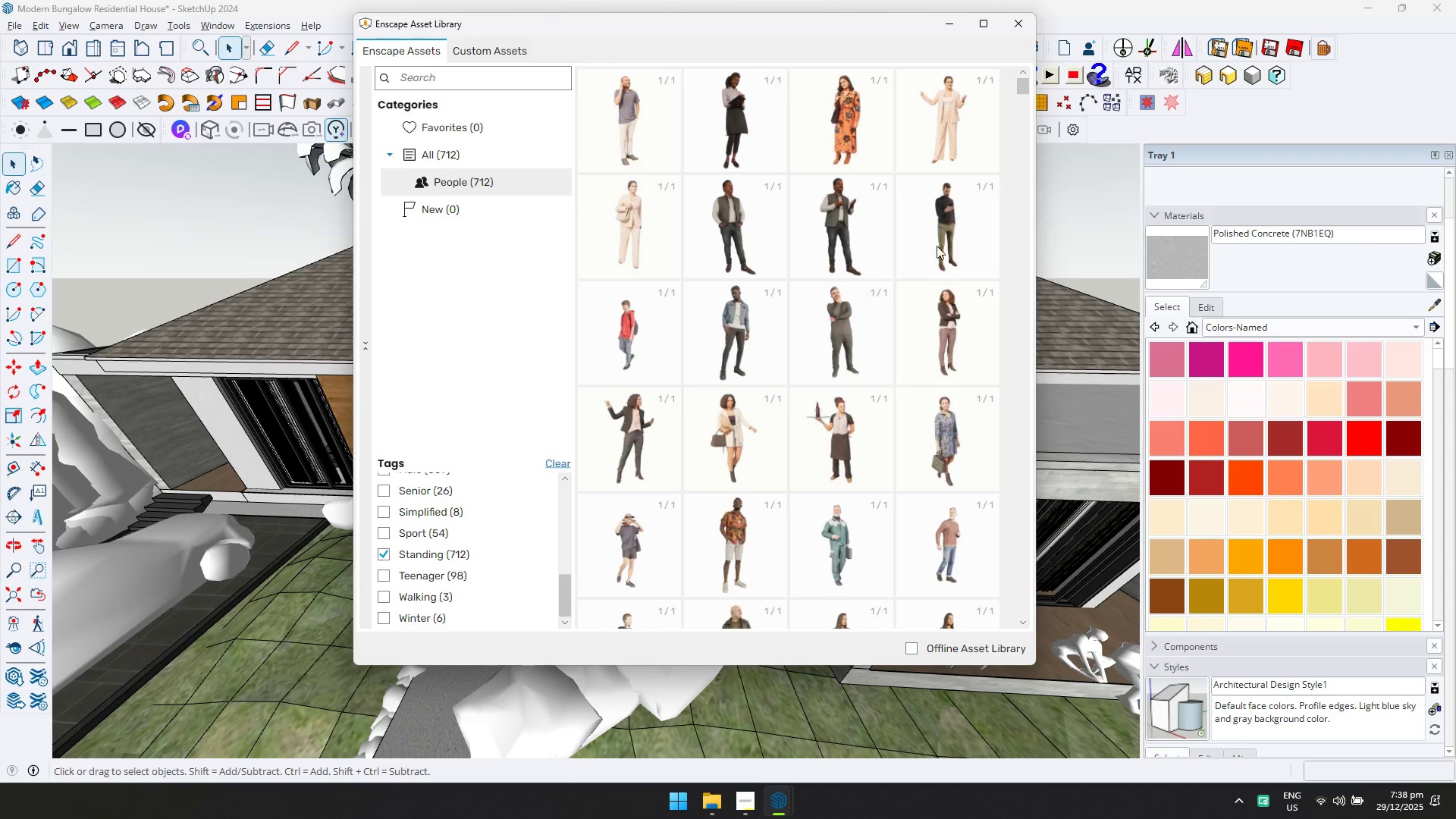 
double_click([945, 224])
 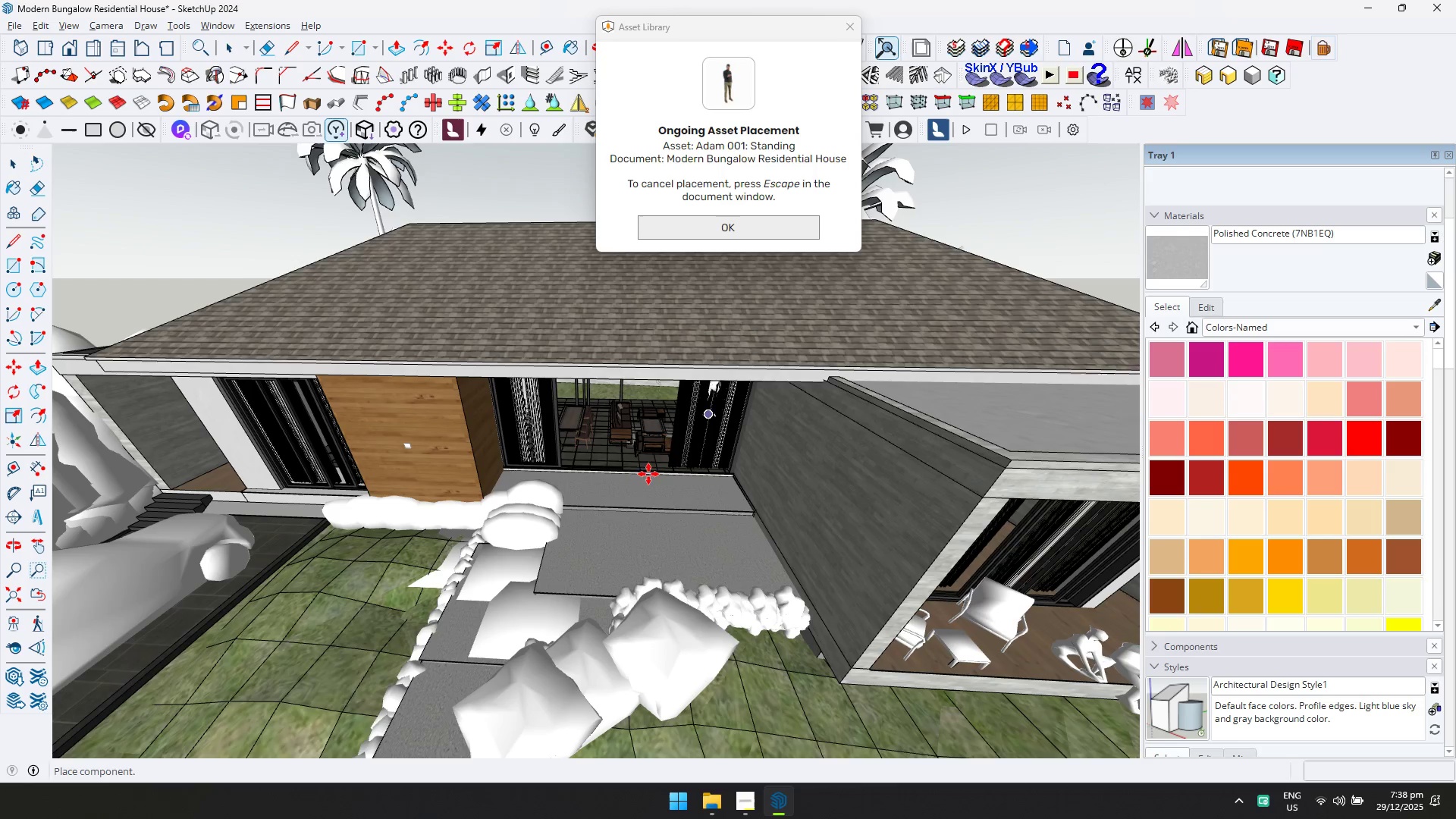 
scroll: coordinate [585, 438], scroll_direction: up, amount: 12.0
 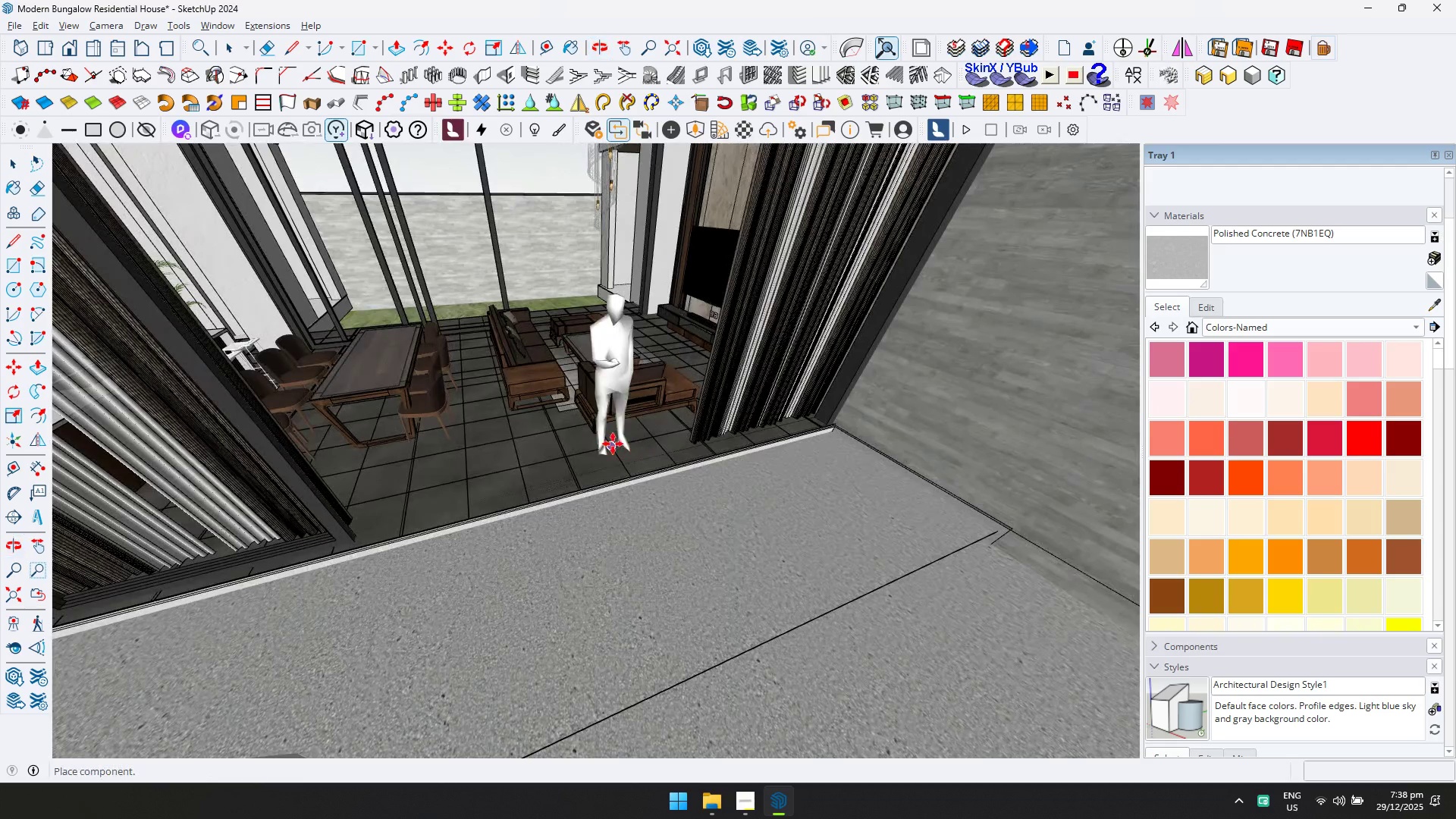 
left_click([560, 478])
 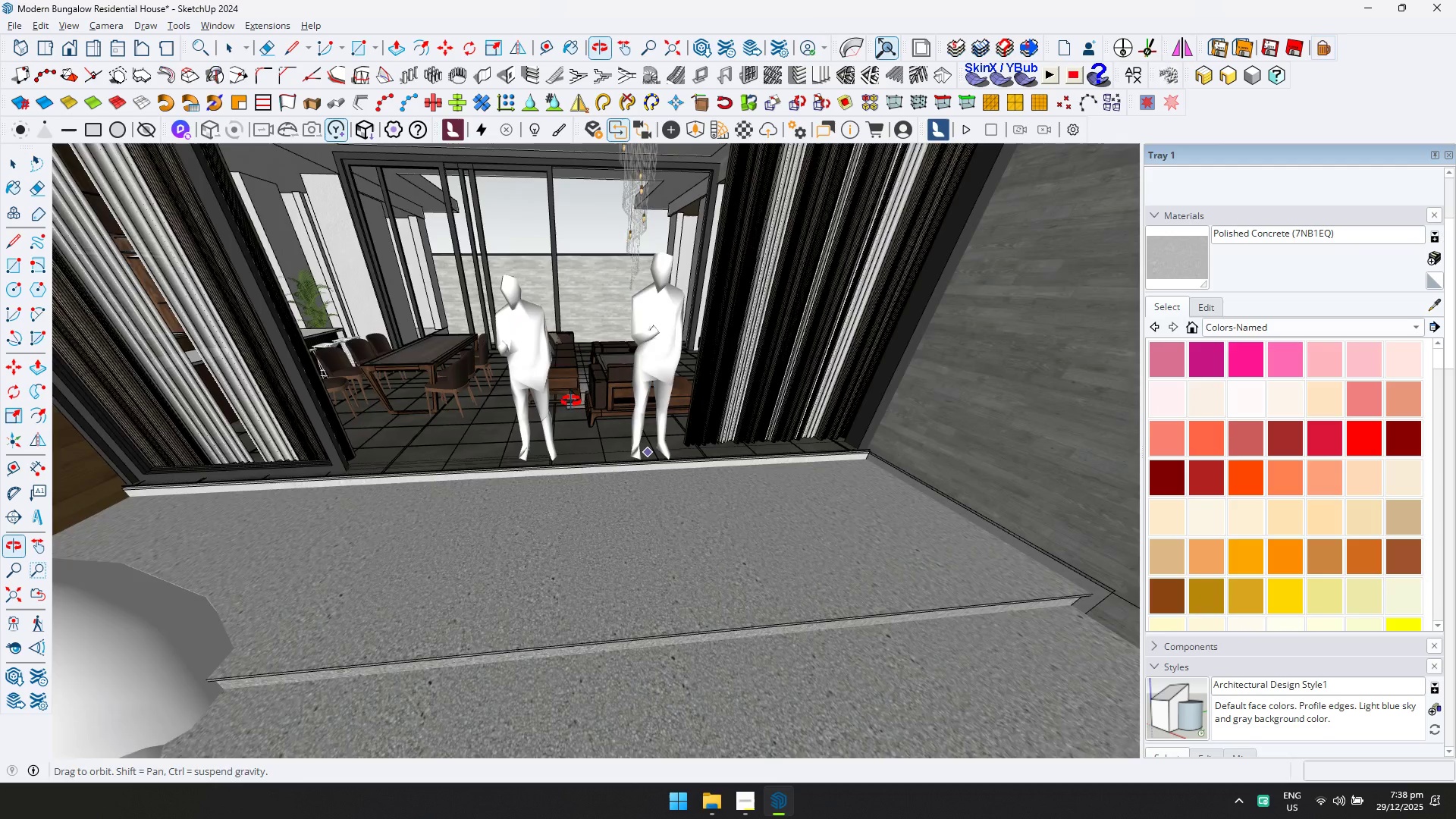 
scroll: coordinate [610, 435], scroll_direction: down, amount: 17.0
 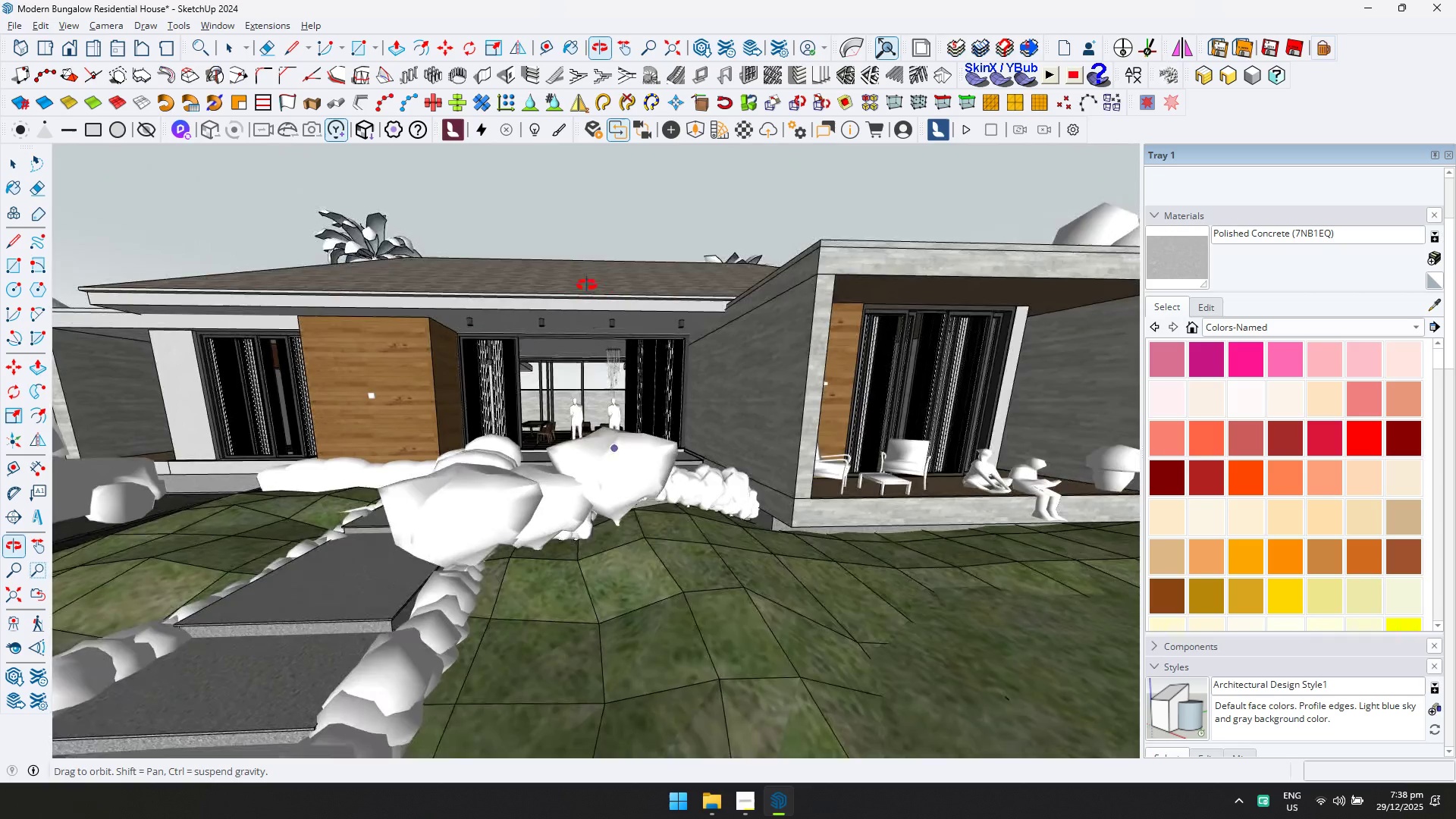 
key(Space)
 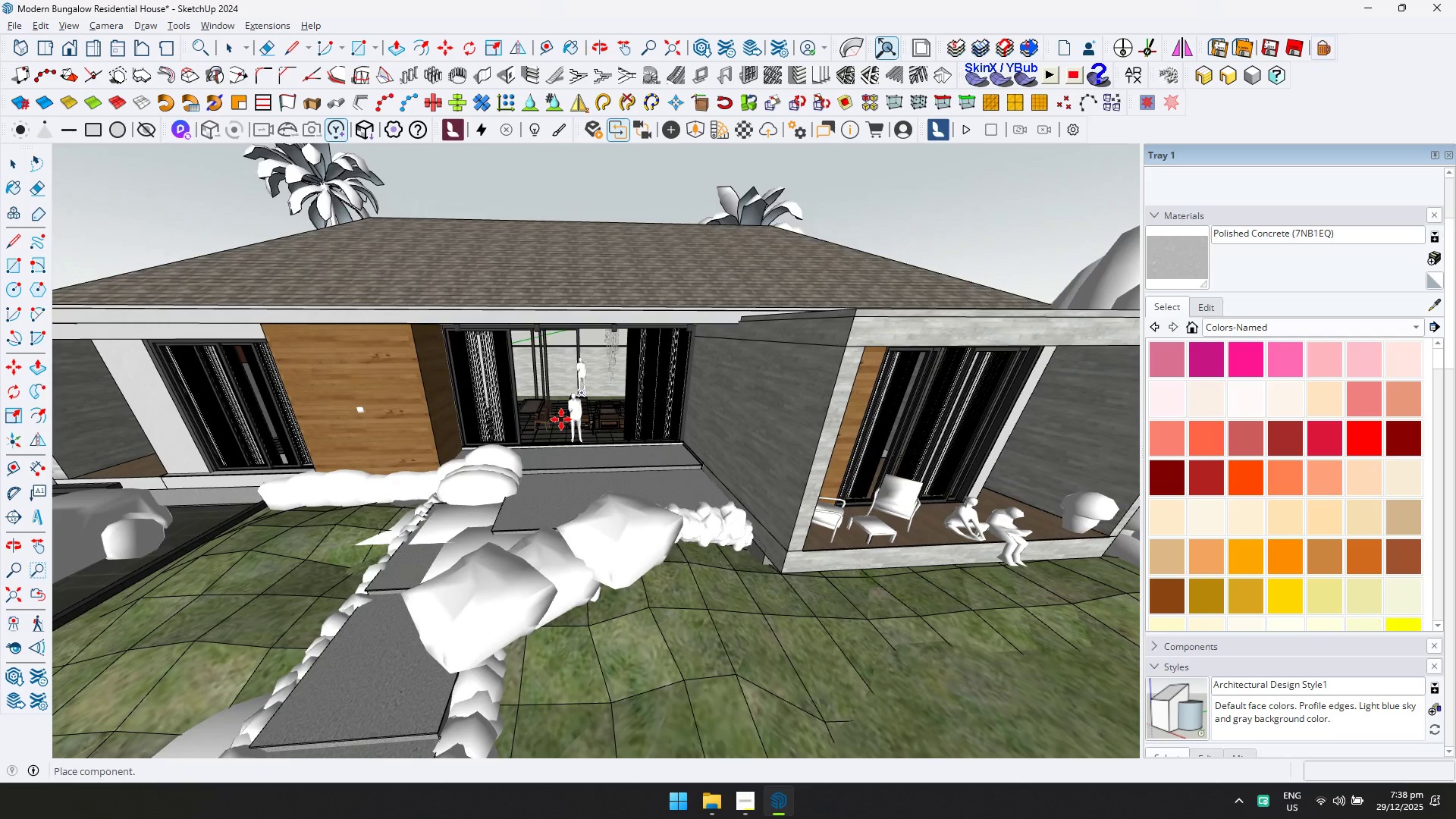 
key(Escape)
 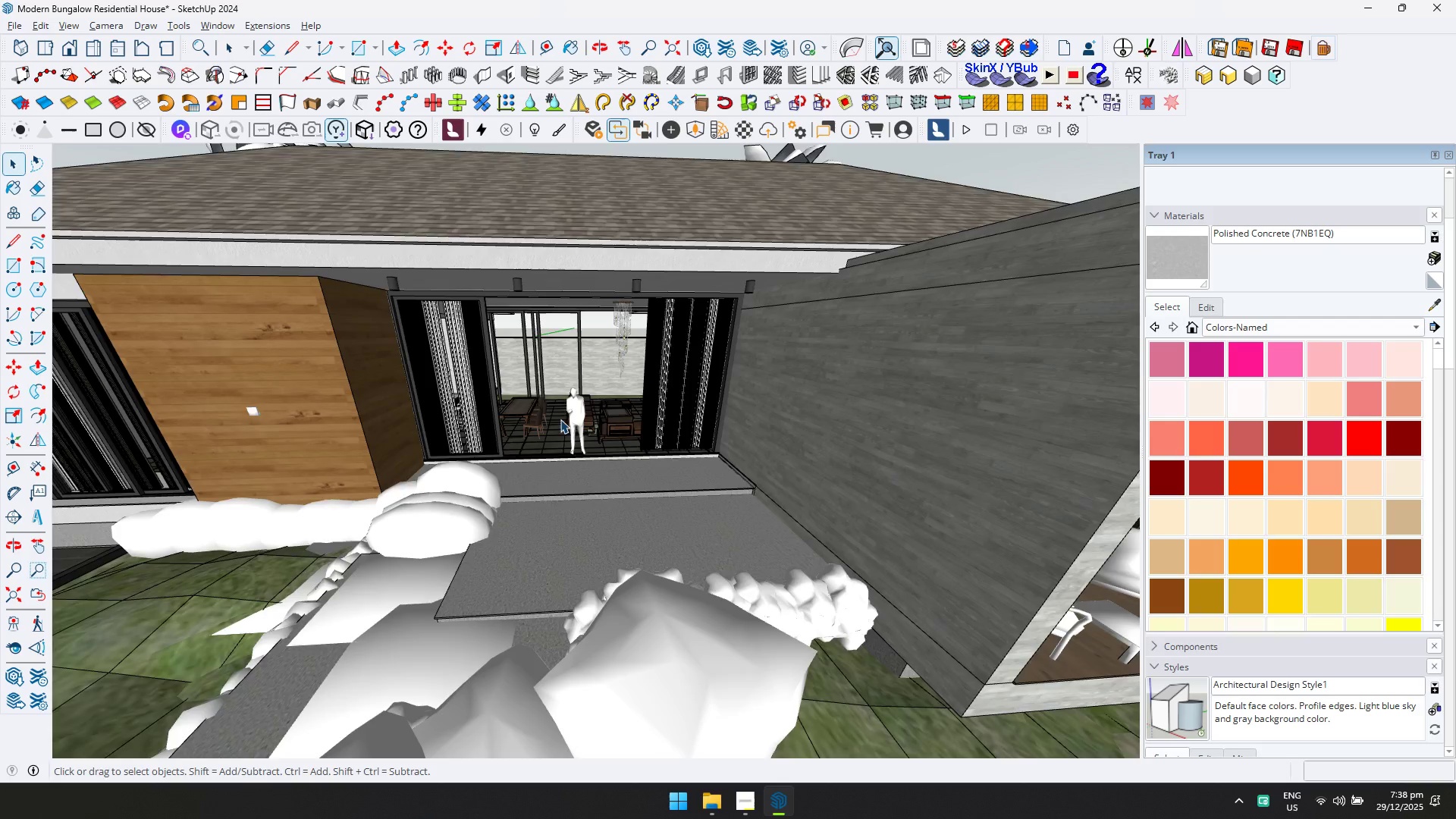 
scroll: coordinate [562, 419], scroll_direction: up, amount: 3.0
 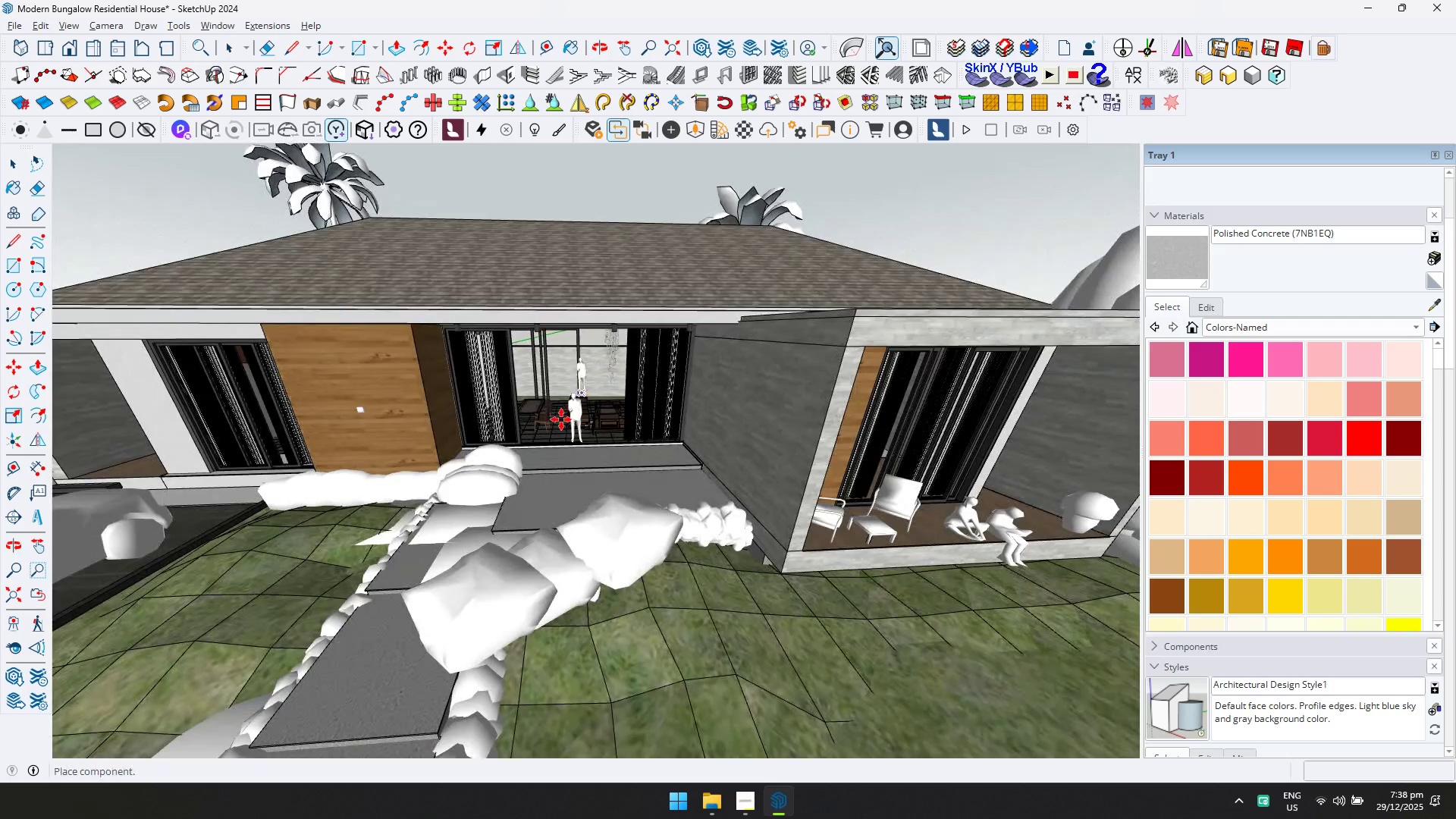 
key(T)
 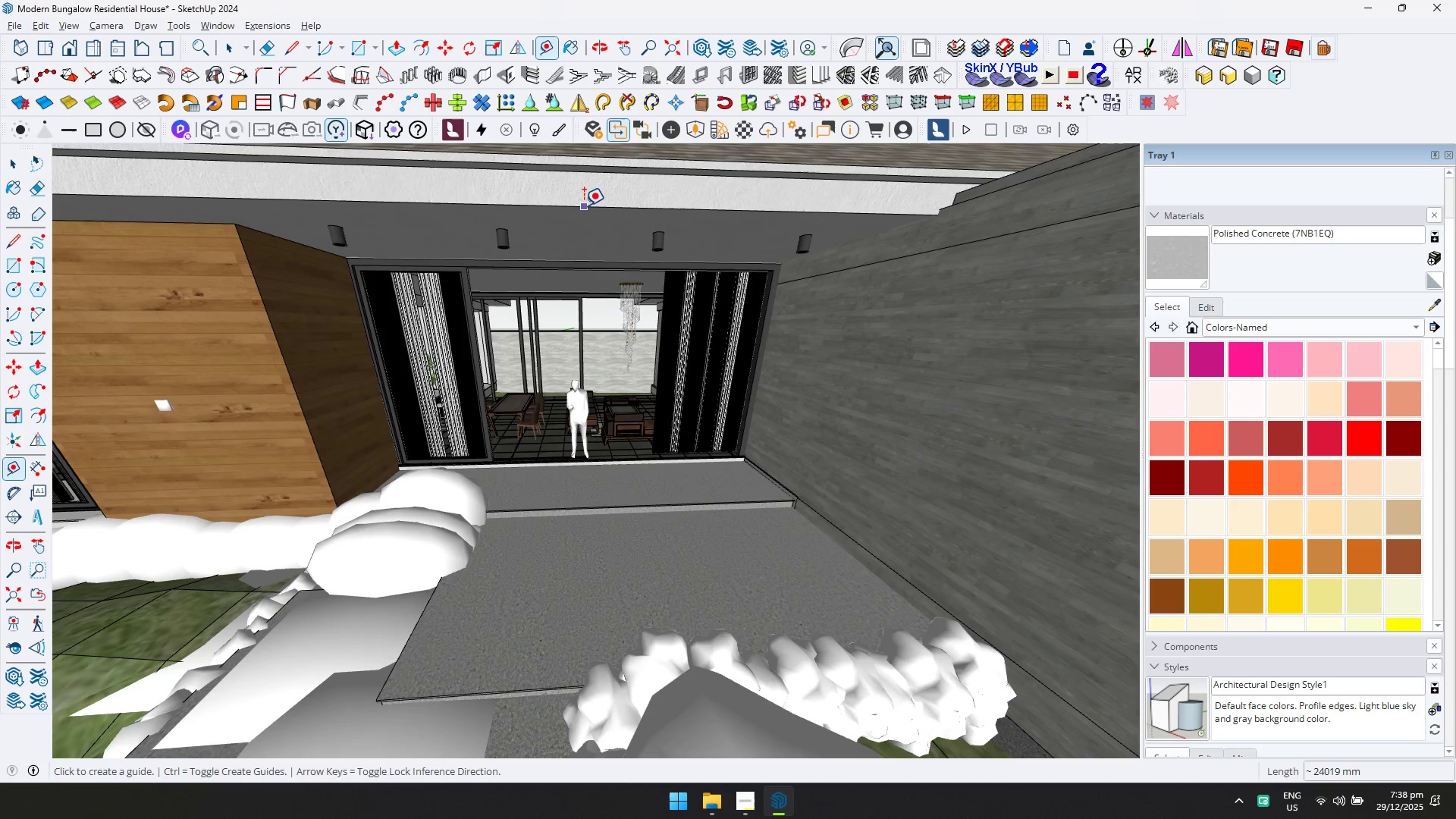 
scroll: coordinate [555, 412], scroll_direction: up, amount: 1.0
 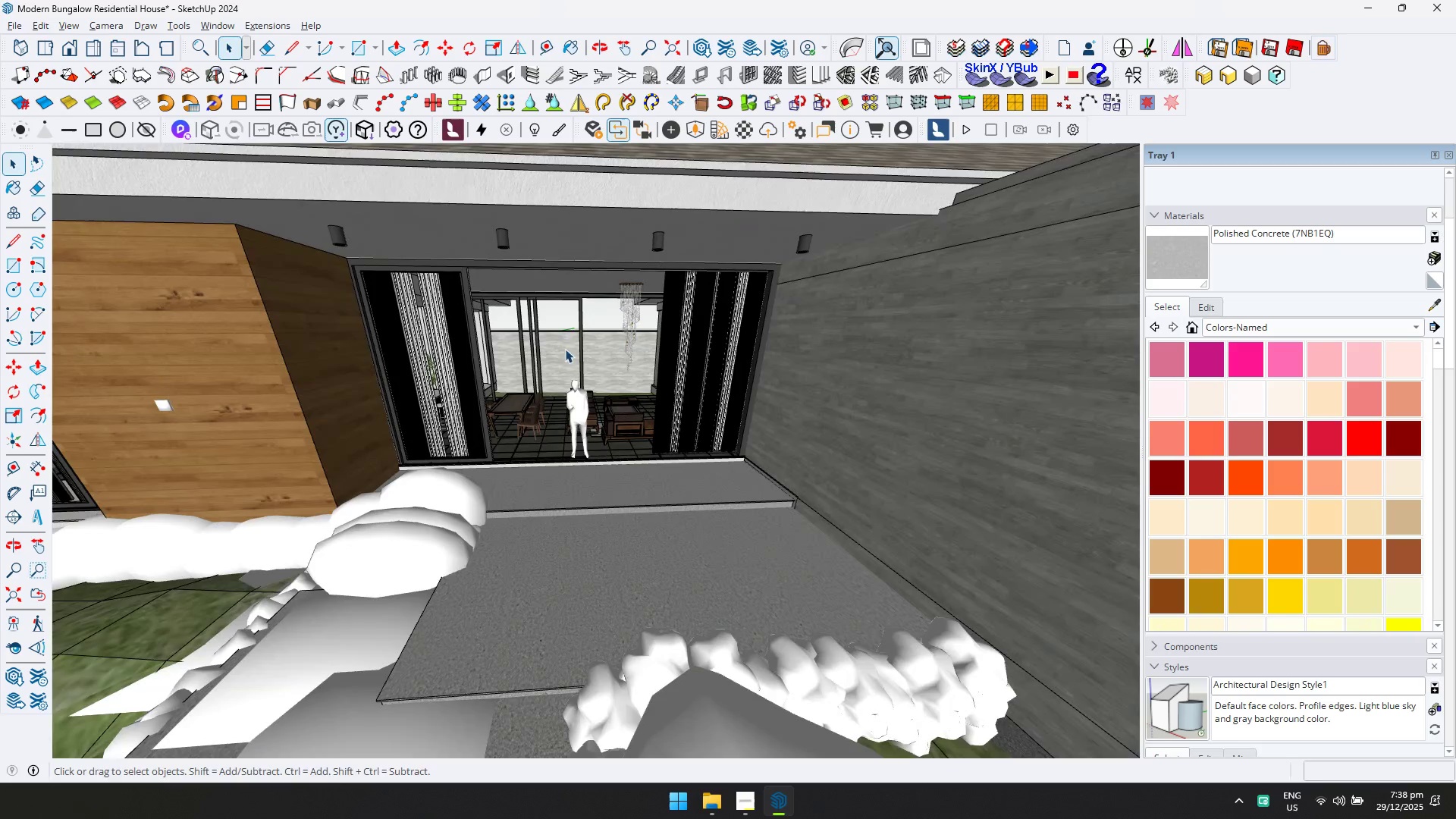 
left_click([584, 206])
 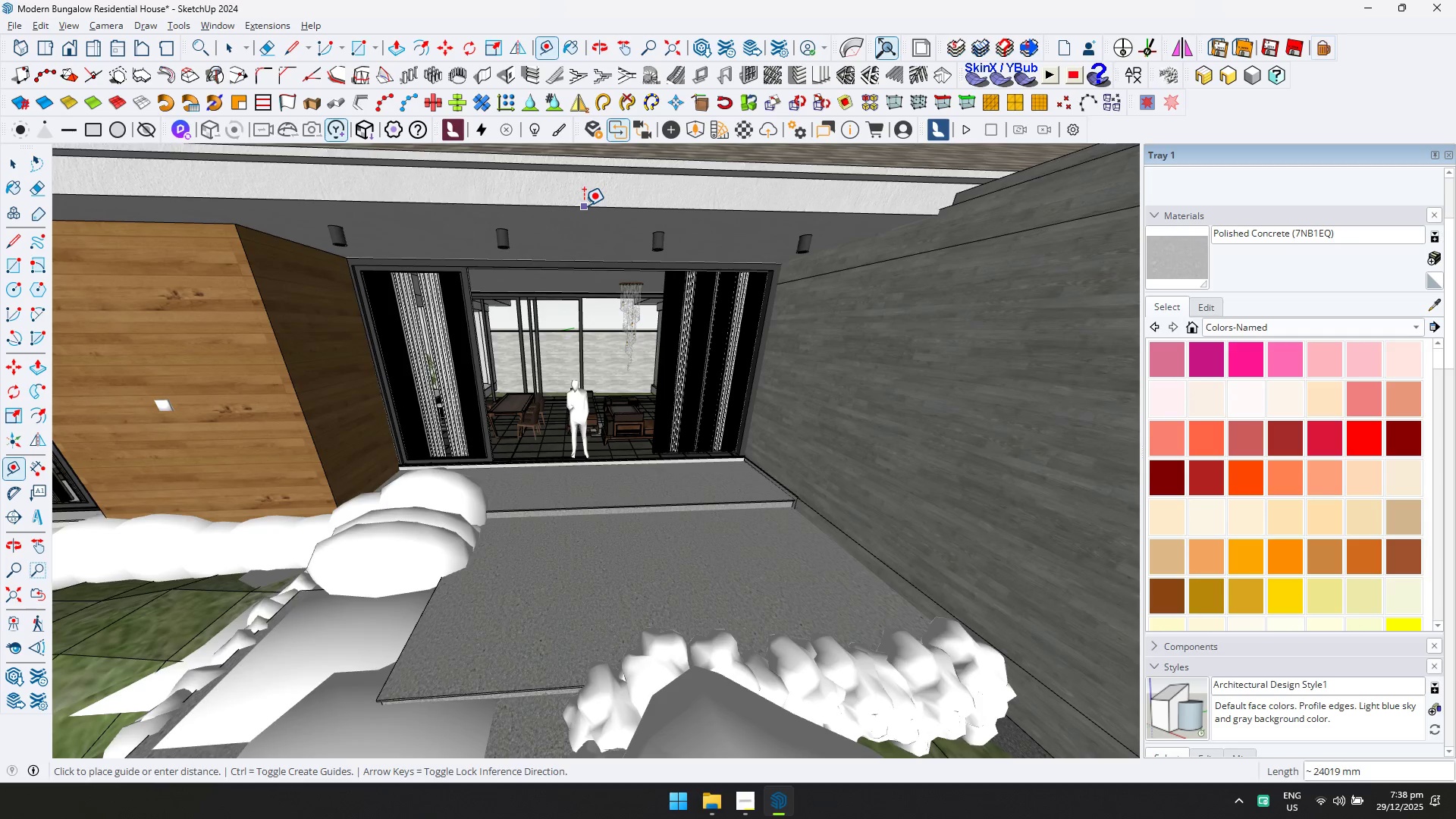 
key(ArrowUp)
 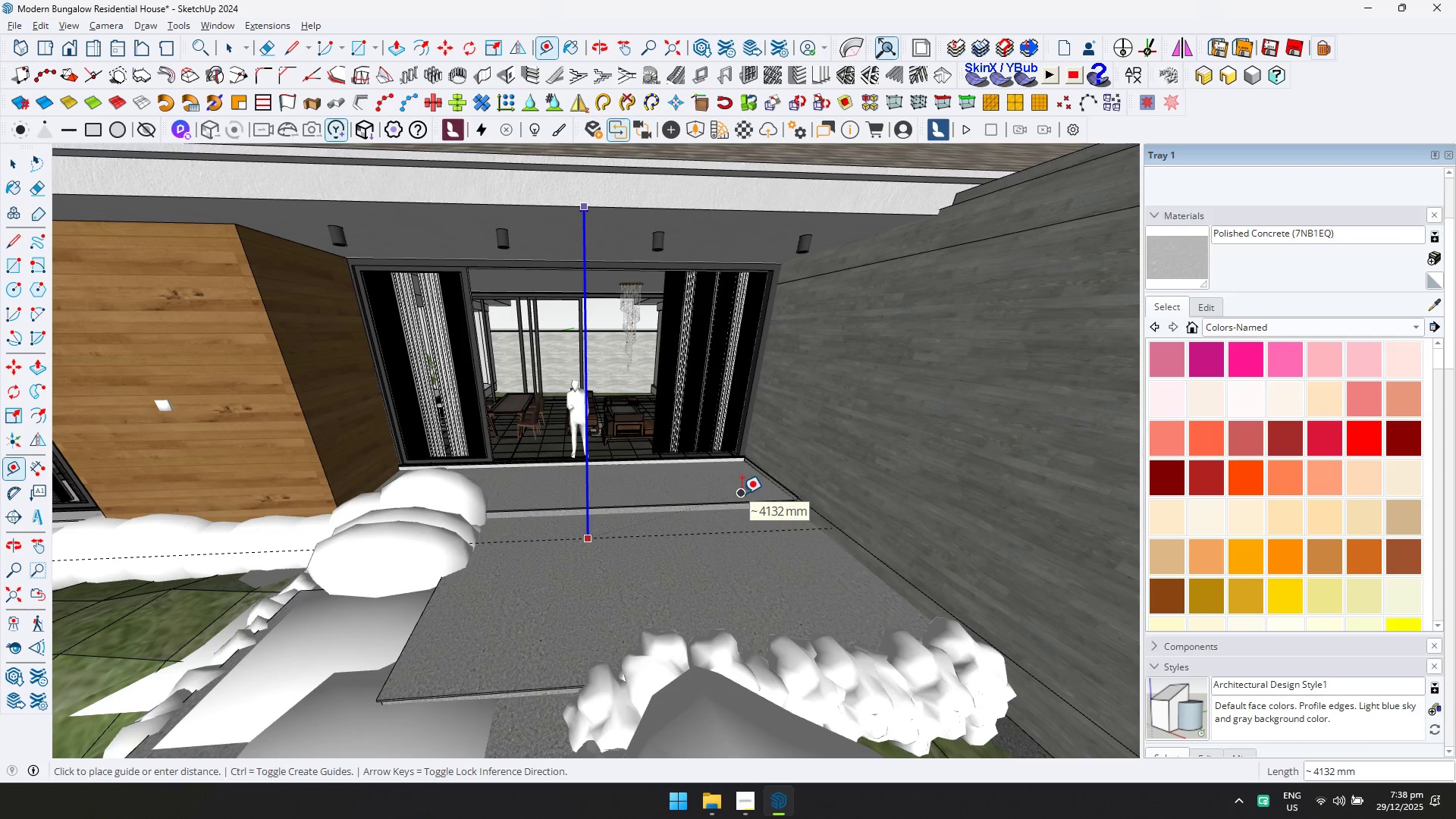 
key(Space)
 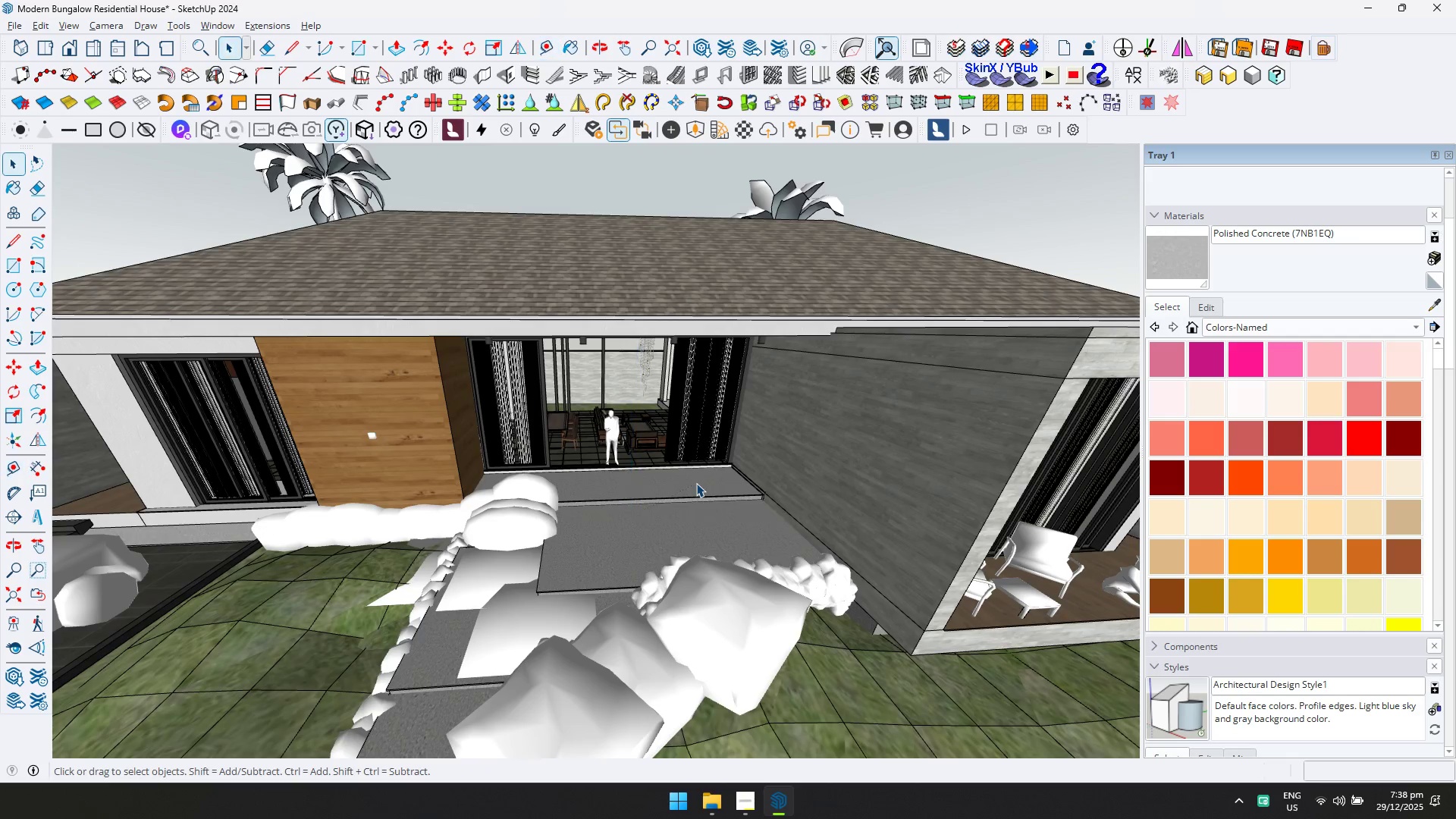 
key(Escape)
 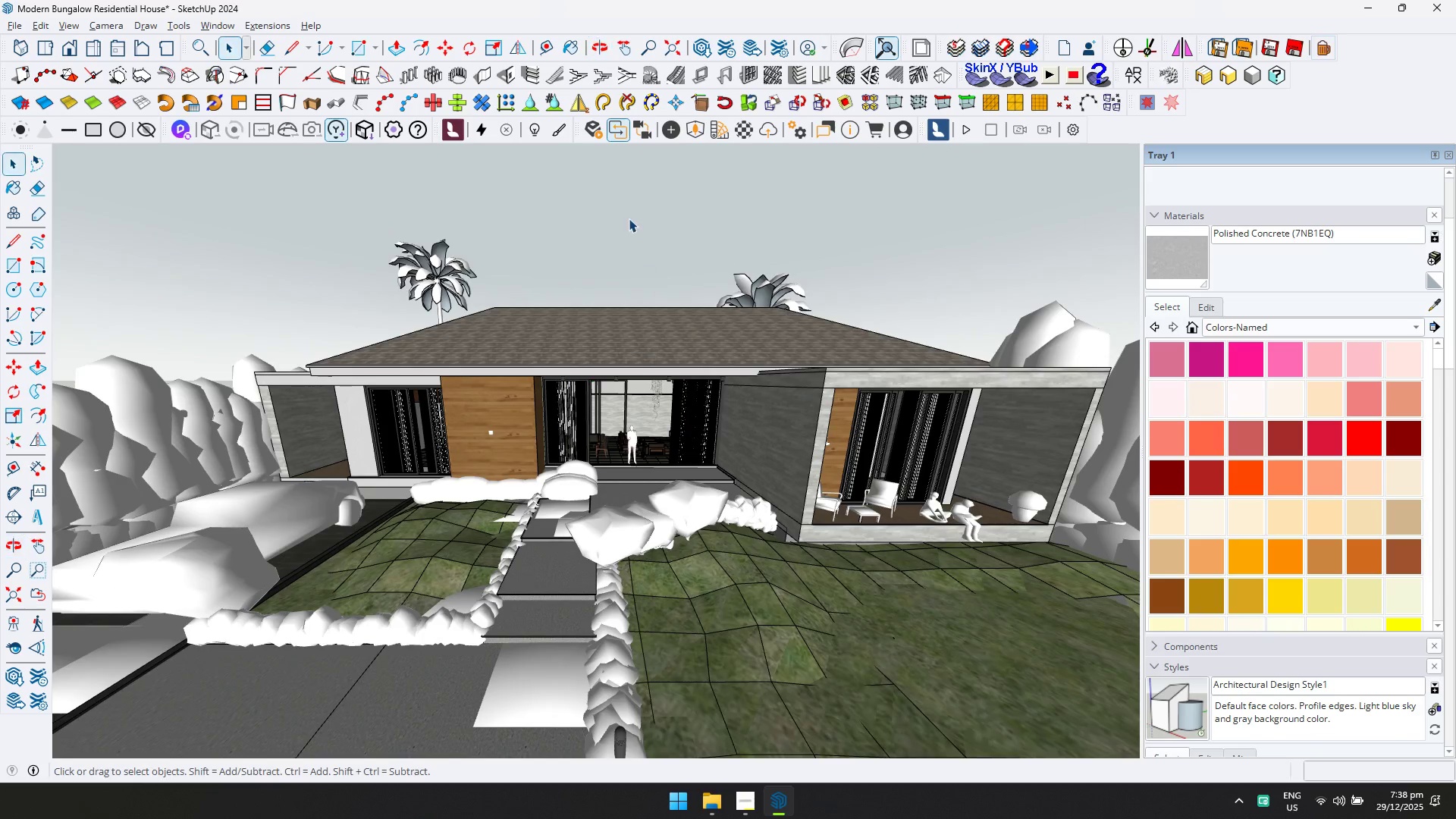 
scroll: coordinate [695, 469], scroll_direction: down, amount: 10.0
 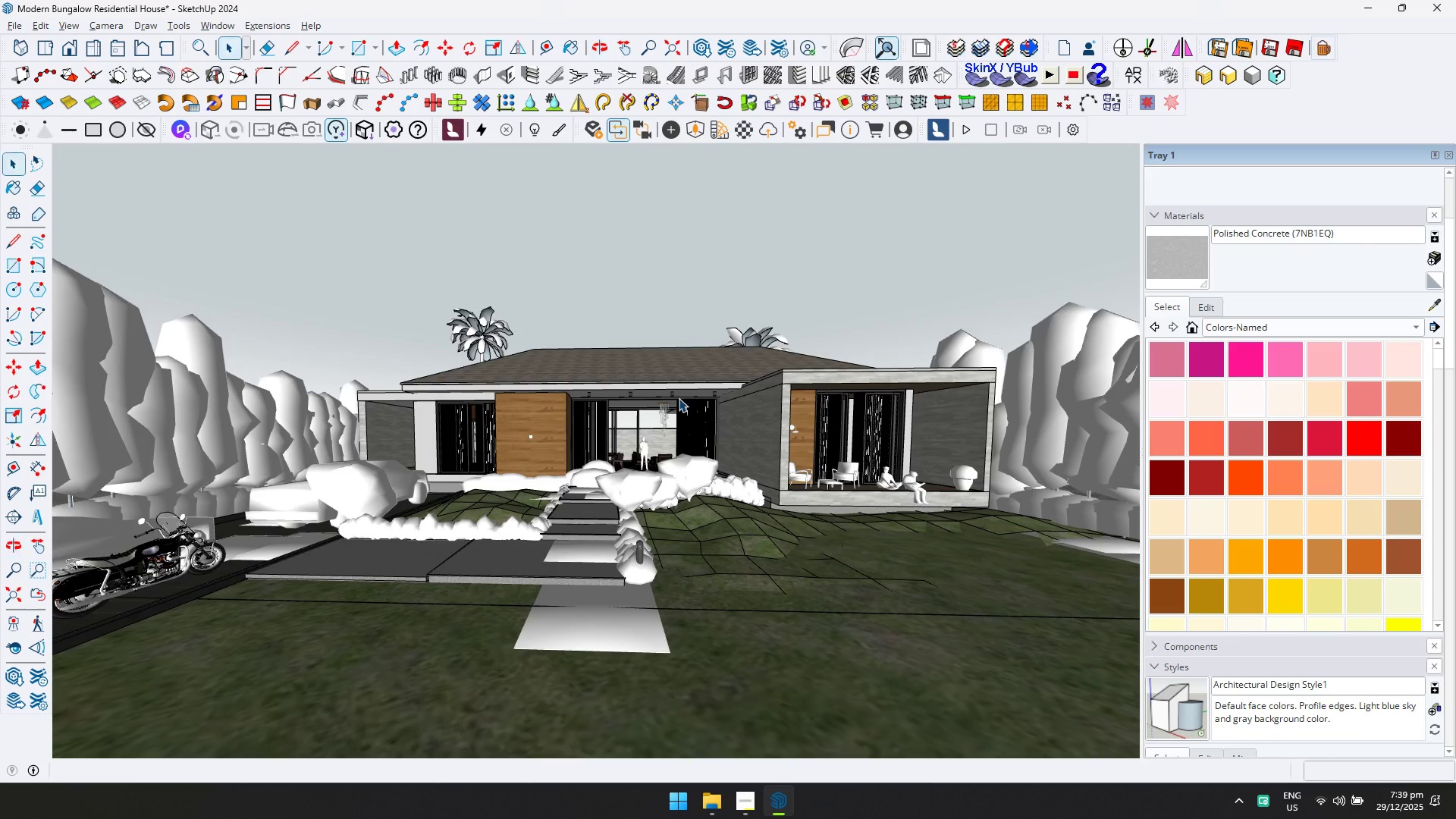 
key(Control+ControlLeft)
 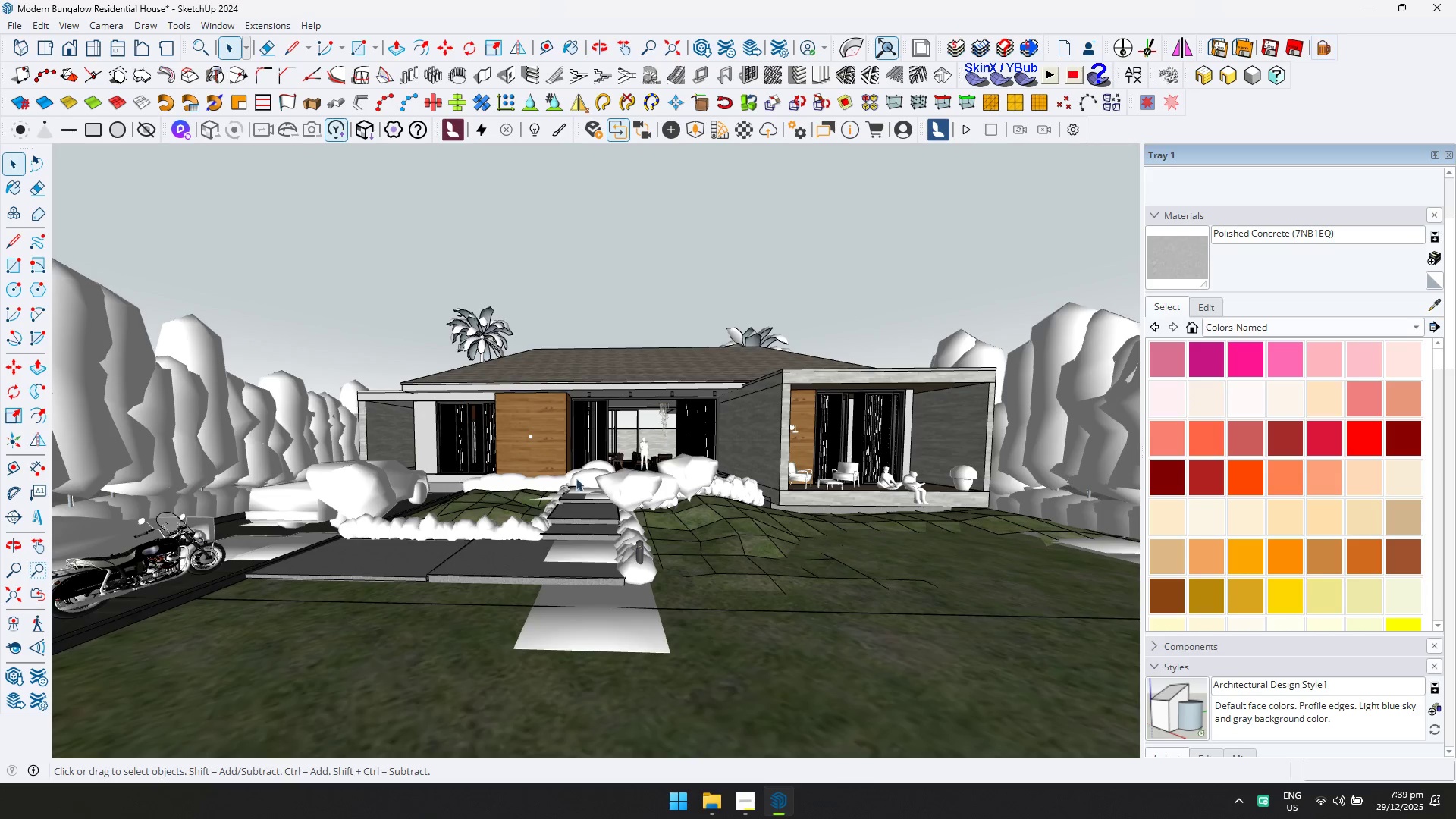 
scroll: coordinate [495, 505], scroll_direction: down, amount: 2.0
 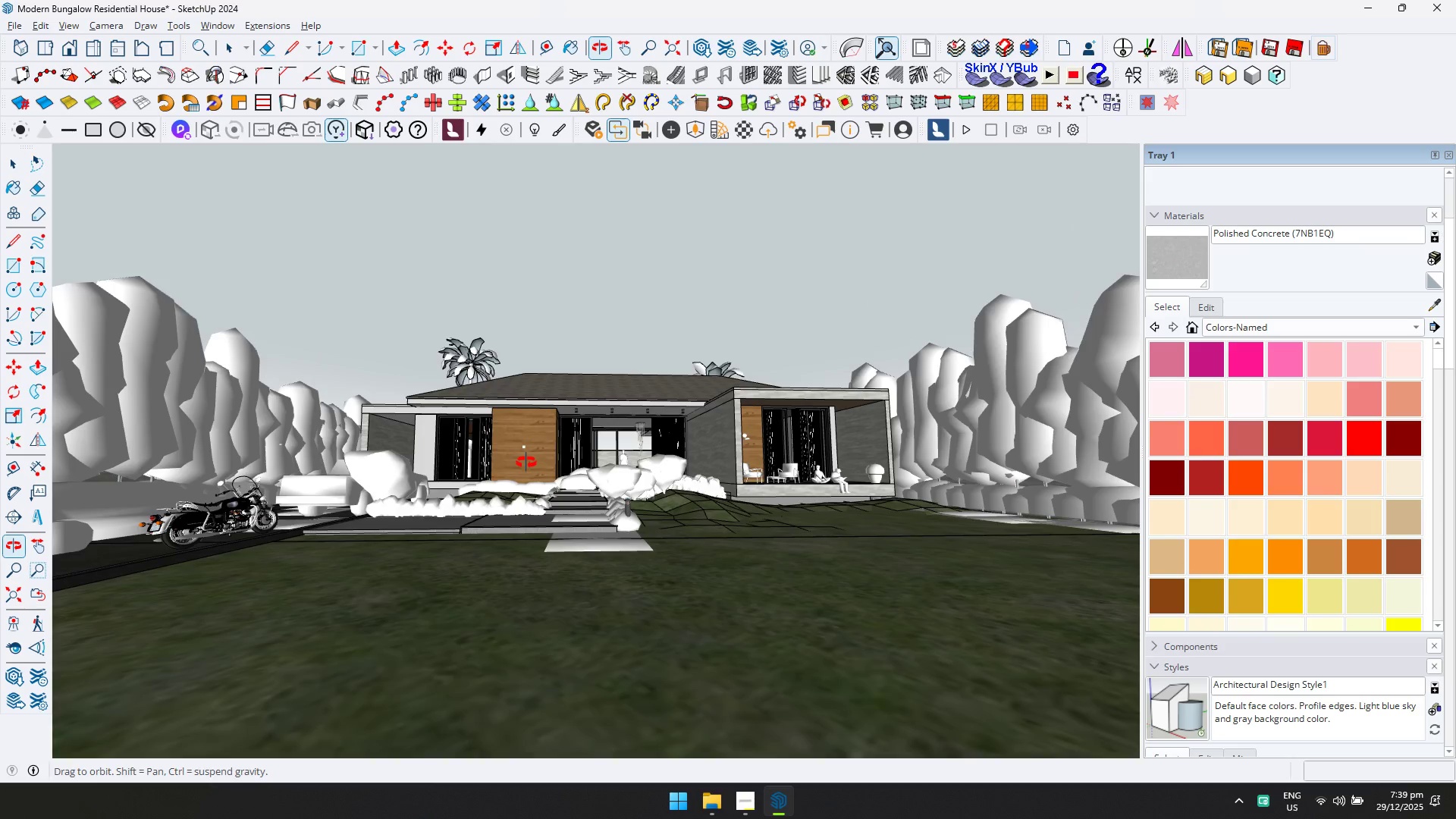 
key(Shift+ShiftLeft)
 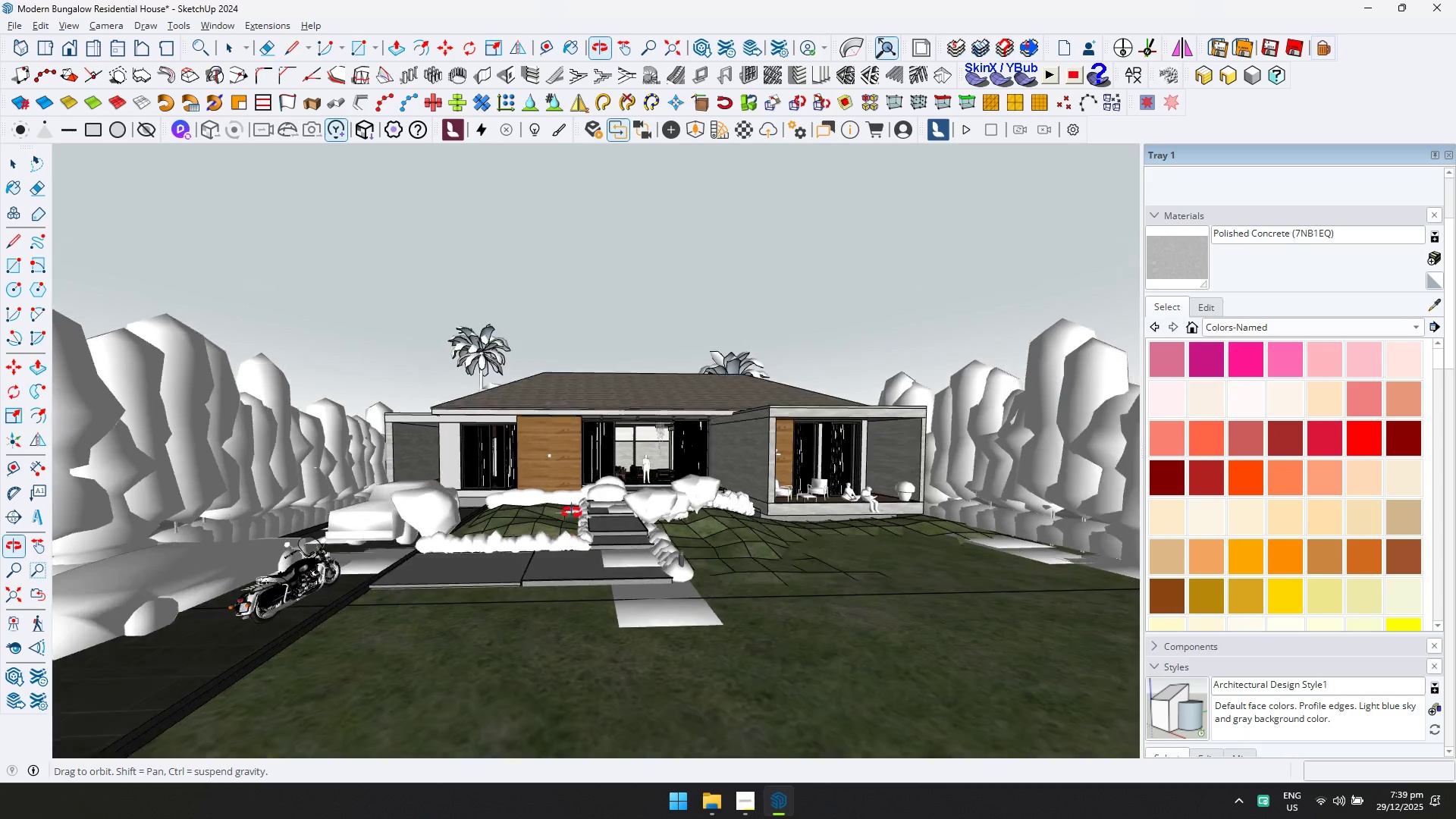 
hold_key(key=ShiftLeft, duration=0.36)
 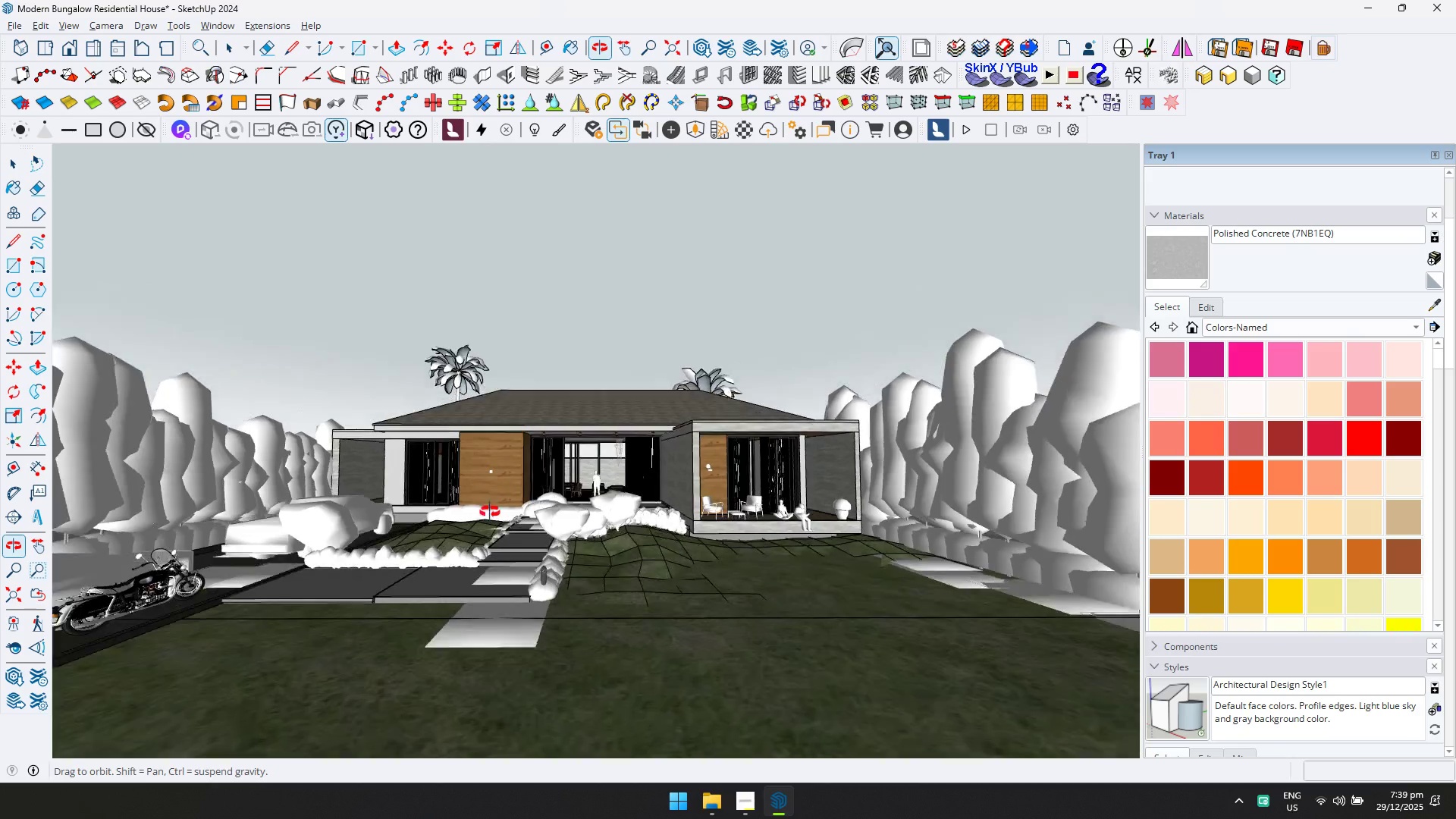 
key(Shift+ShiftLeft)
 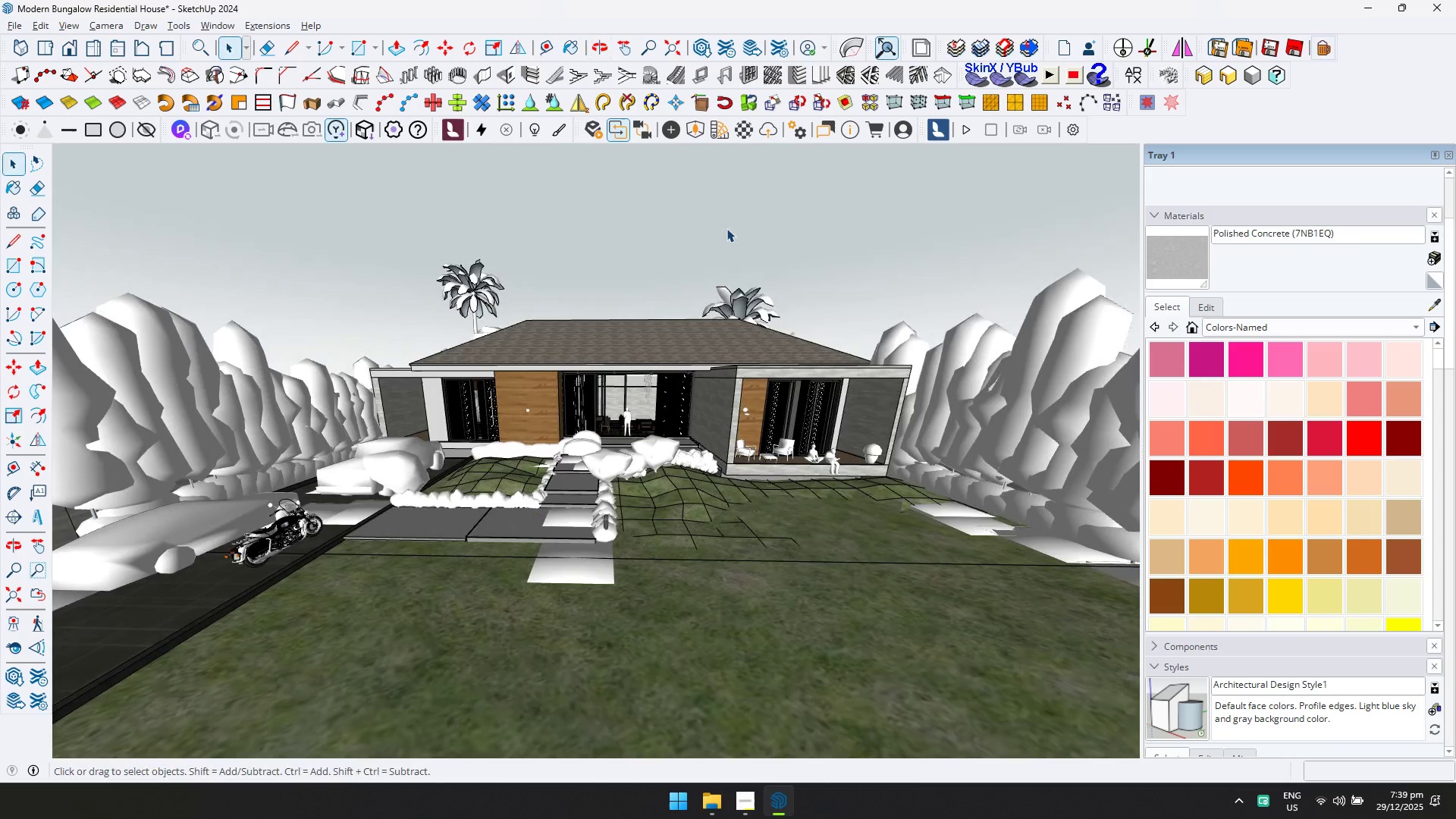 
left_click([699, 130])
 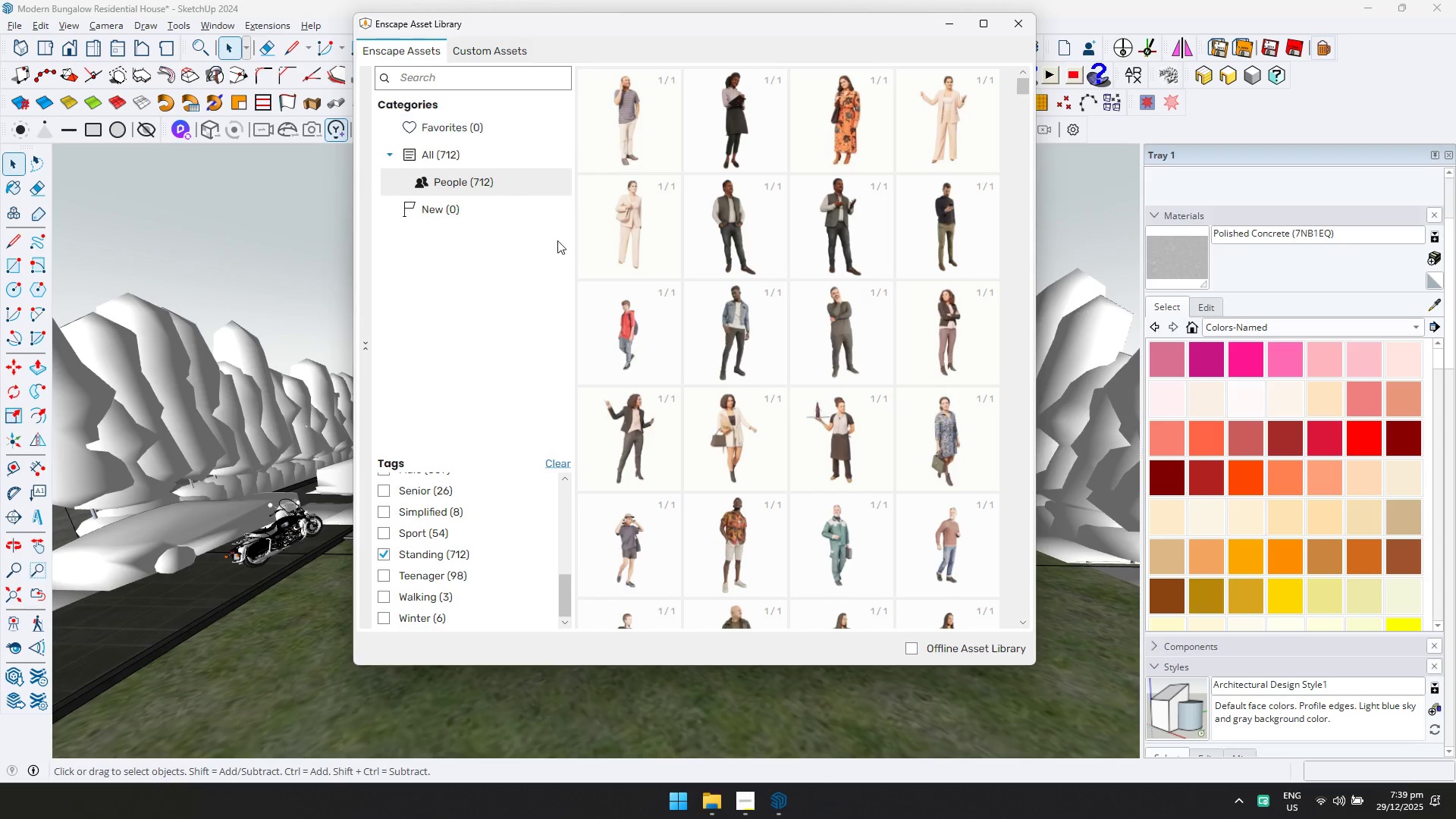 
left_click([560, 466])
 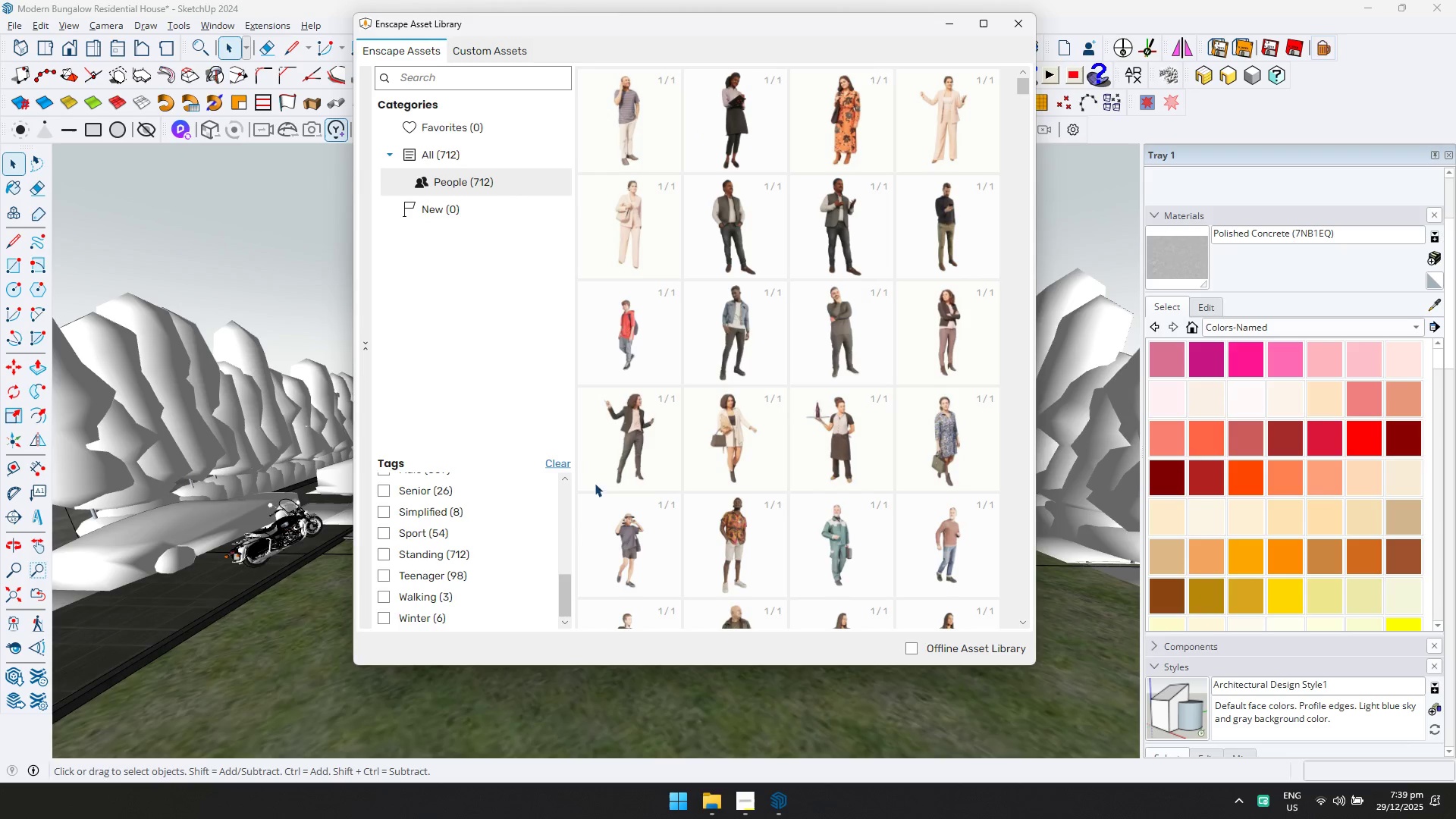 
wait(5.47)
 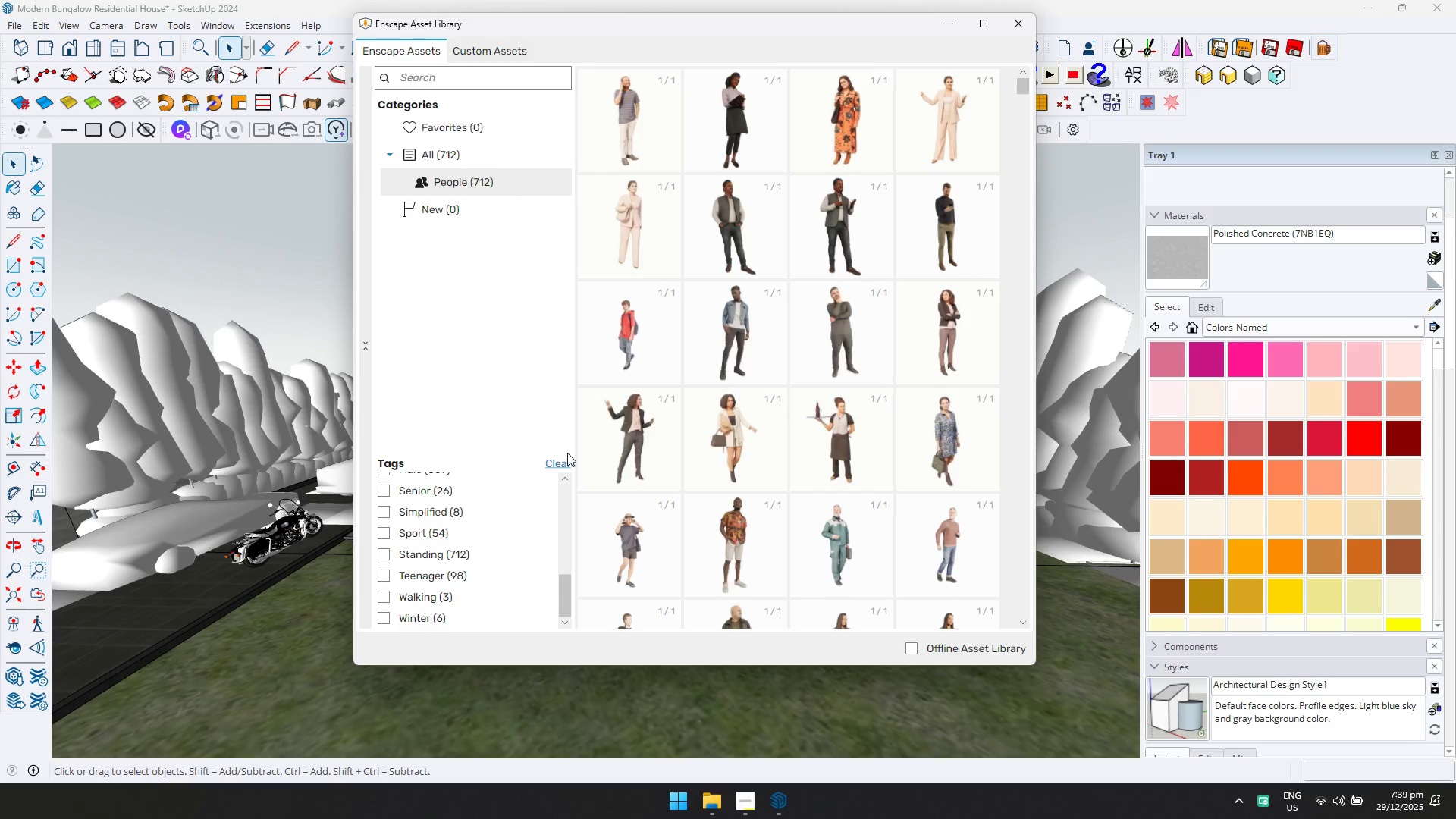 
scroll: coordinate [442, 532], scroll_direction: up, amount: 4.0
 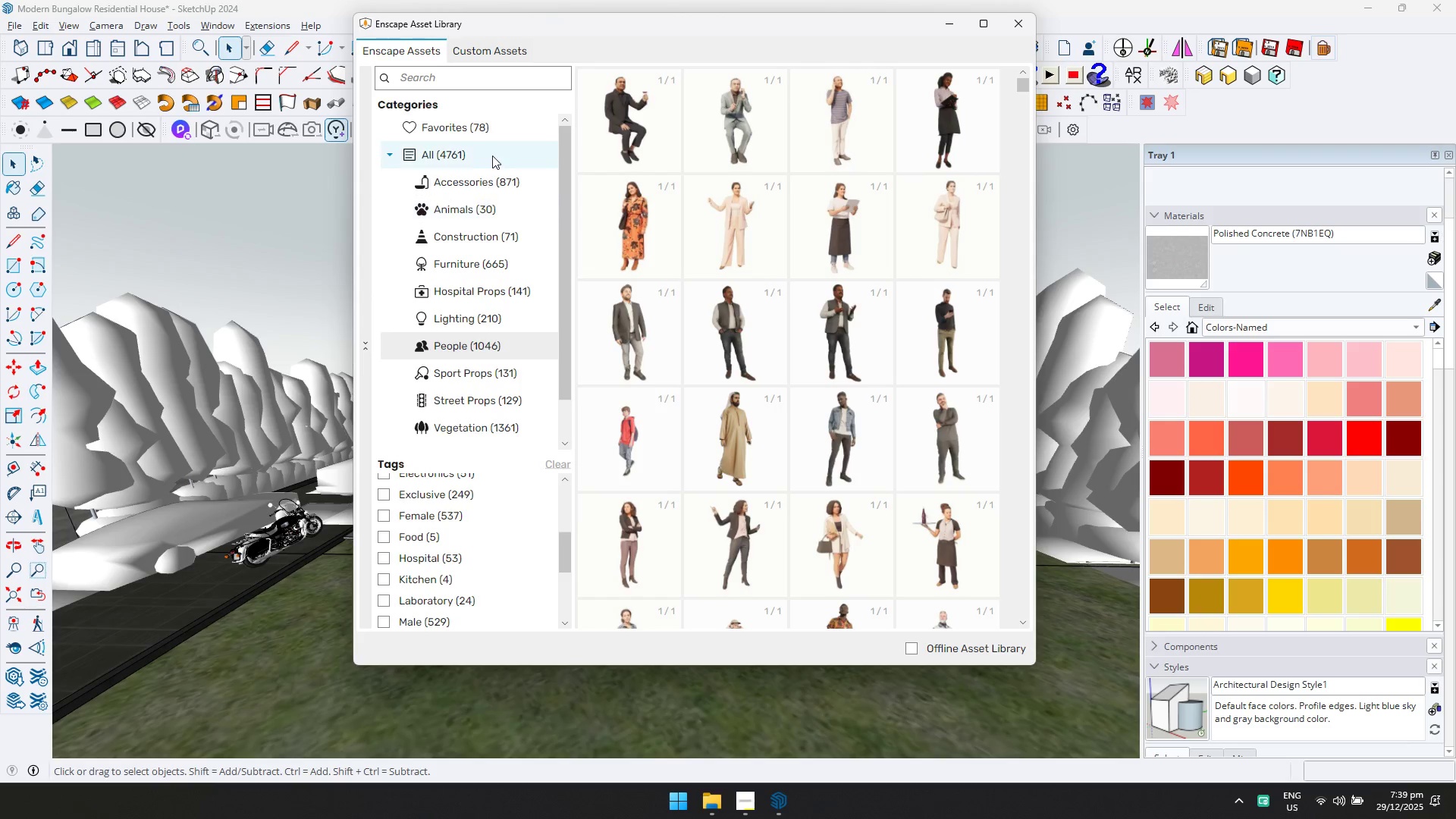 
left_click([488, 431])
 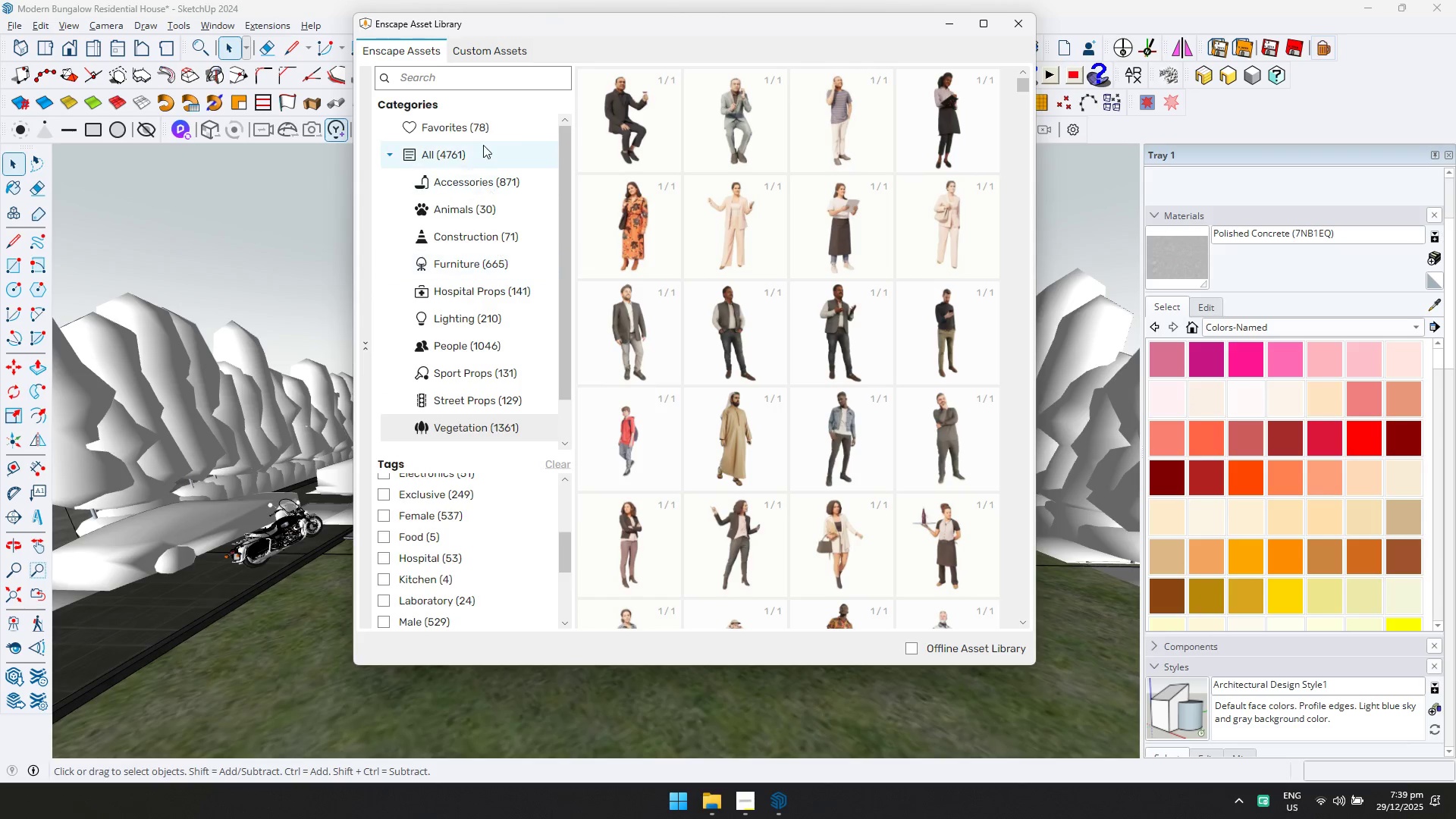 
left_click([482, 123])
 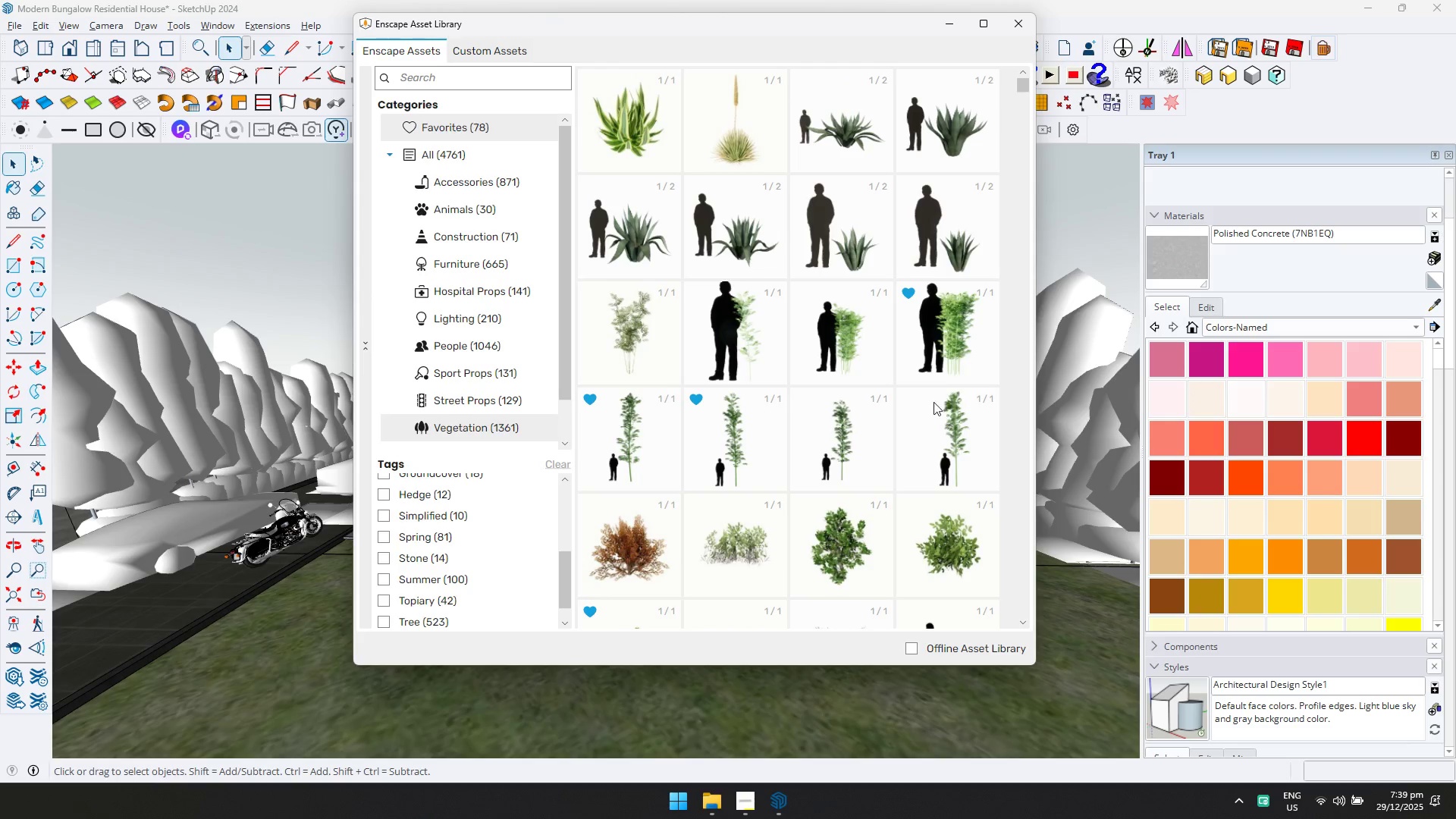 
scroll: coordinate [895, 377], scroll_direction: down, amount: 2.0
 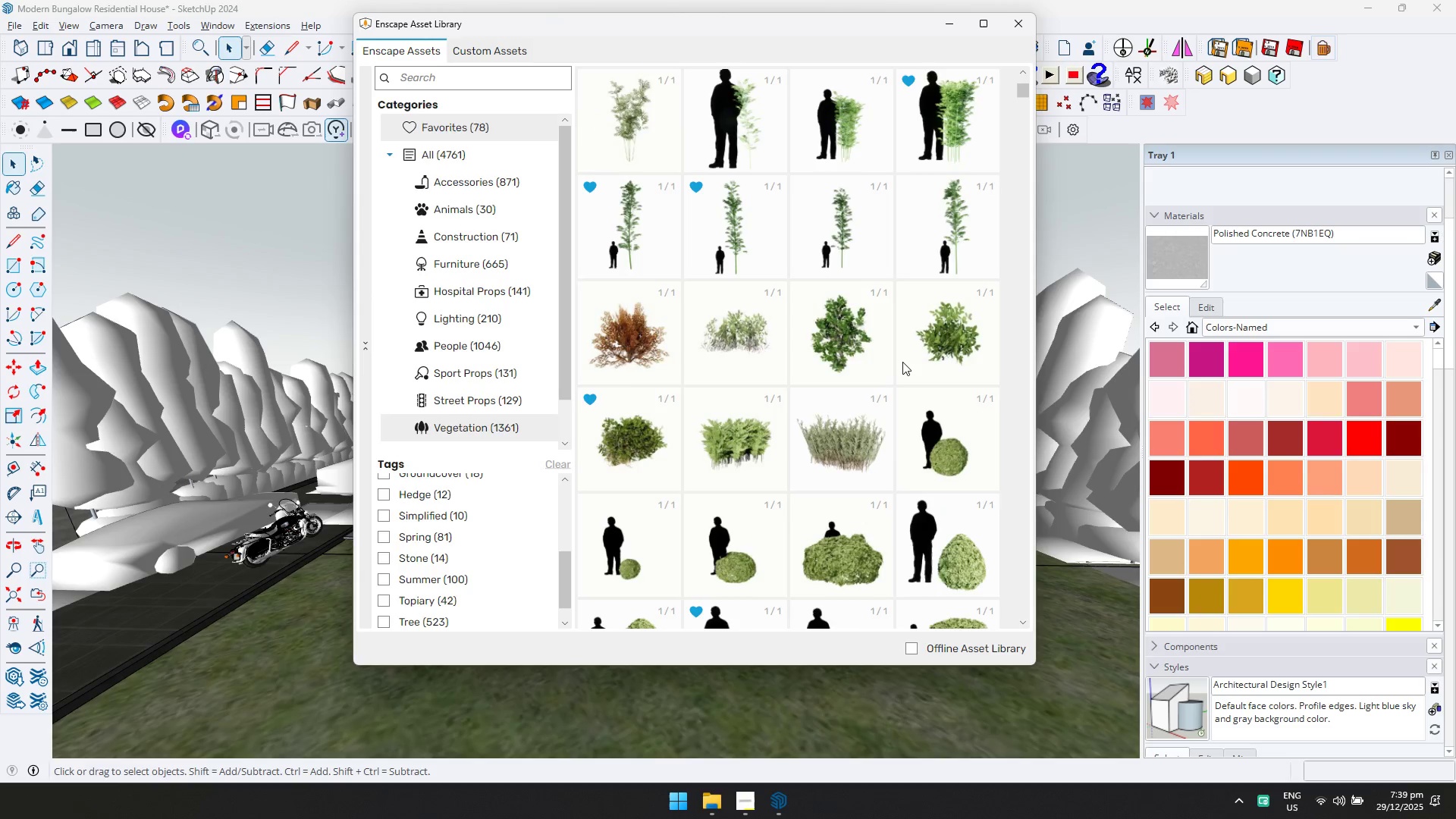 
scroll: coordinate [902, 360], scroll_direction: up, amount: 4.0
 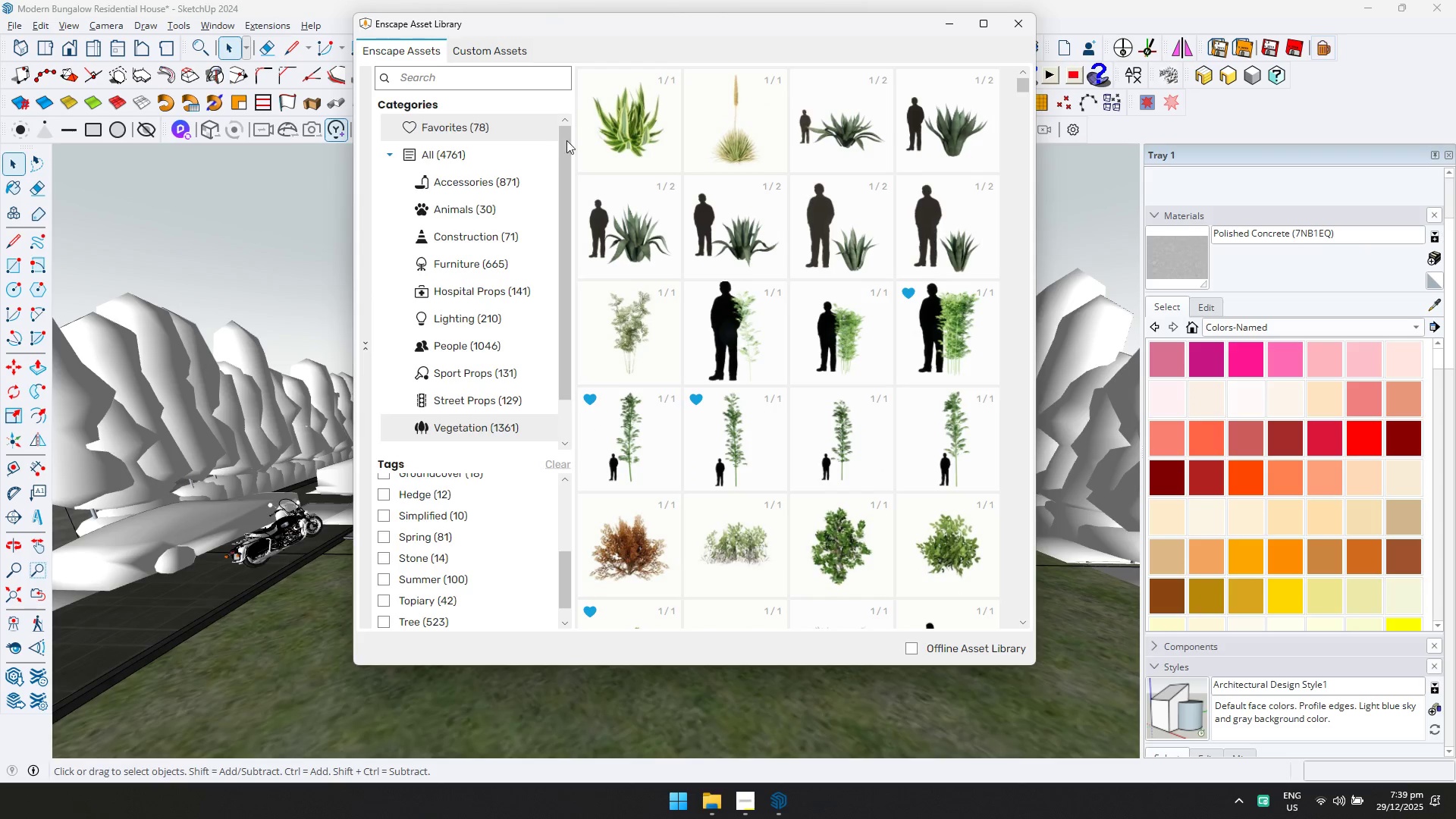 
scroll: coordinate [930, 406], scroll_direction: down, amount: 5.0
 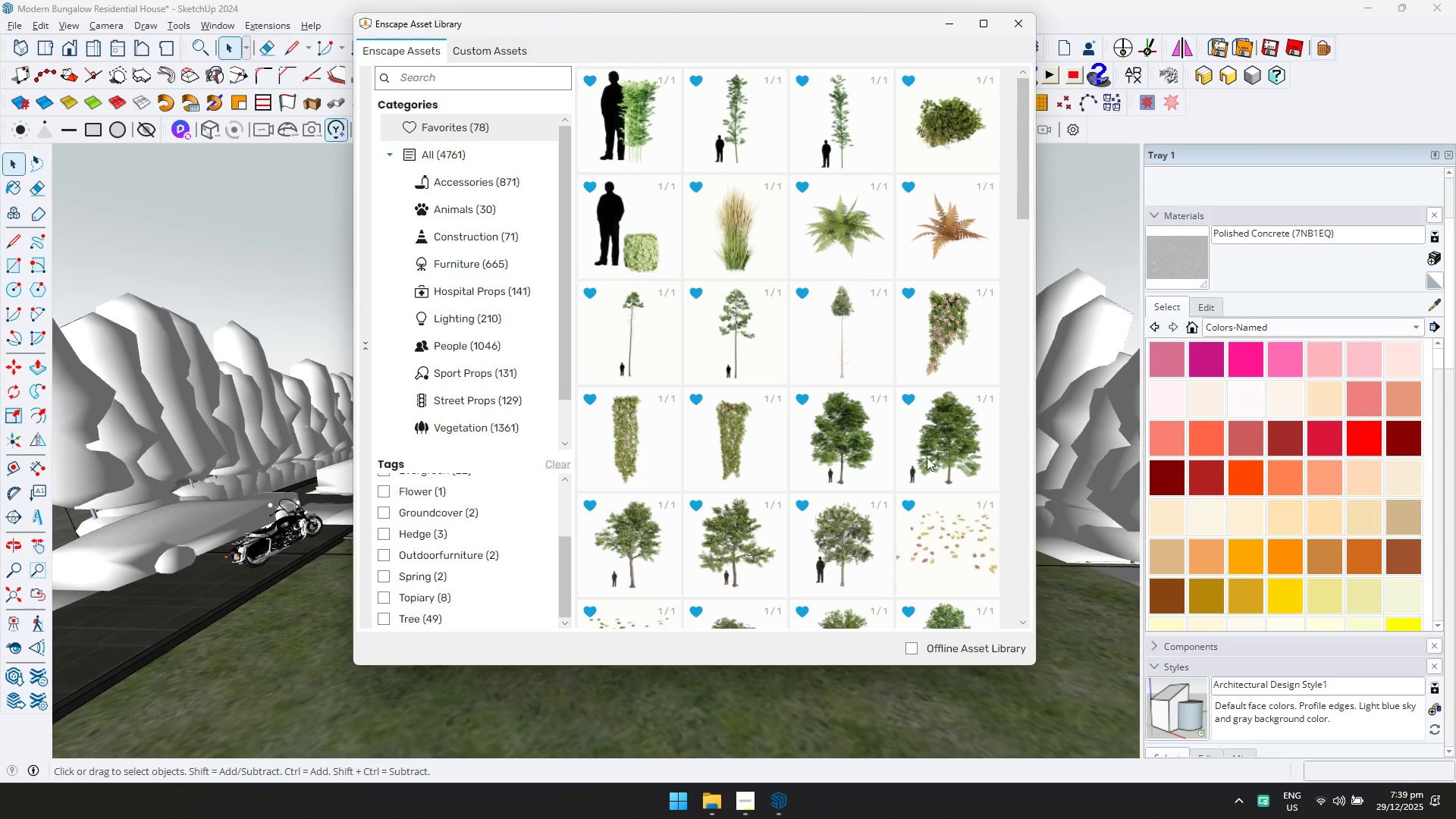 
left_click([936, 519])
 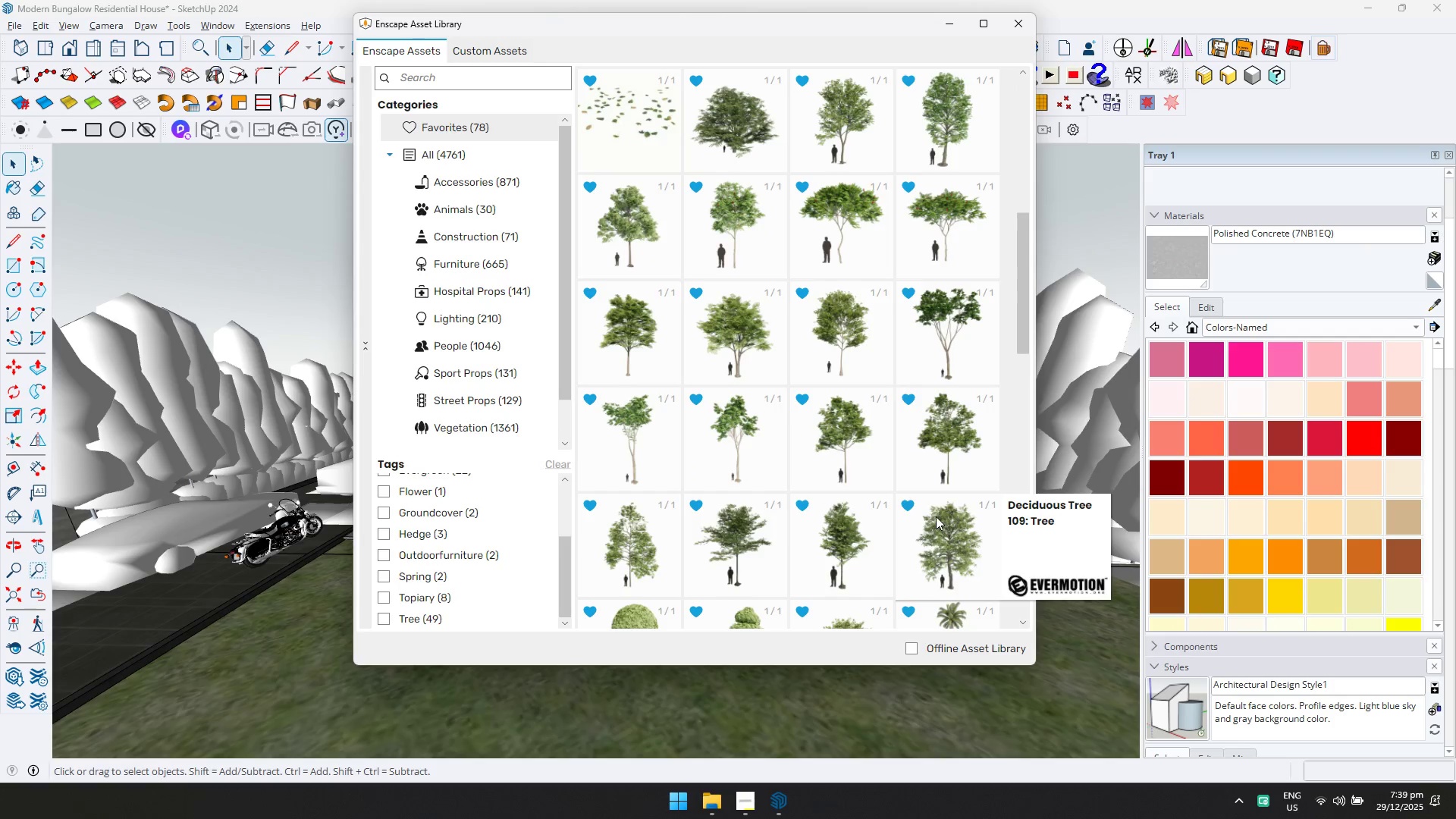 
scroll: coordinate [877, 348], scroll_direction: up, amount: 3.0
 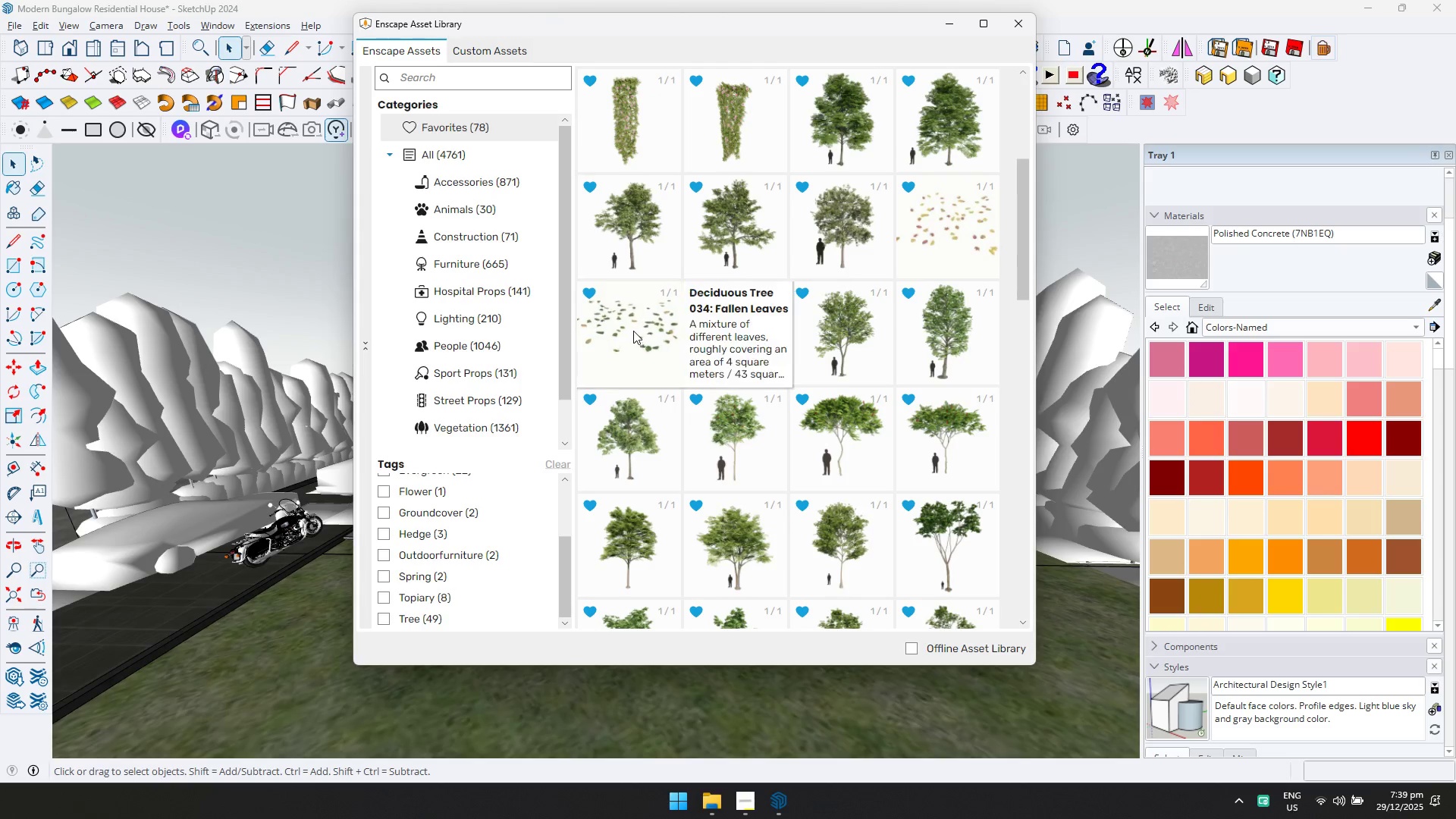 
double_click([633, 331])
 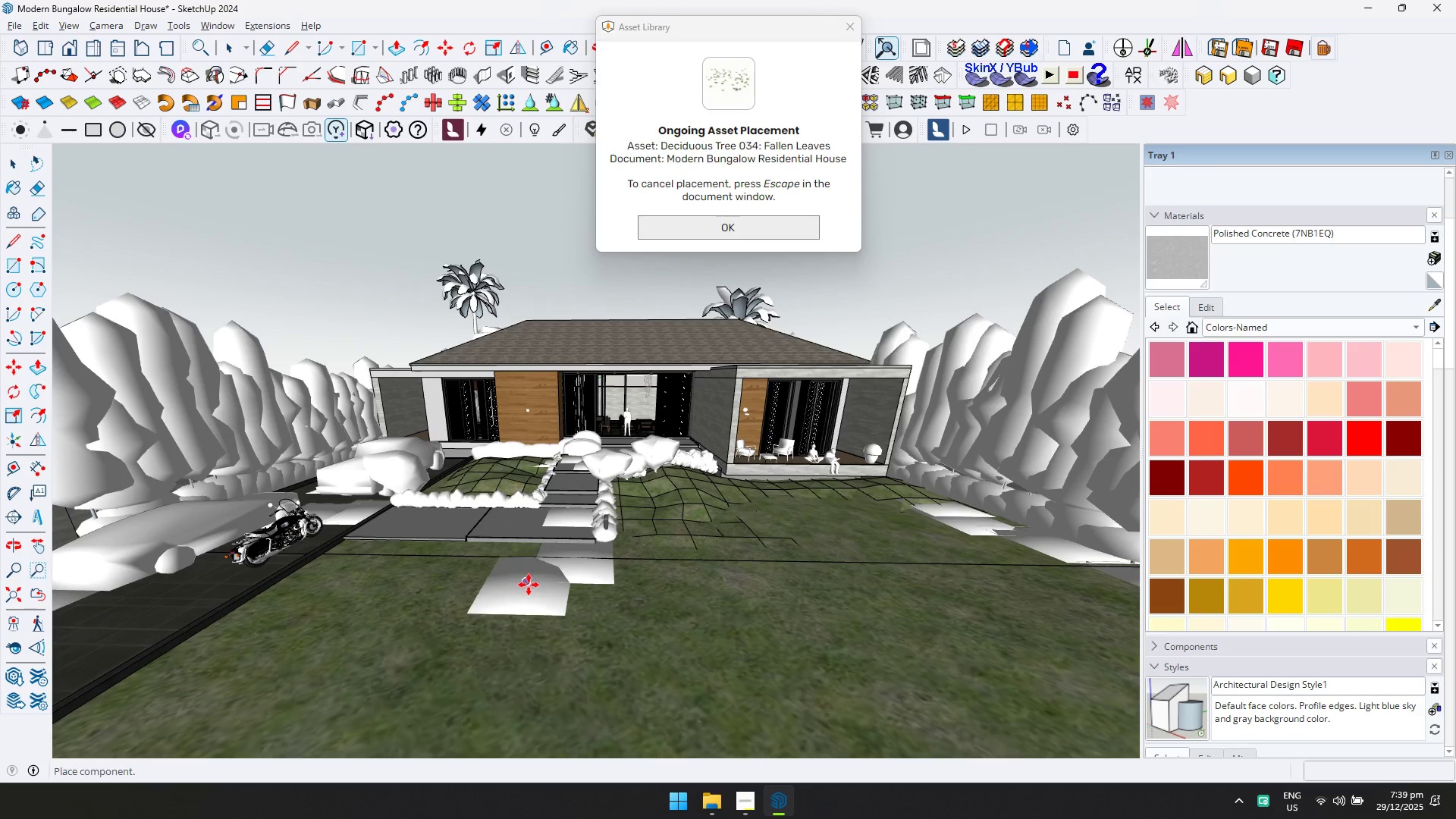 
left_click([507, 590])
 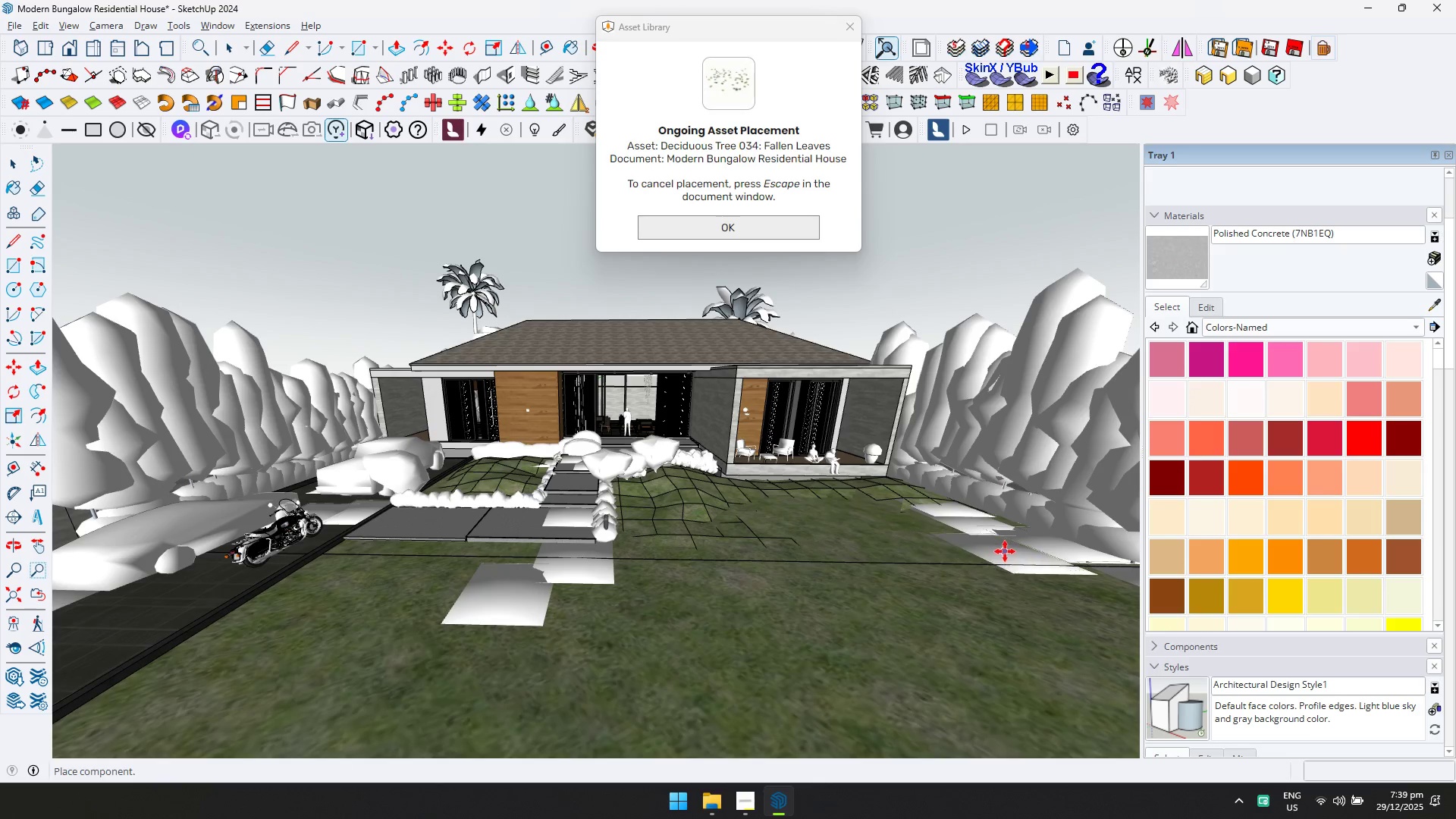 
left_click([1033, 563])
 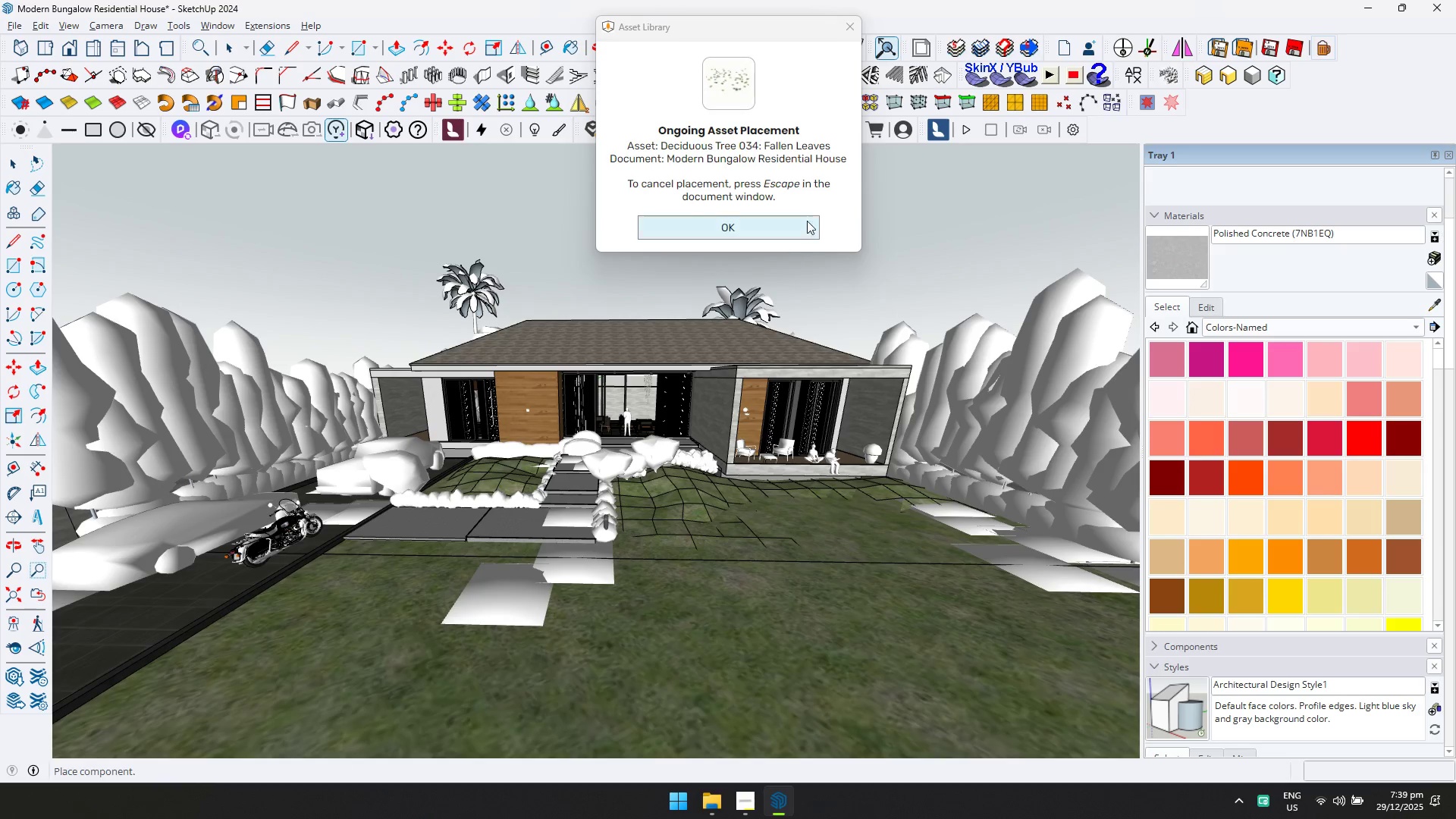 
left_click([785, 234])
 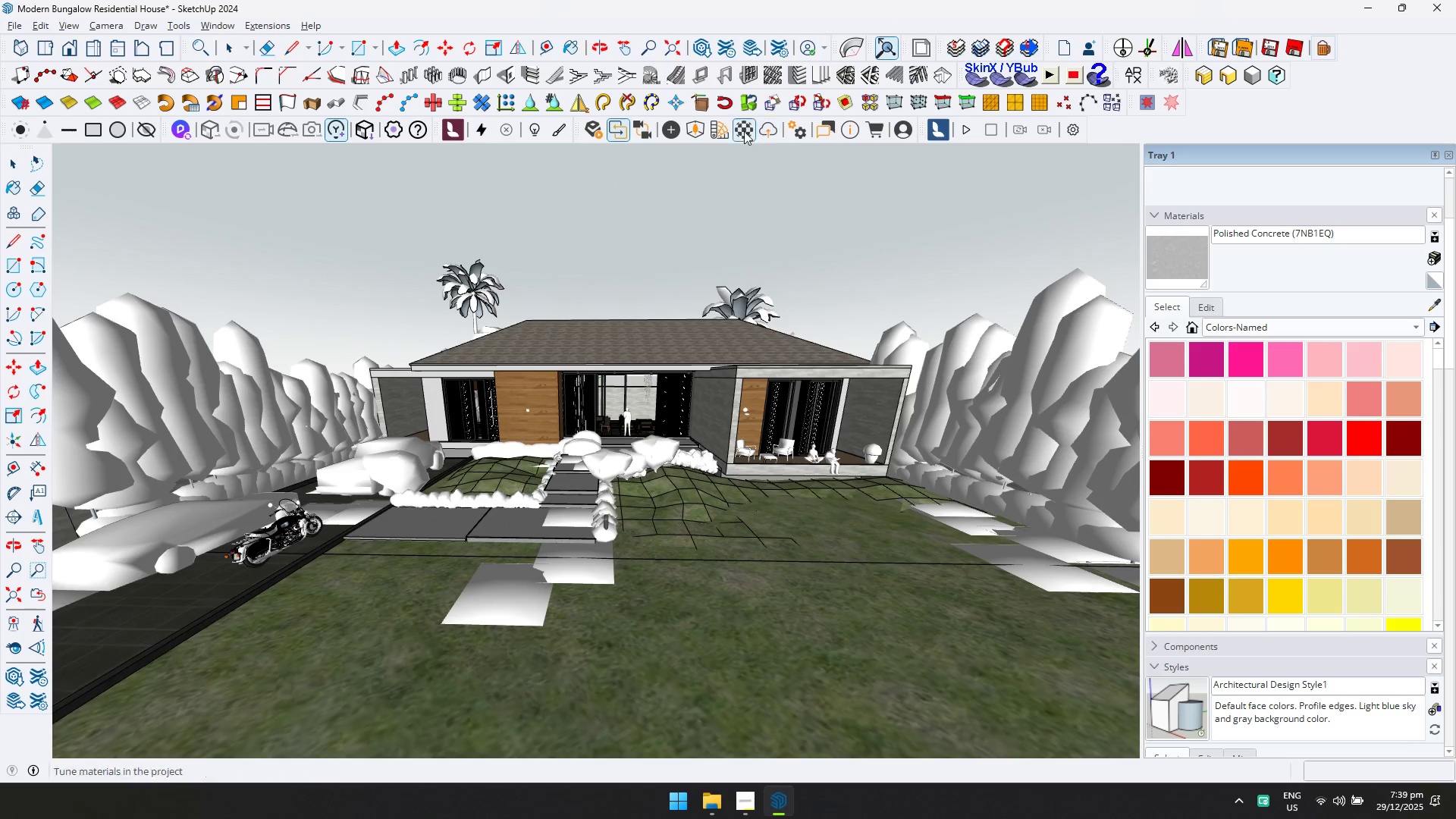 
left_click([695, 130])
 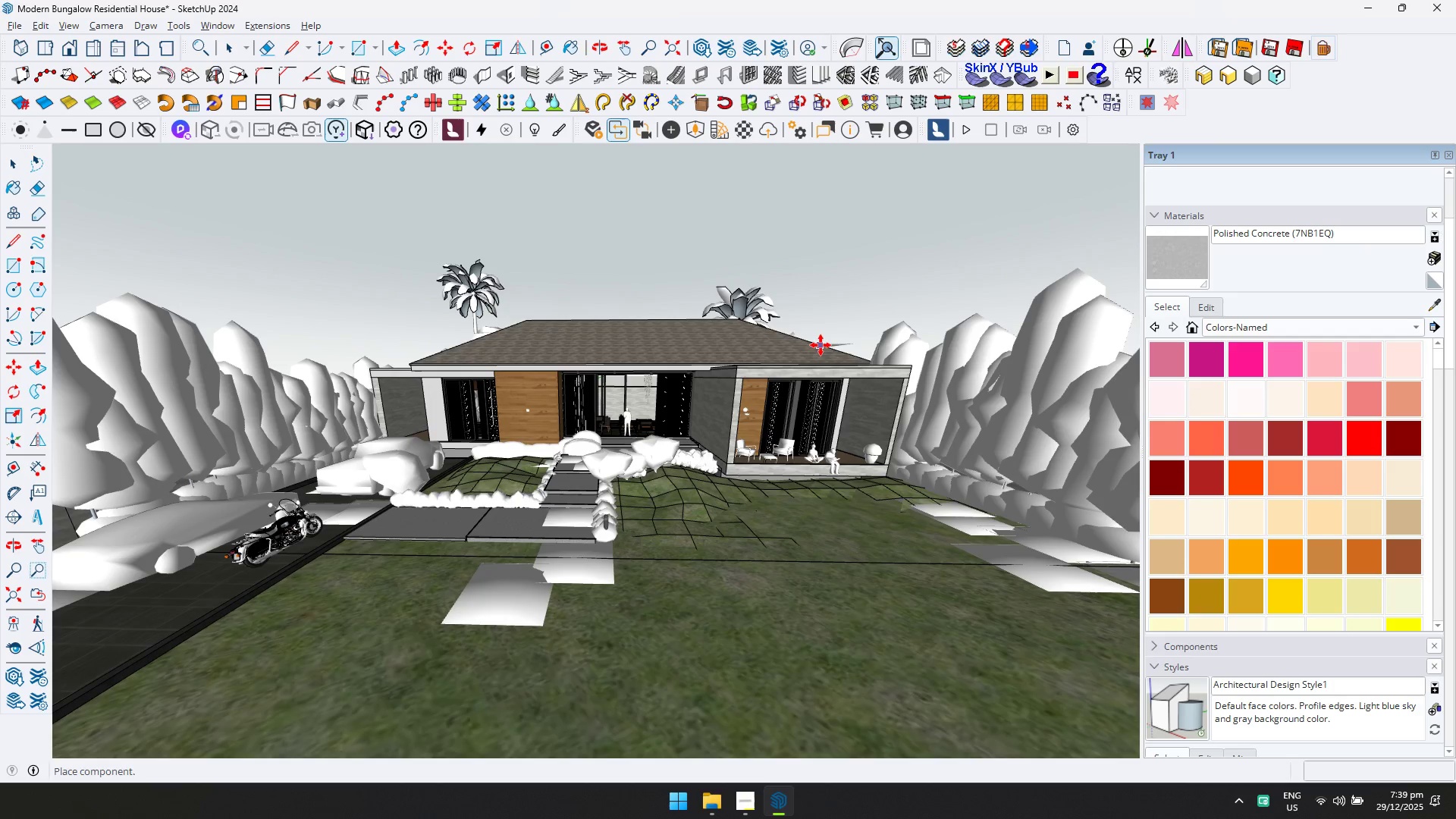 
key(Escape)
 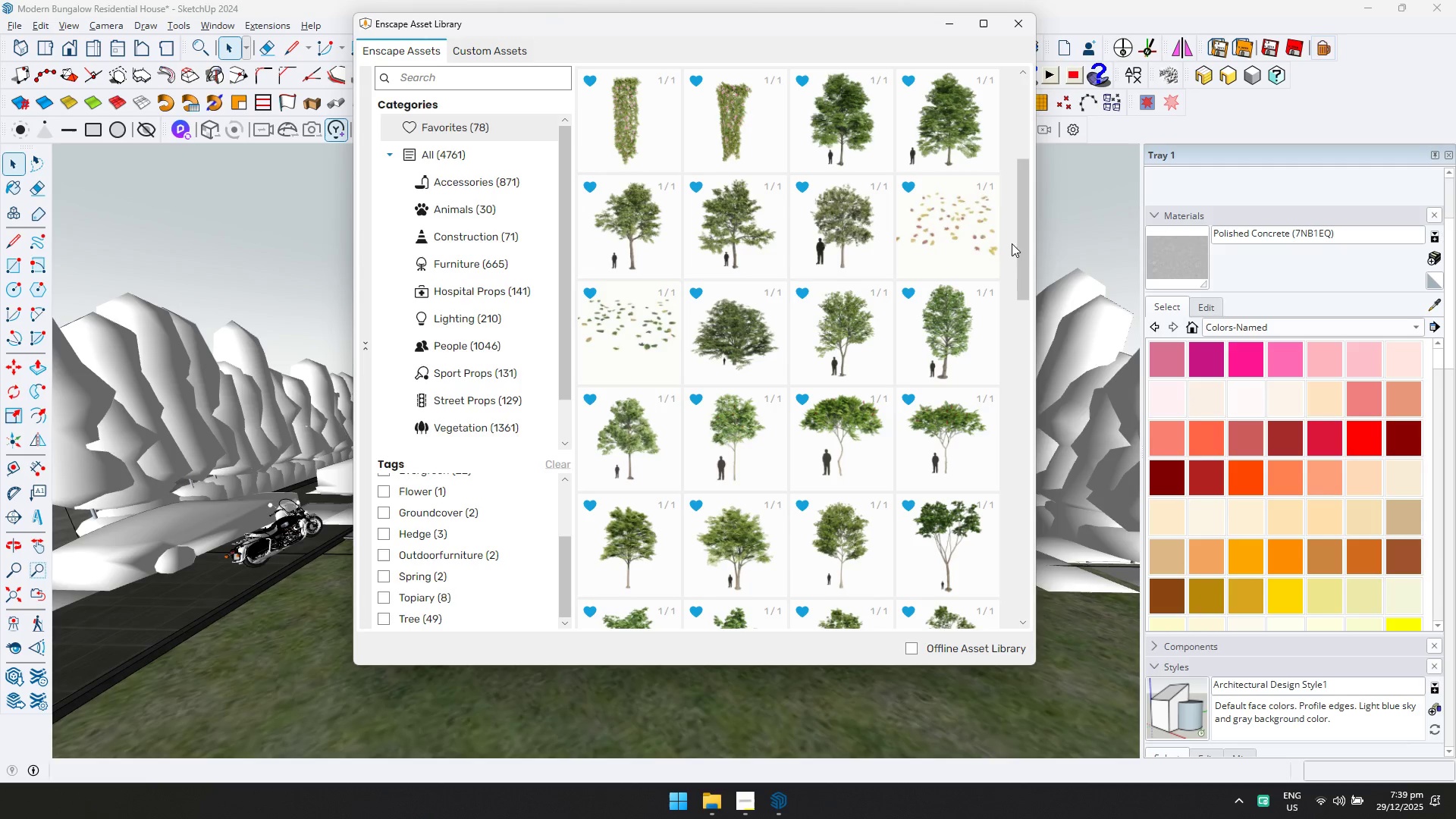 
double_click([949, 235])
 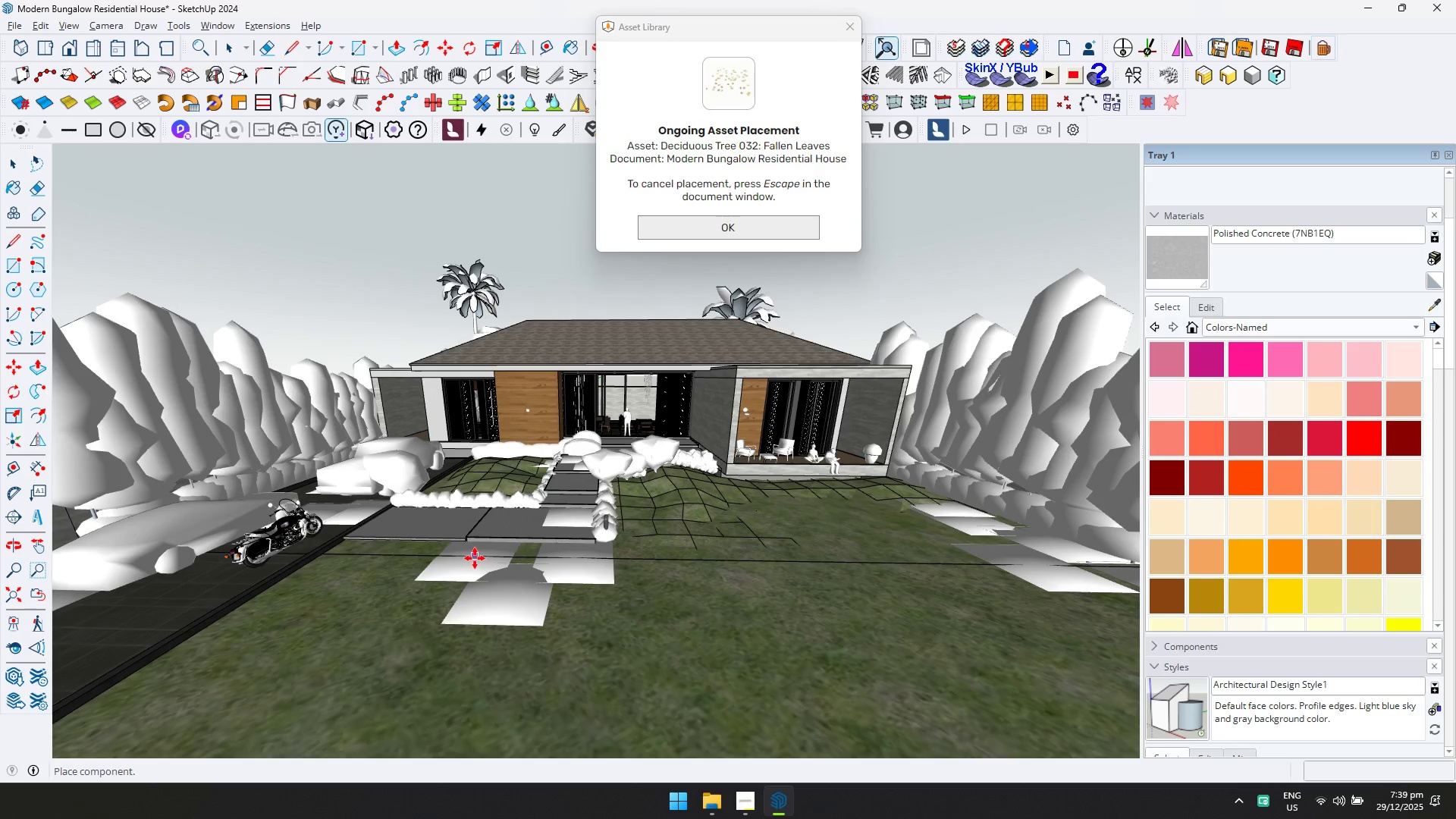 
left_click([476, 558])
 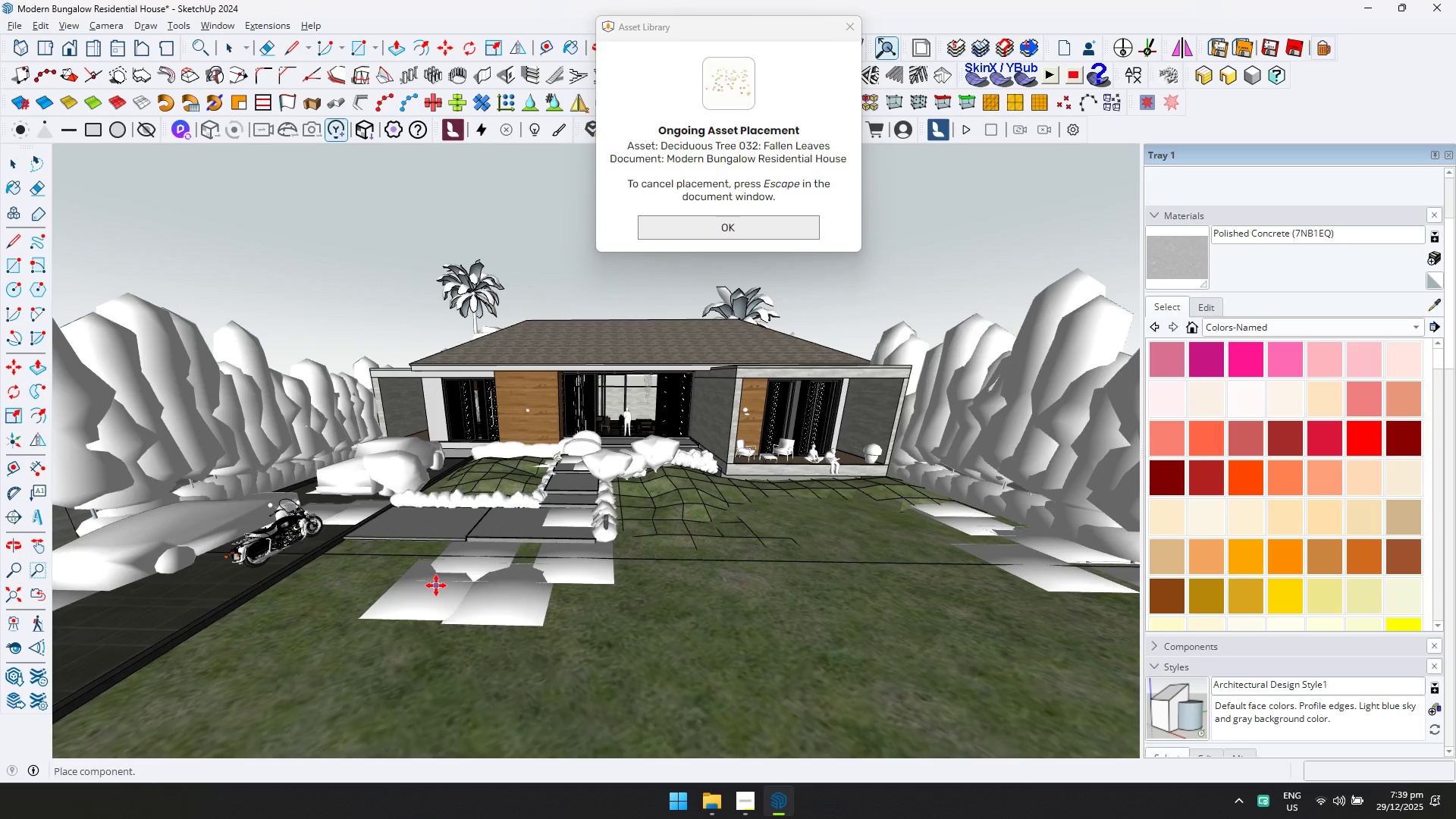 
left_click([439, 587])
 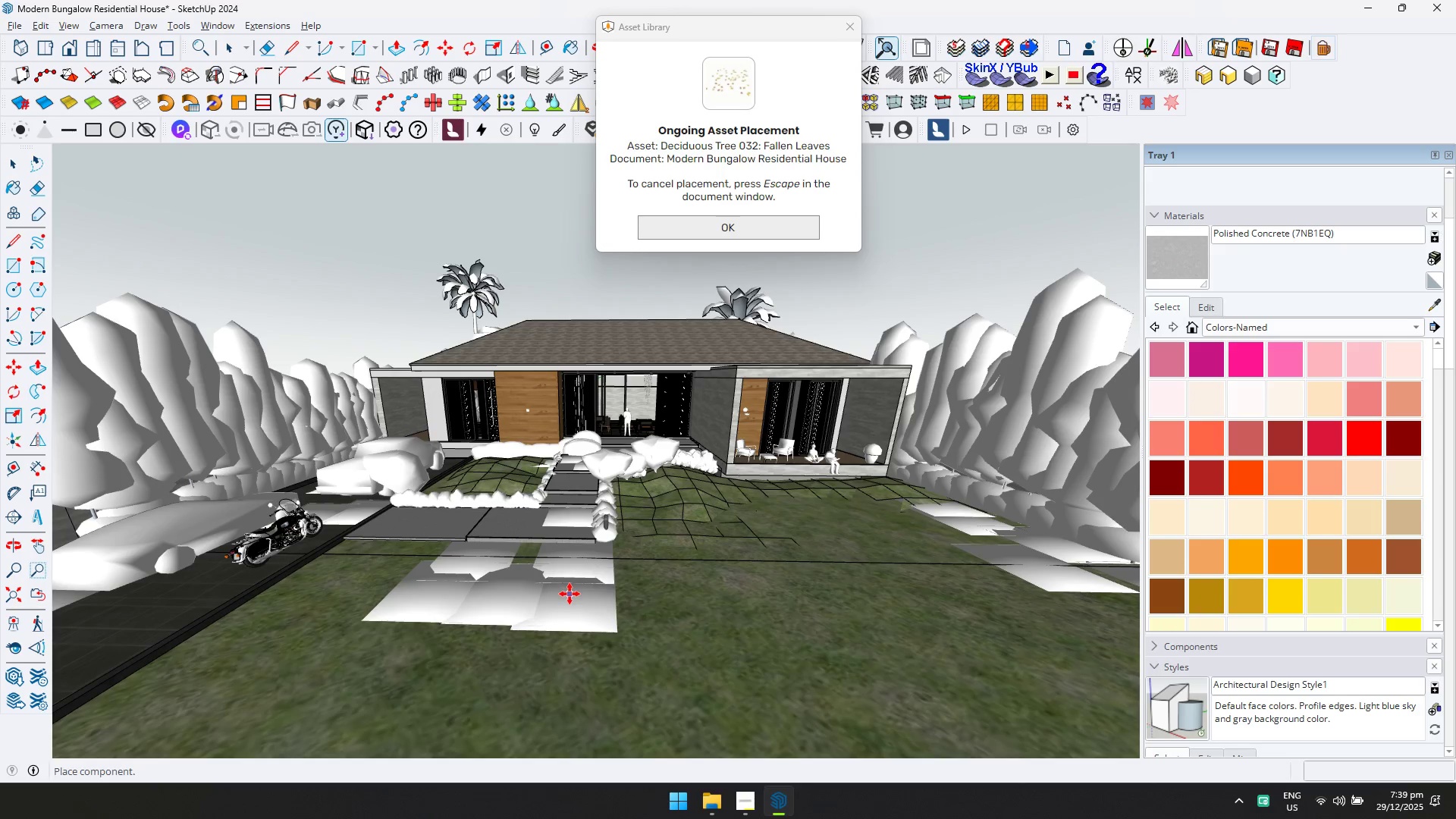 
left_click([548, 614])
 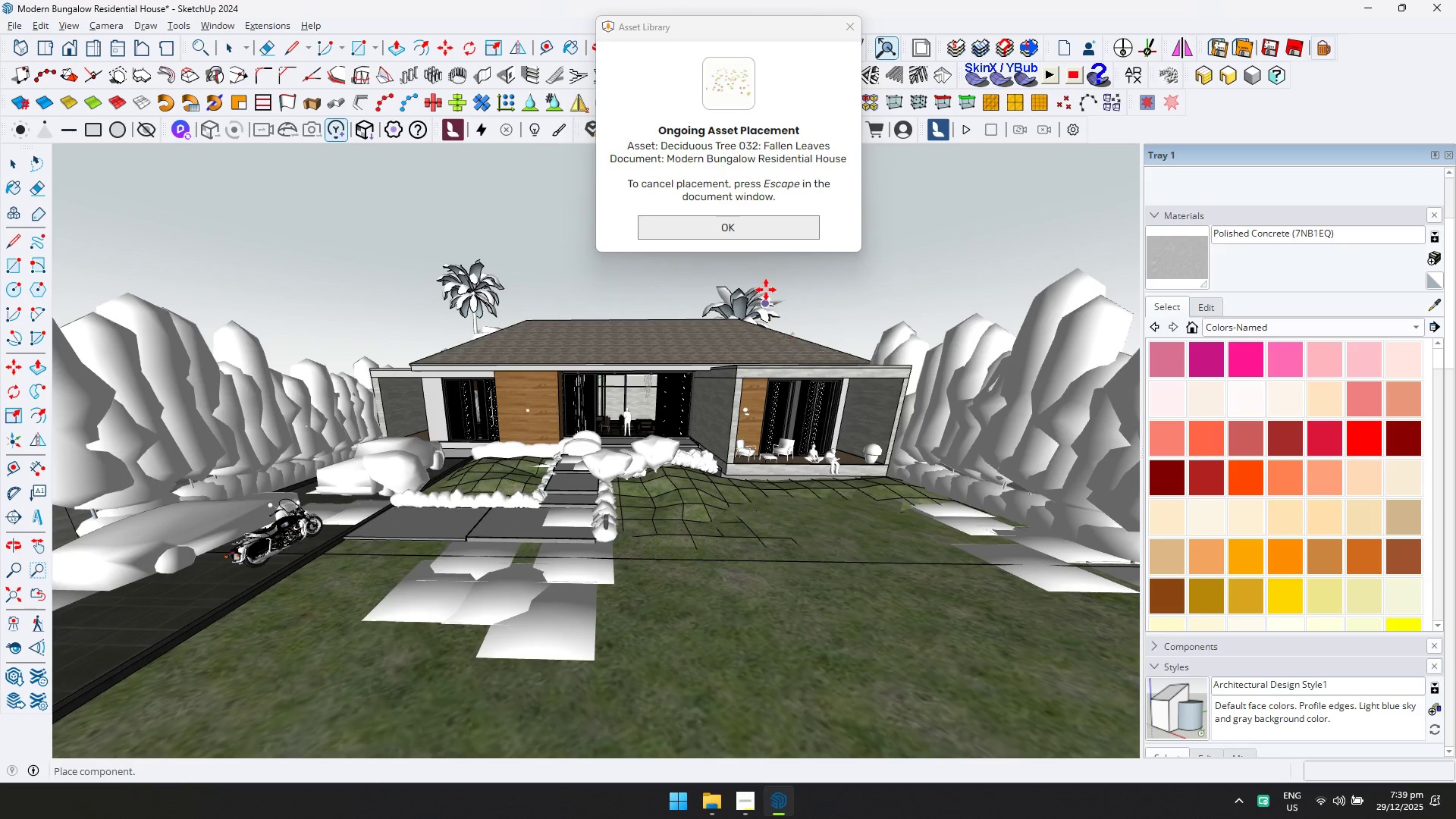 
left_click([755, 231])
 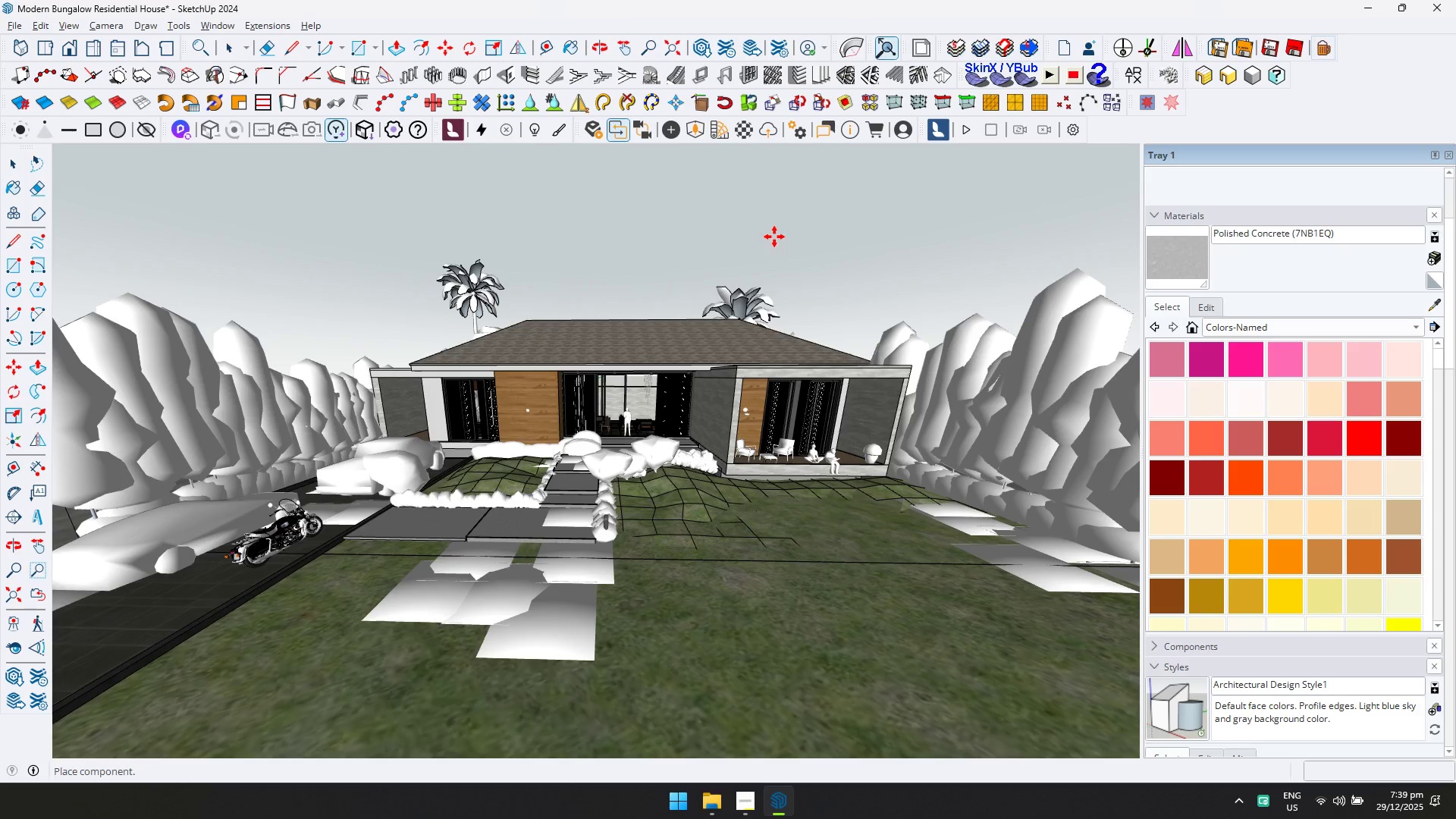 
key(Escape)
 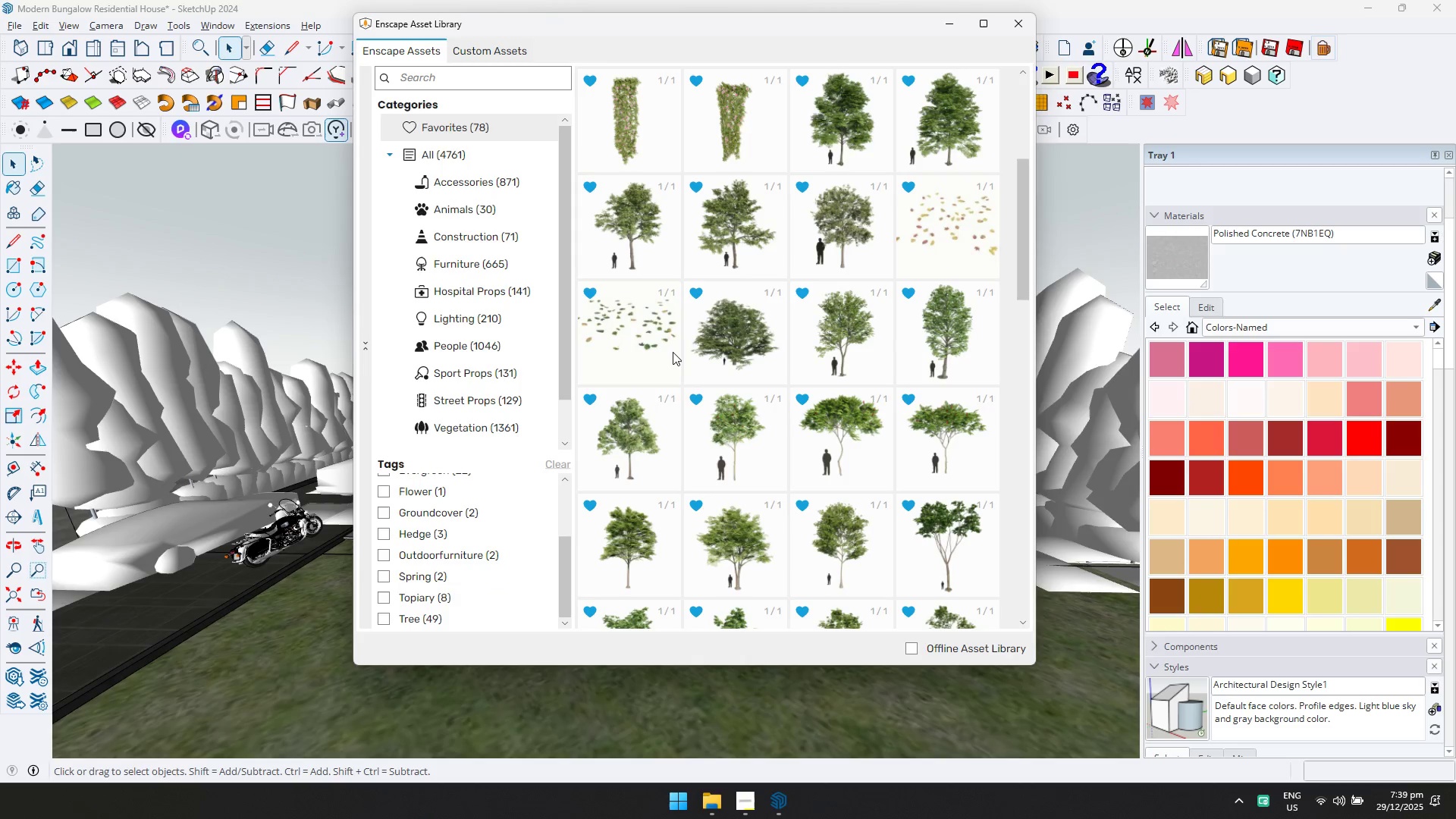 
scroll: coordinate [868, 488], scroll_direction: down, amount: 13.0
 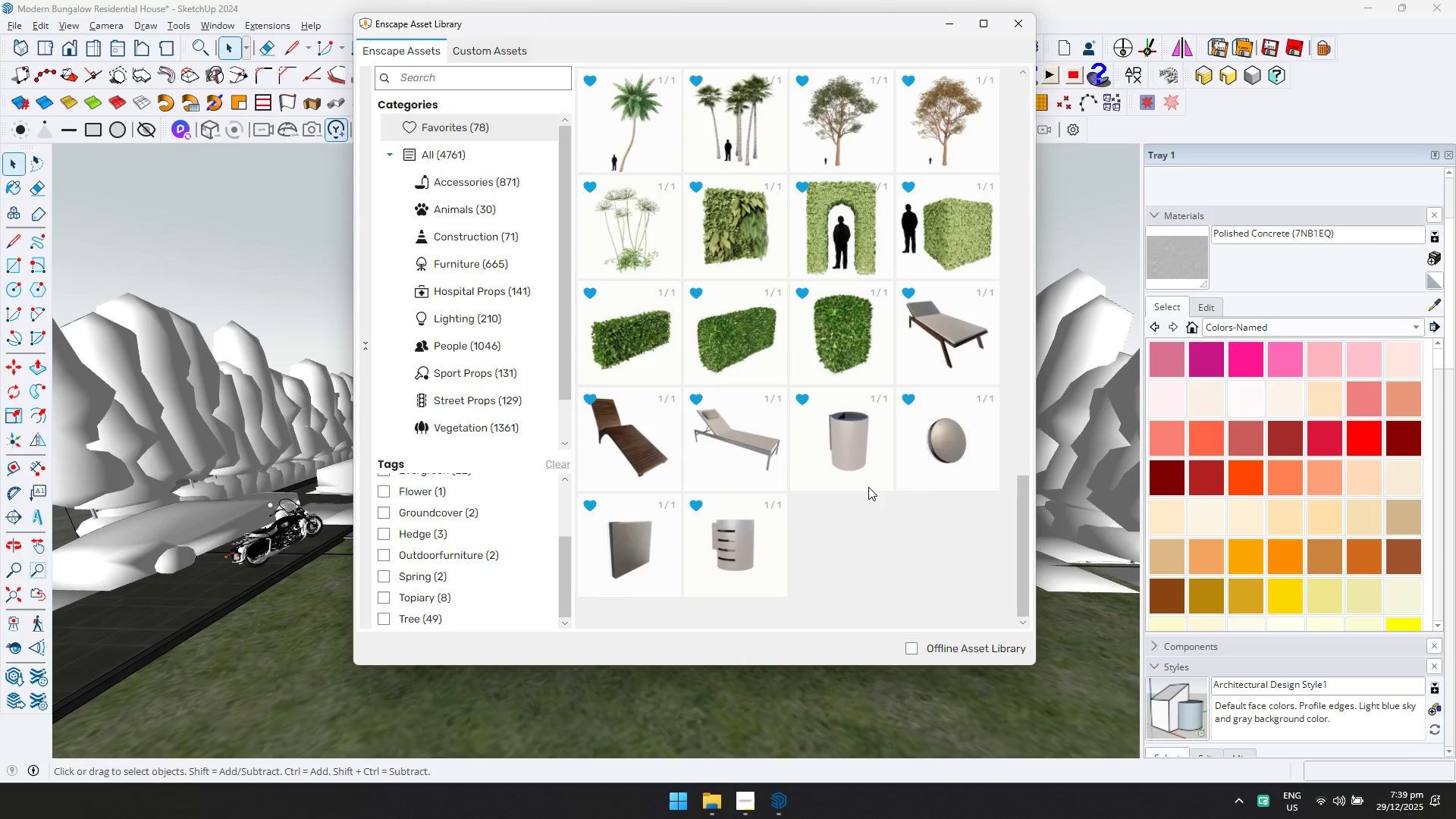 
scroll: coordinate [867, 485], scroll_direction: up, amount: 2.0
 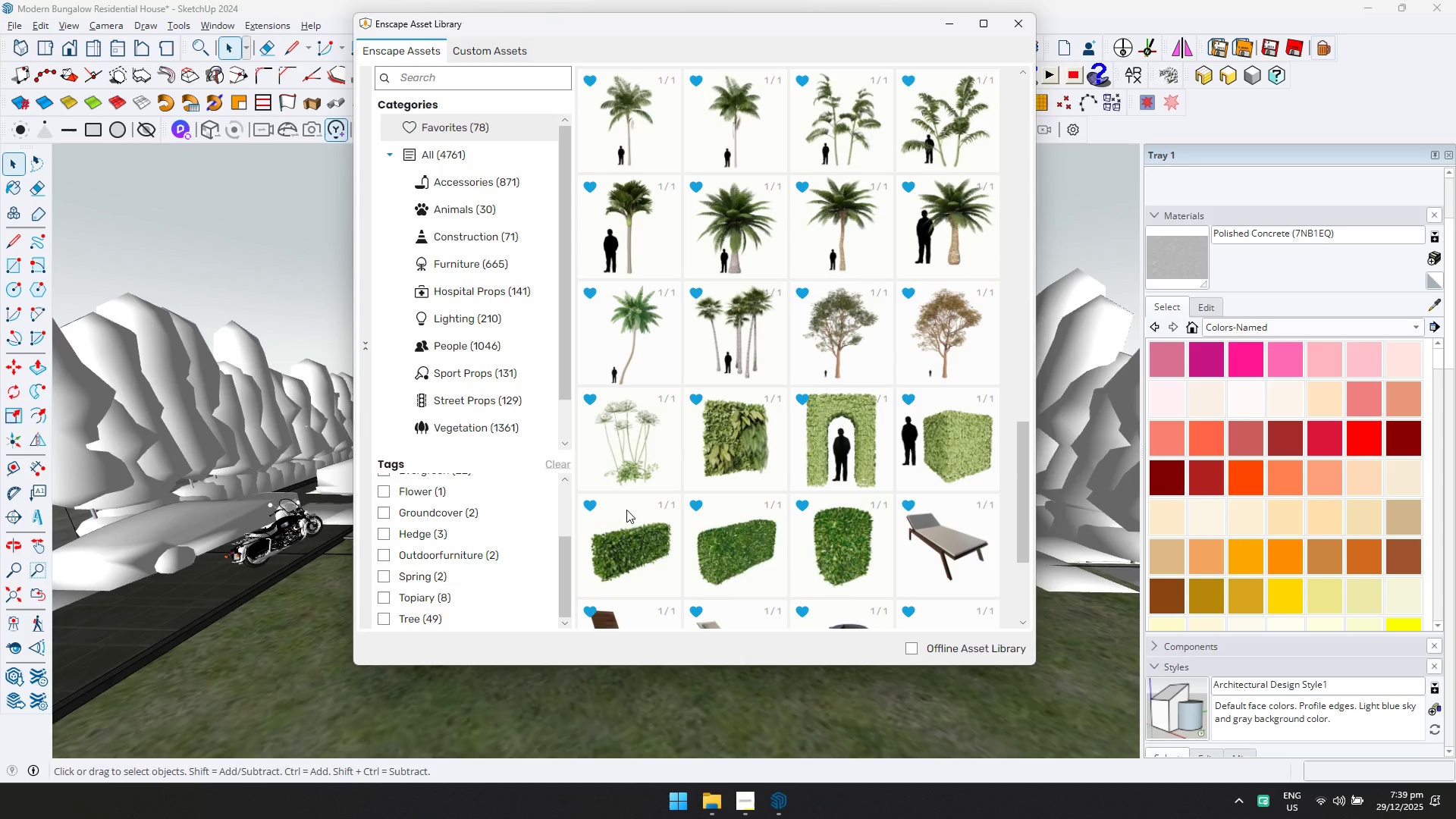 
left_click([613, 438])
 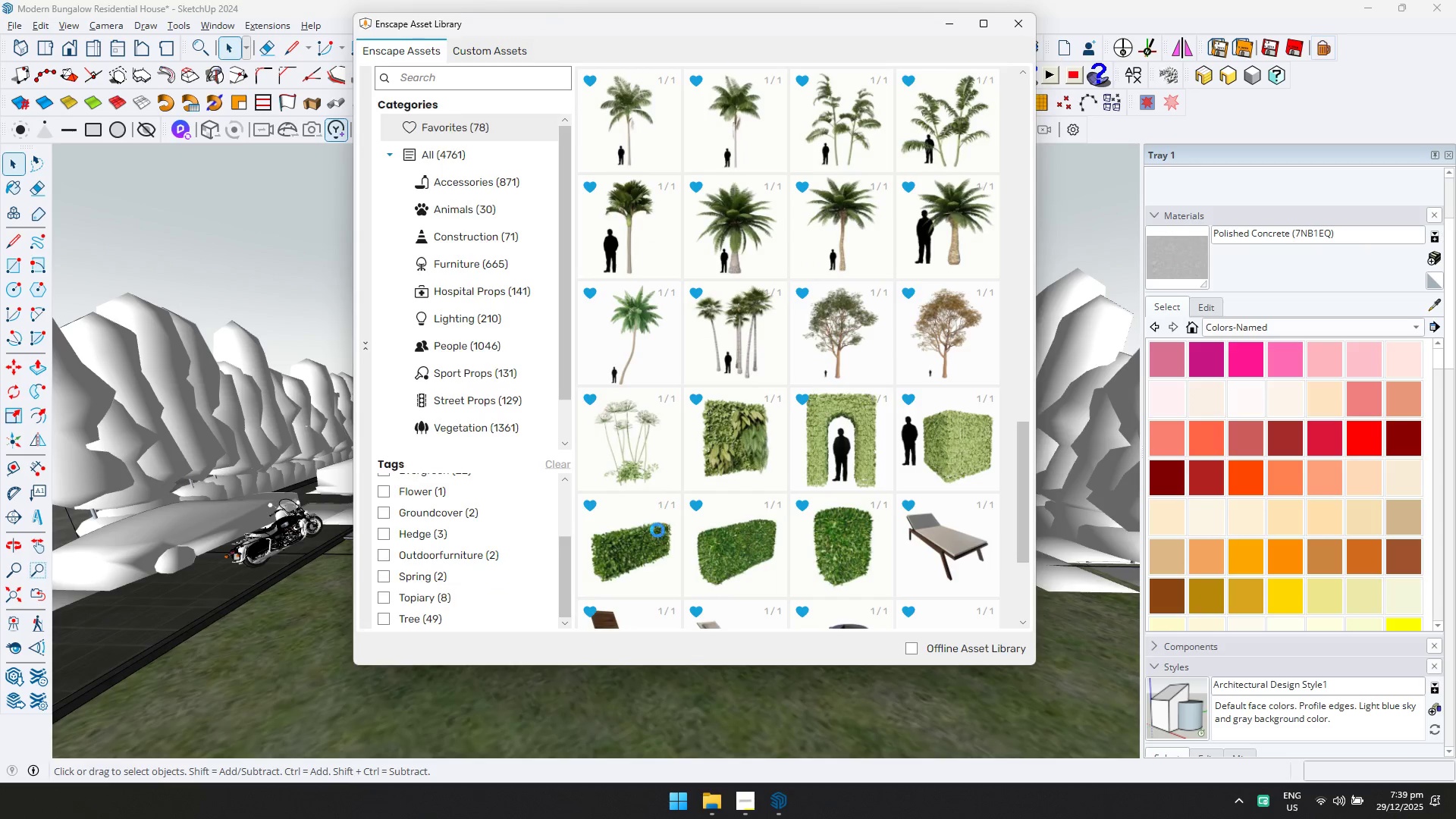 
scroll: coordinate [684, 544], scroll_direction: up, amount: 14.0
 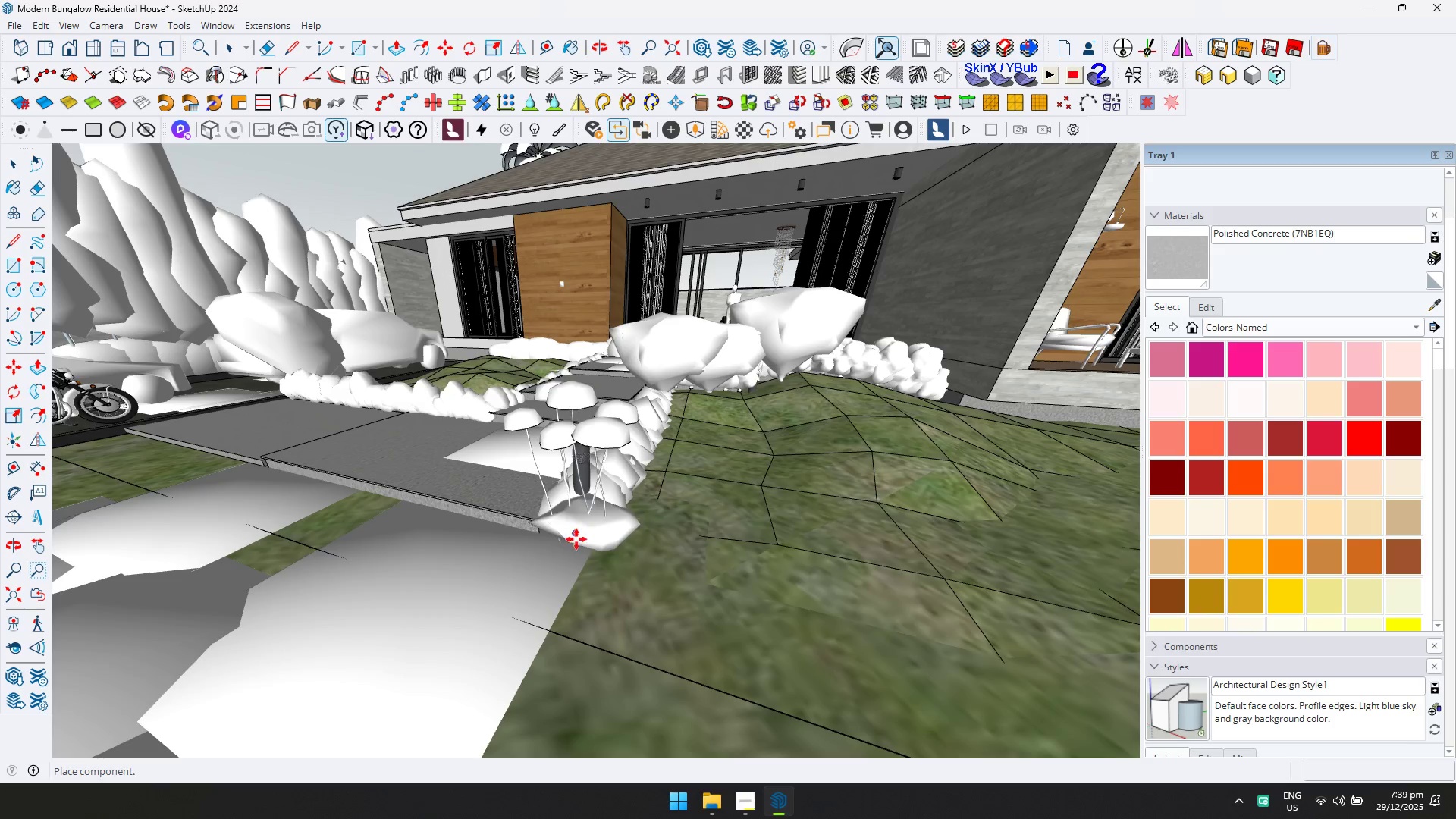 
left_click([579, 545])
 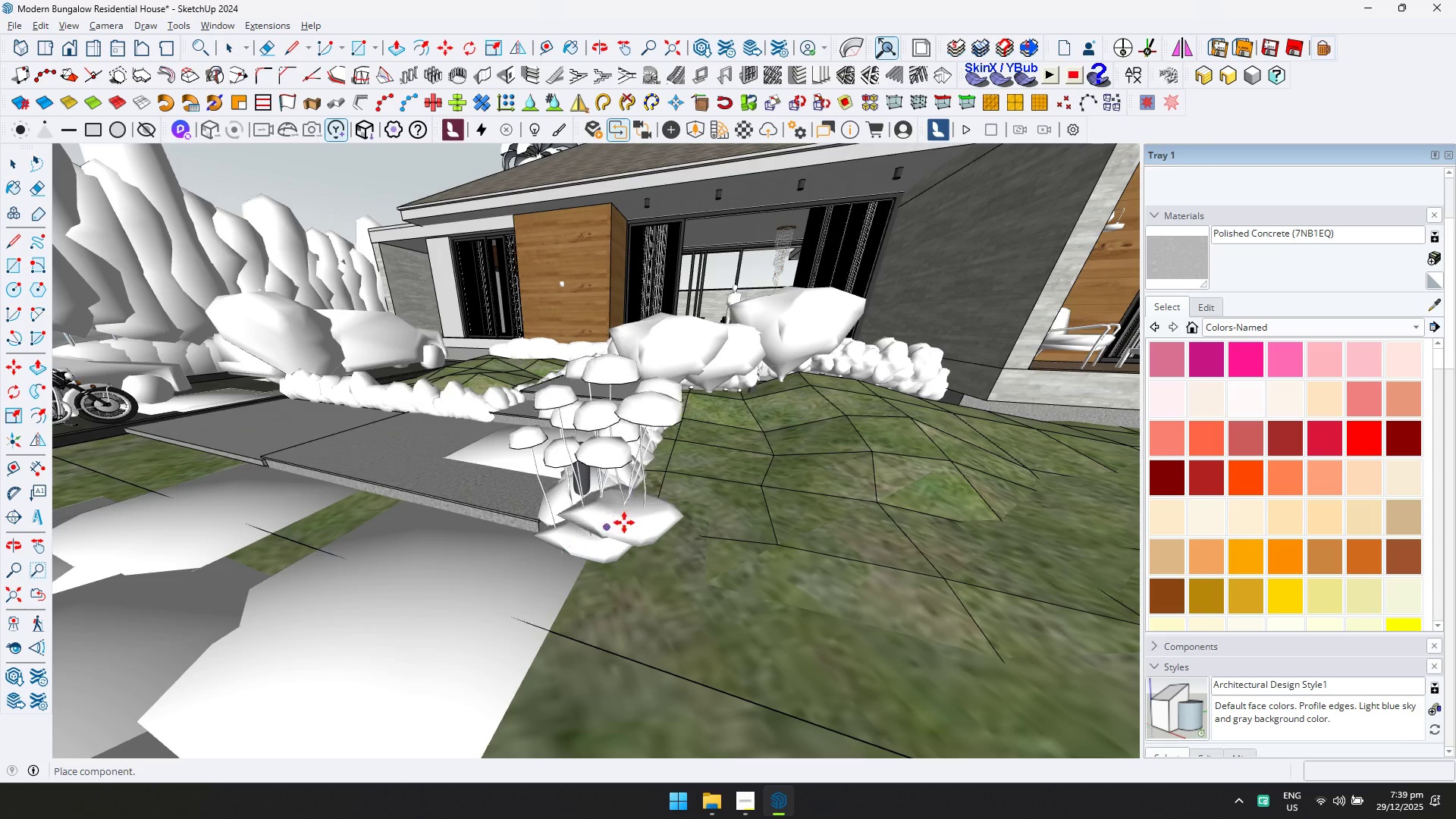 
scroll: coordinate [768, 469], scroll_direction: down, amount: 11.0
 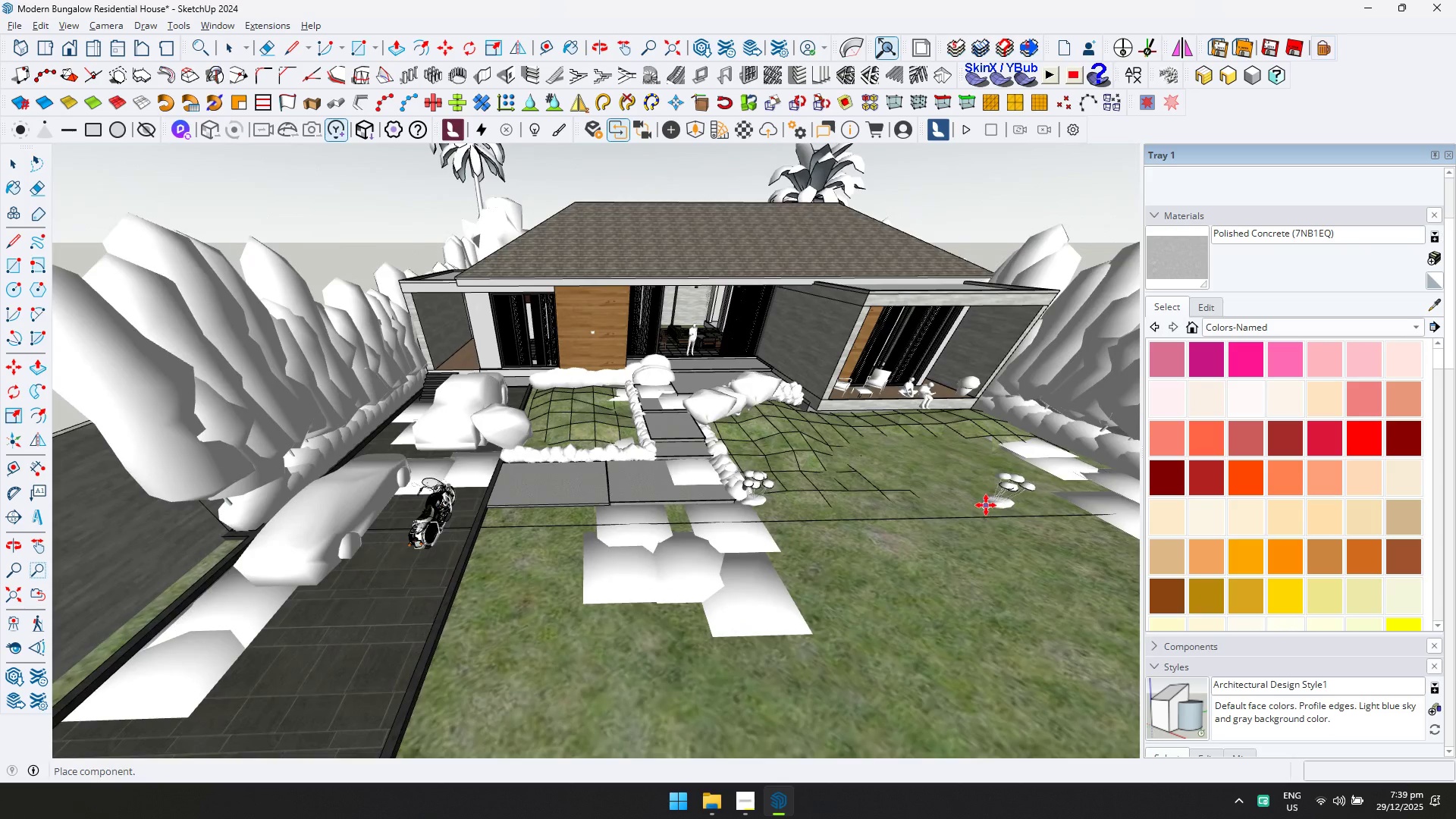 
scroll: coordinate [496, 544], scroll_direction: up, amount: 8.0
 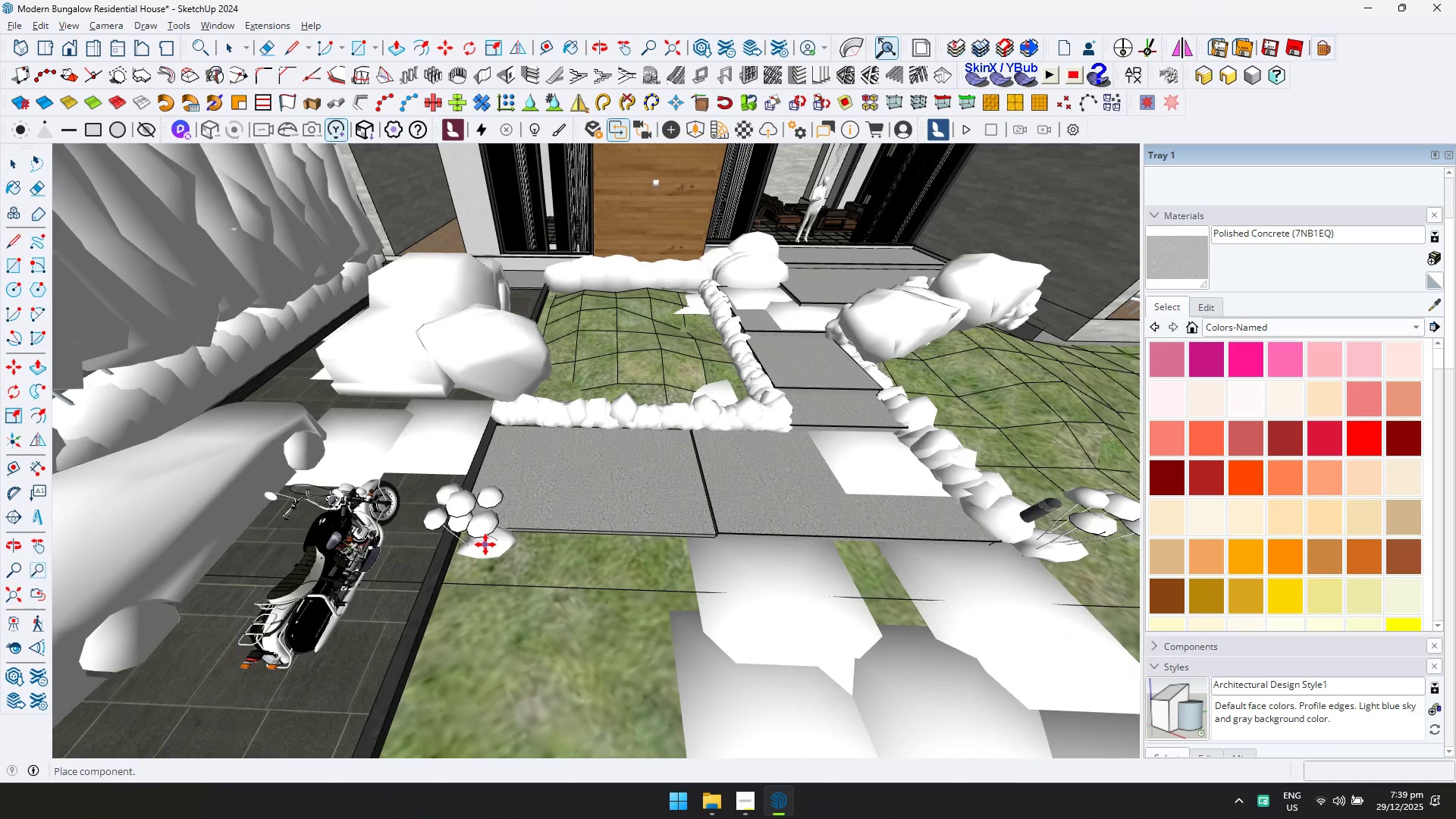 
key(Space)
 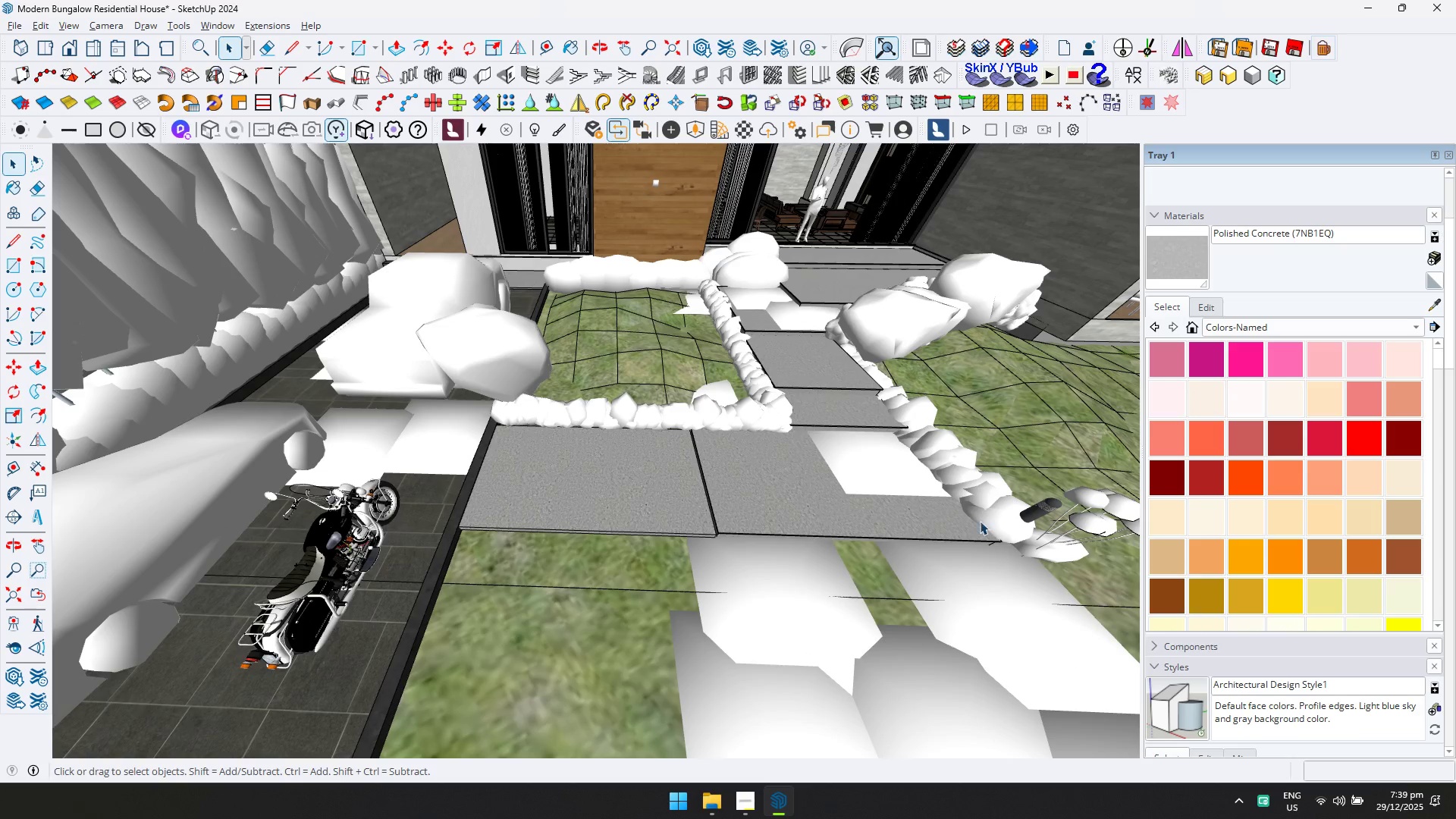 
left_click([995, 526])
 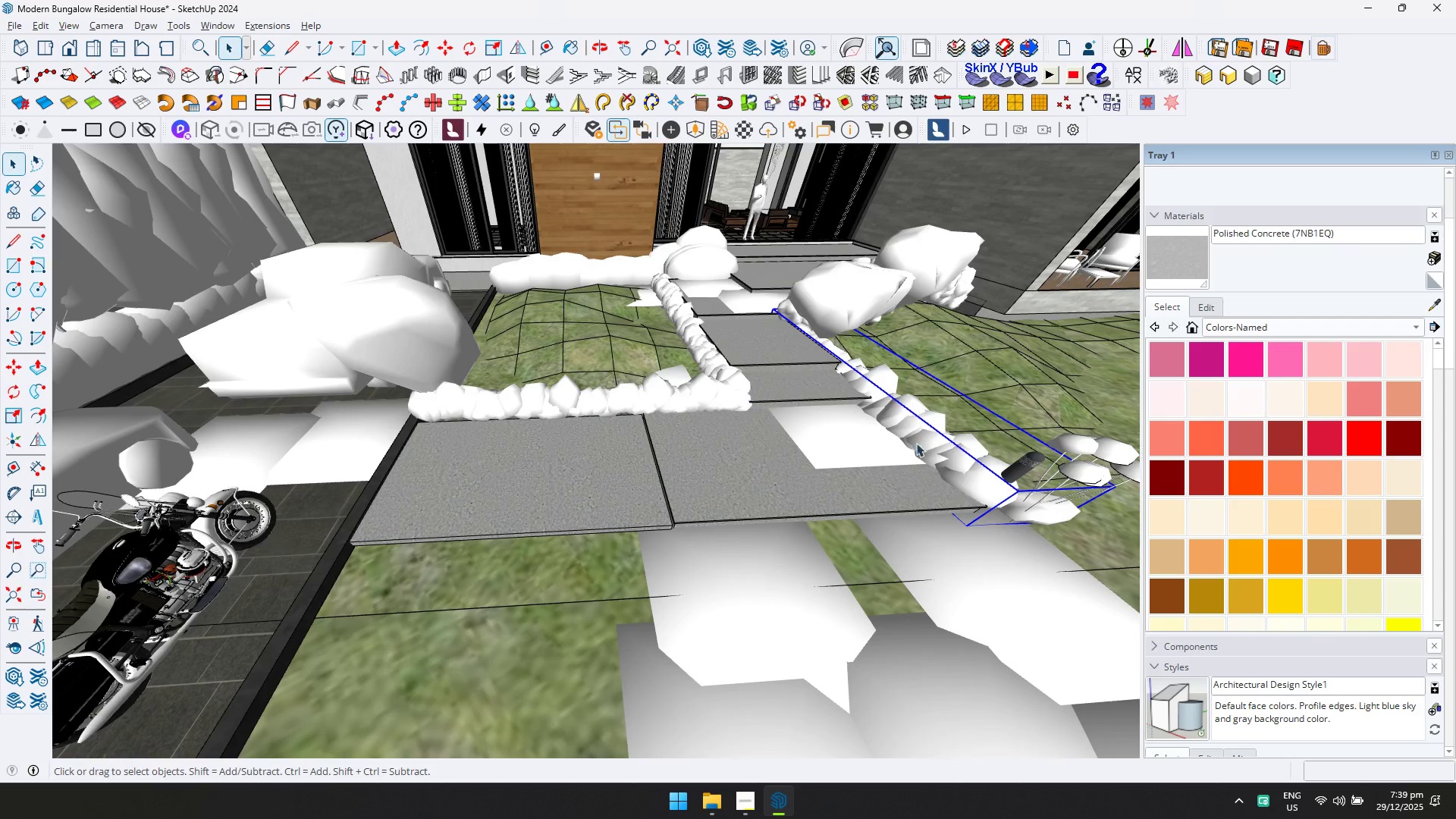 
scroll: coordinate [995, 526], scroll_direction: up, amount: 3.0
 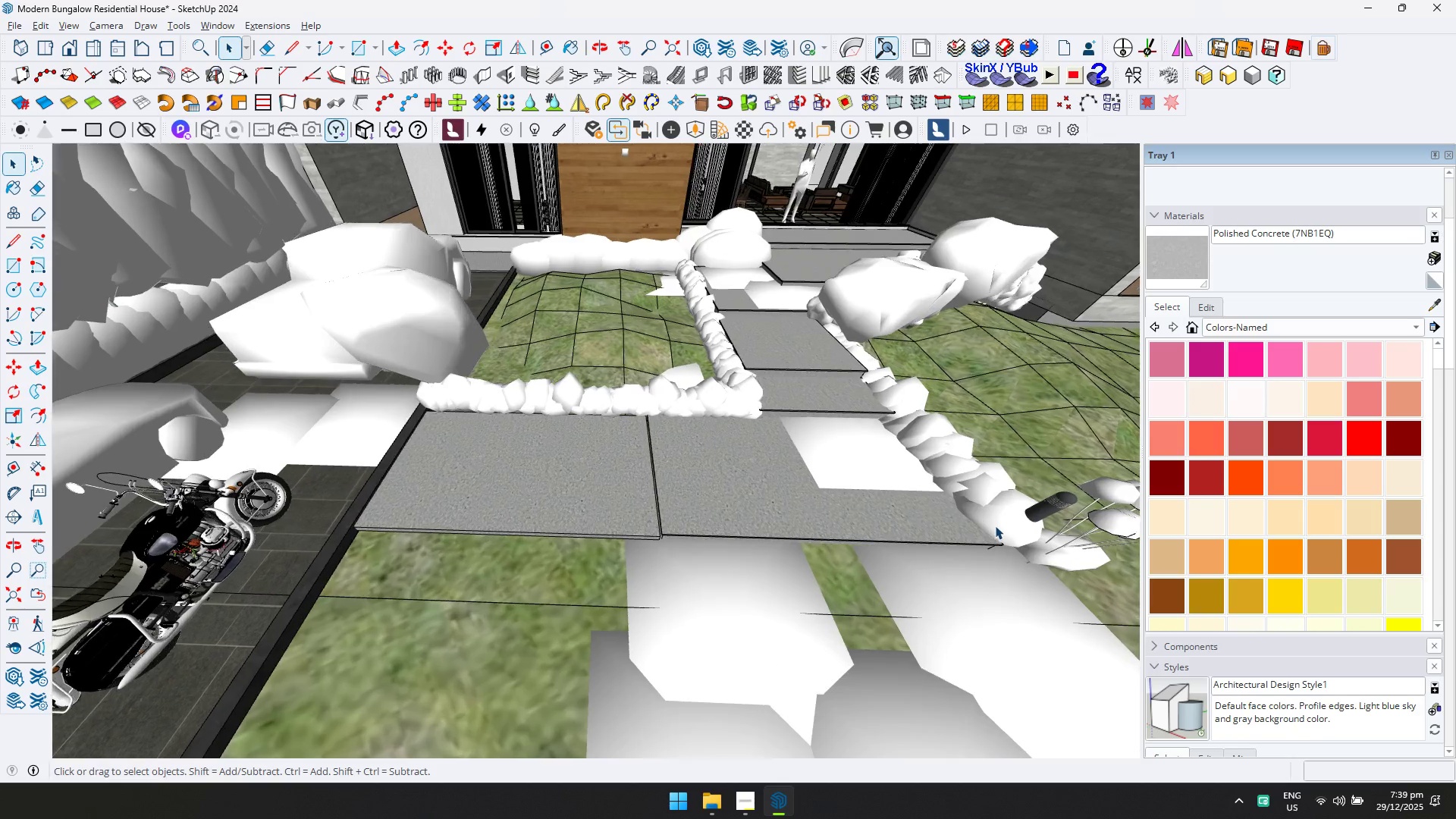 
double_click([986, 485])
 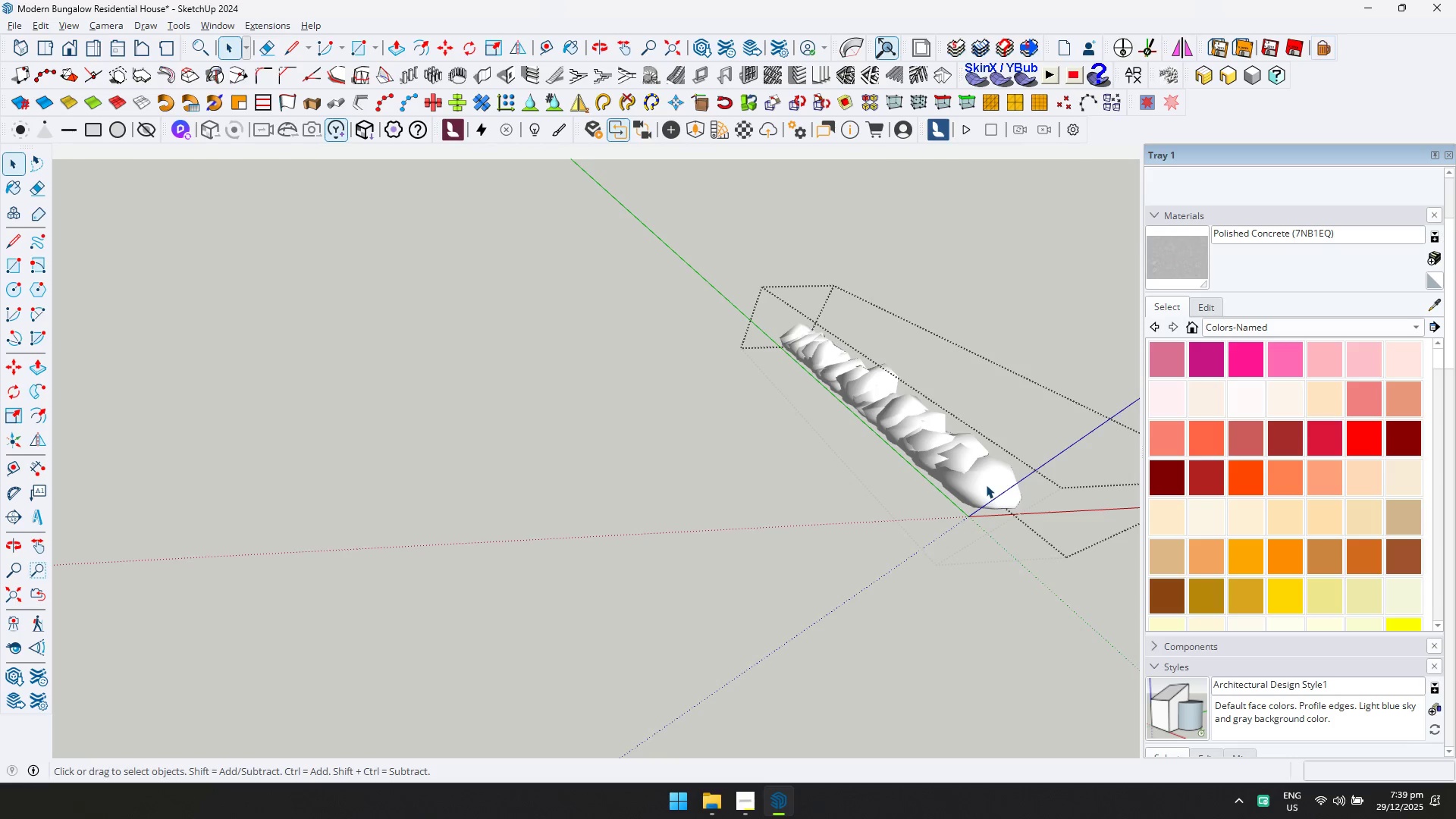 
left_click([986, 485])
 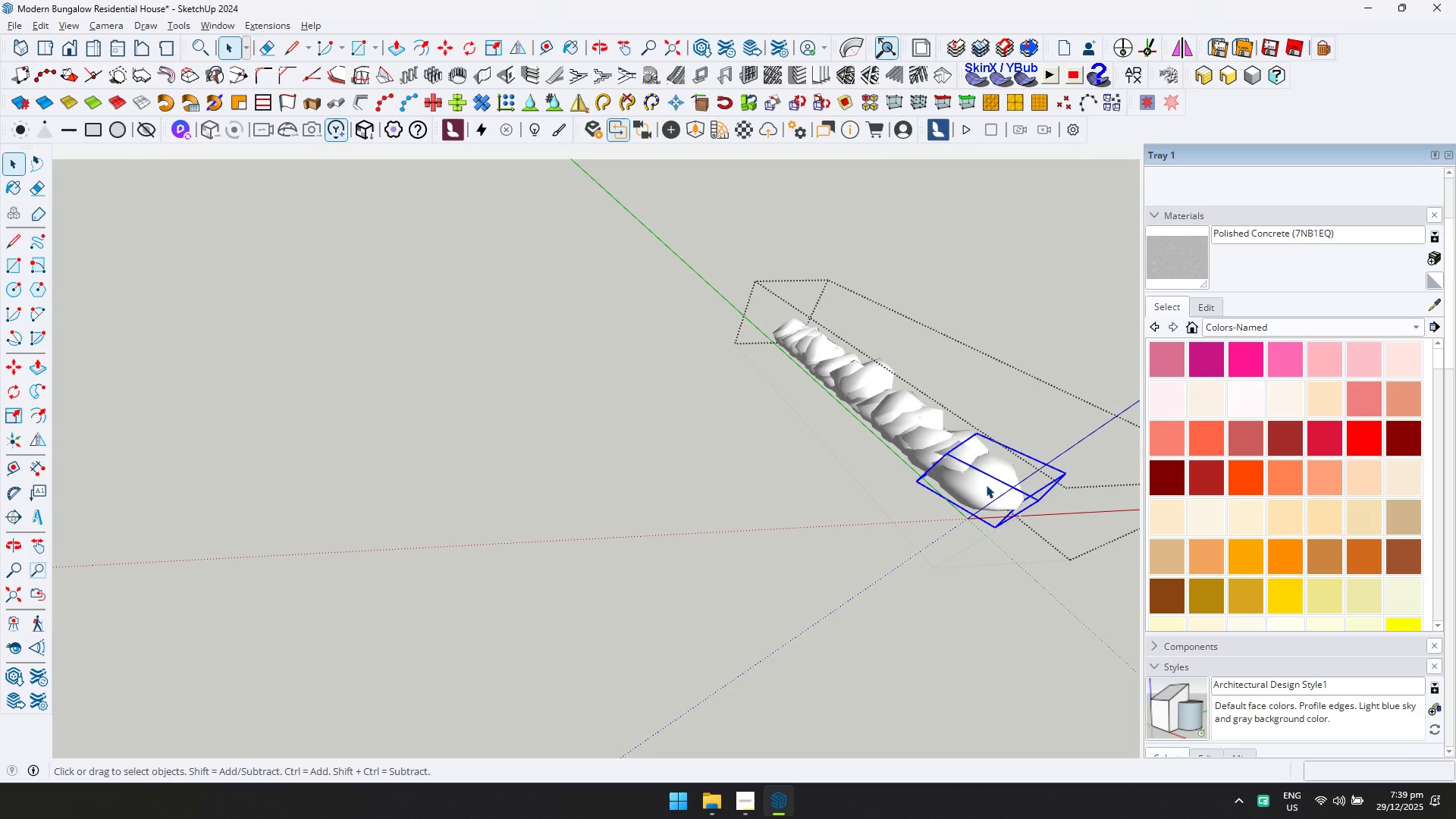 
scroll: coordinate [986, 485], scroll_direction: up, amount: 1.0
 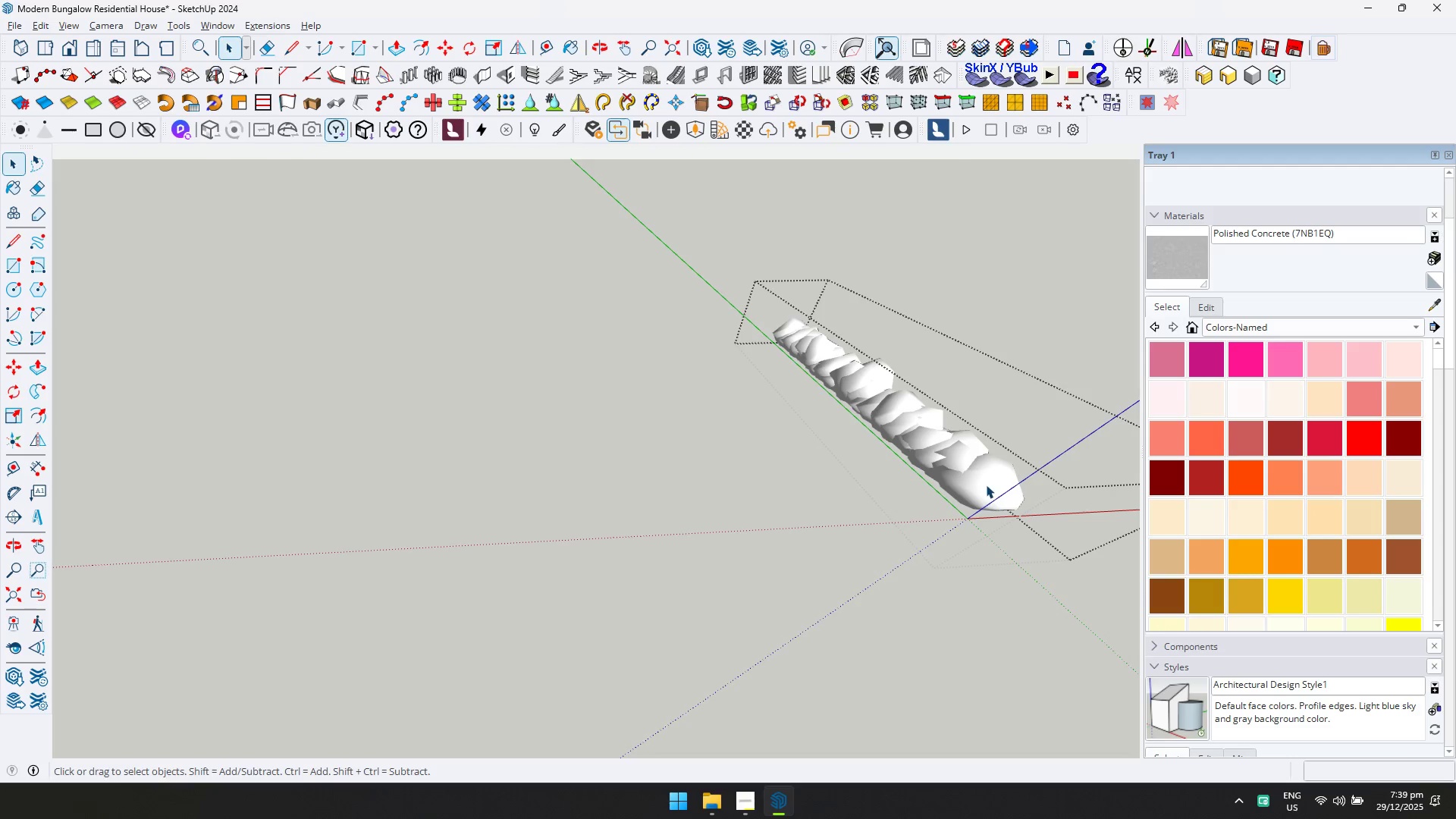 
key(M)
 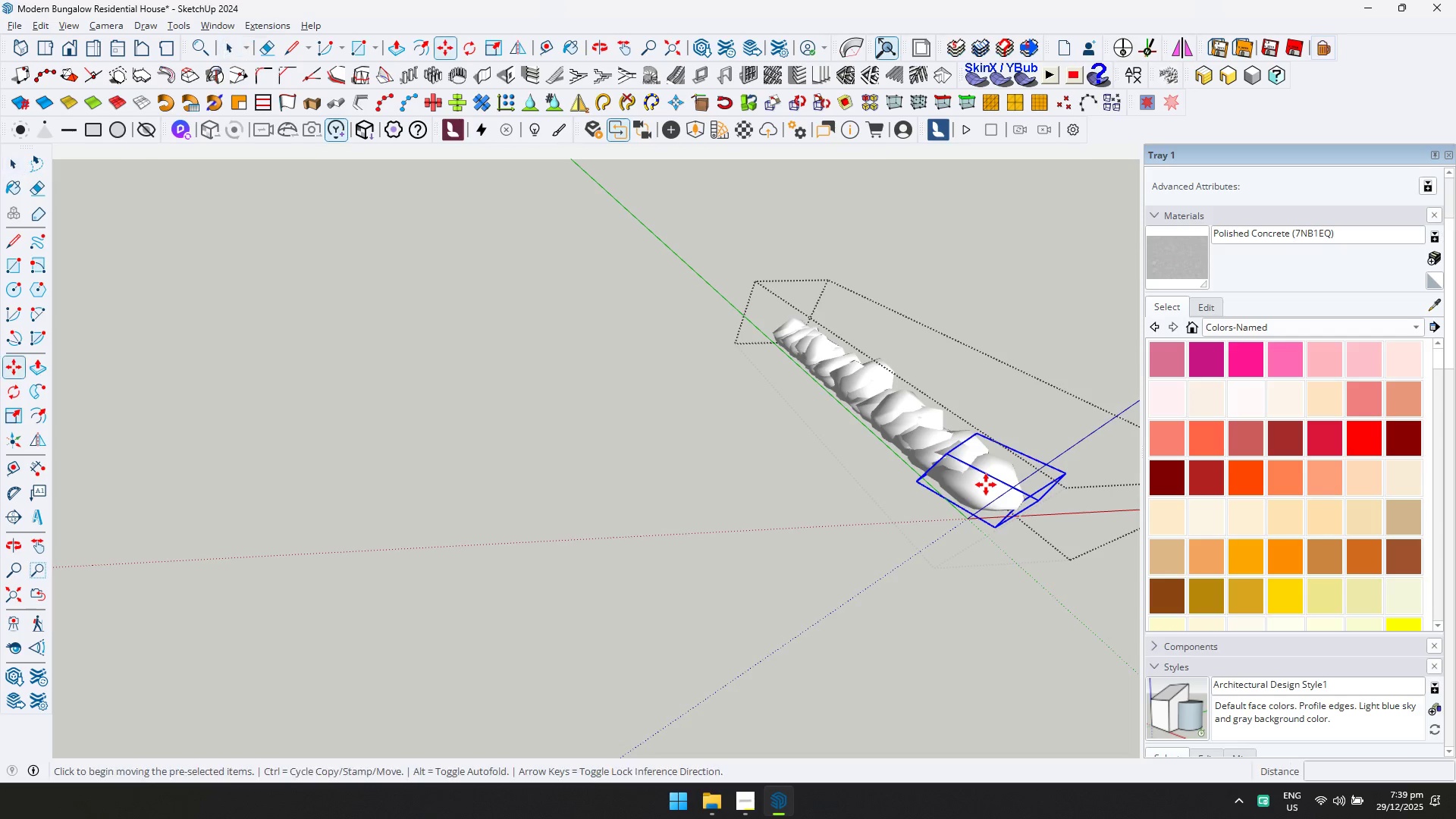 
left_click([986, 485])
 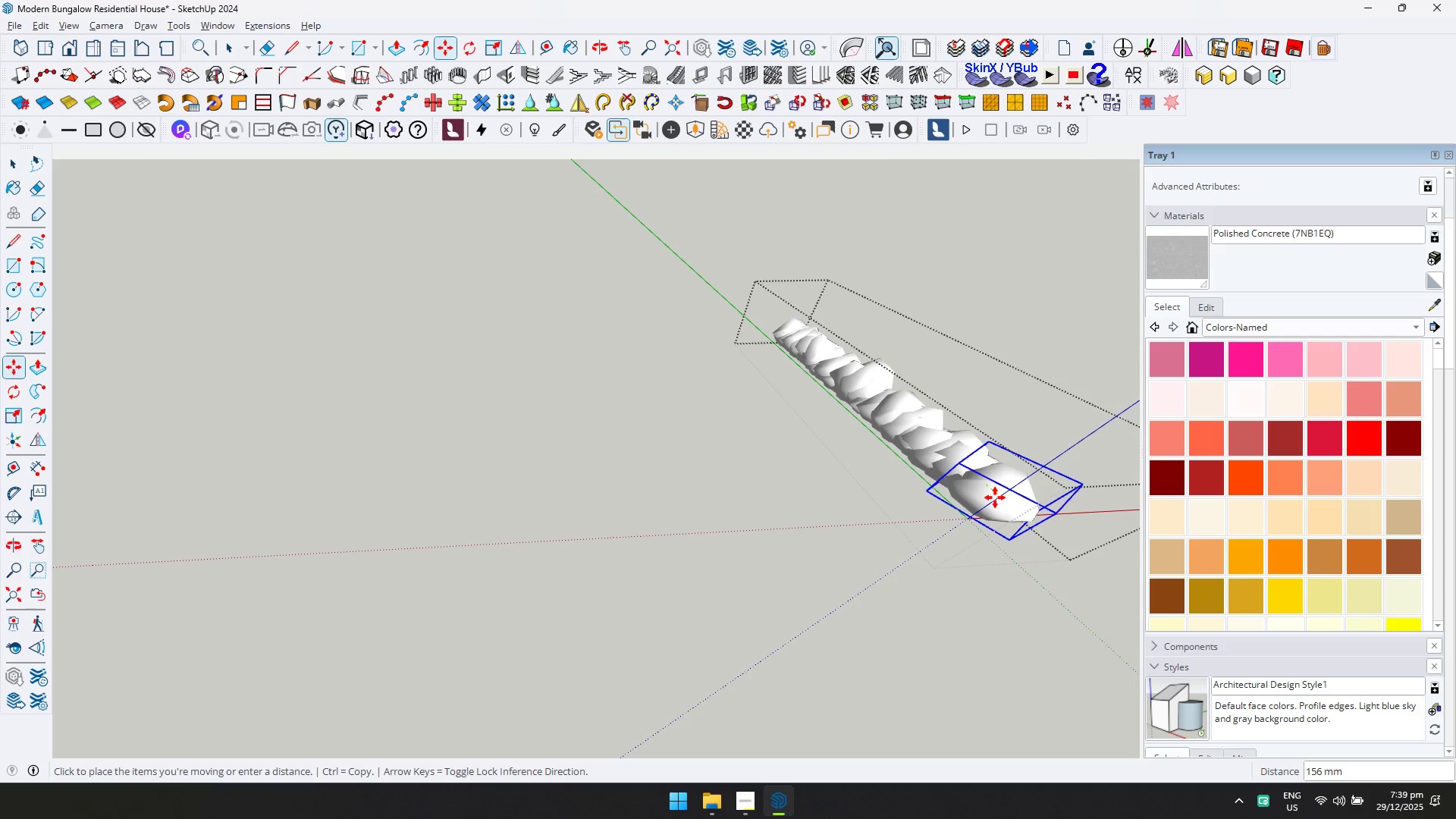 
key(D)
 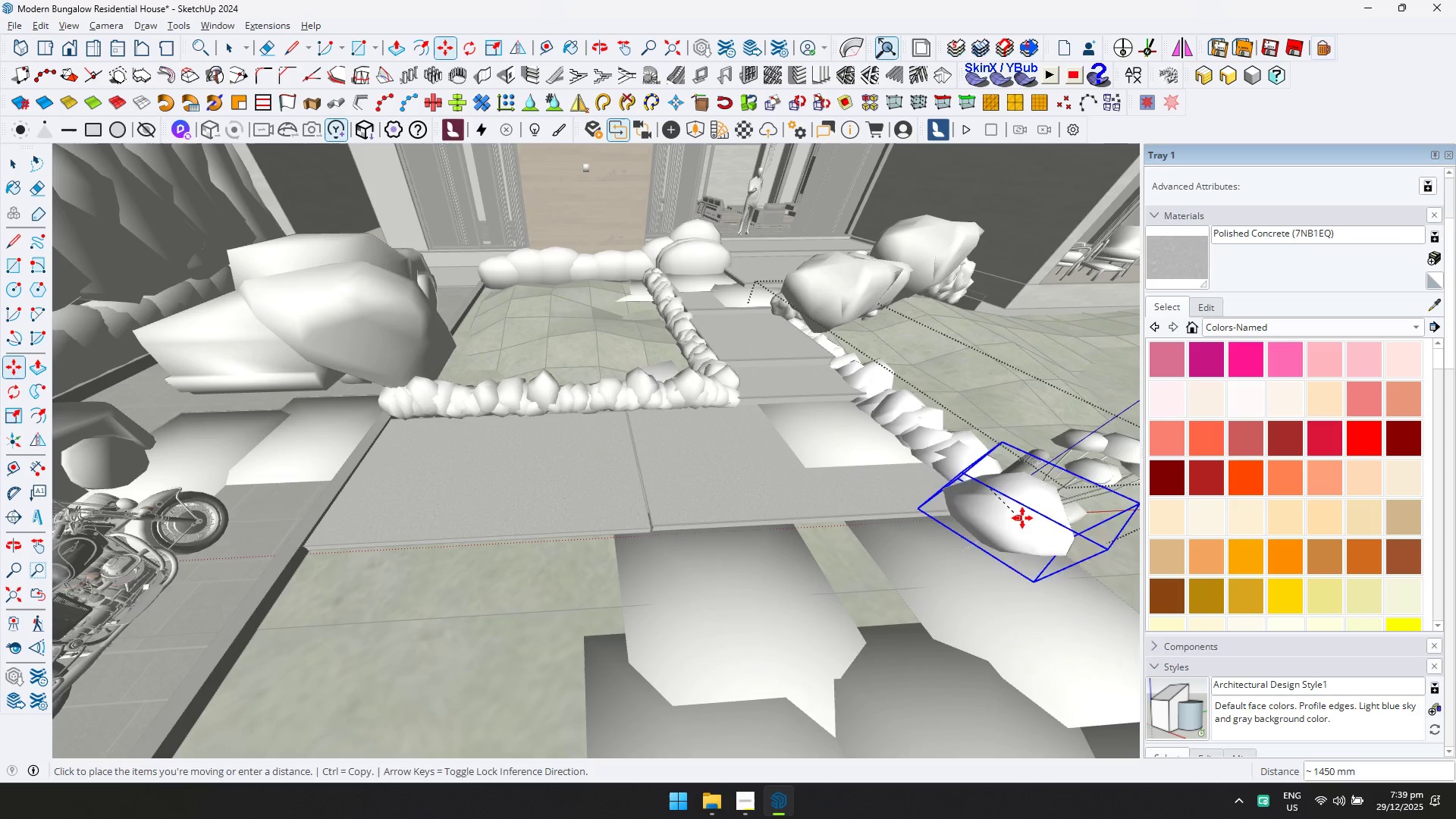 
key(Control+ControlLeft)
 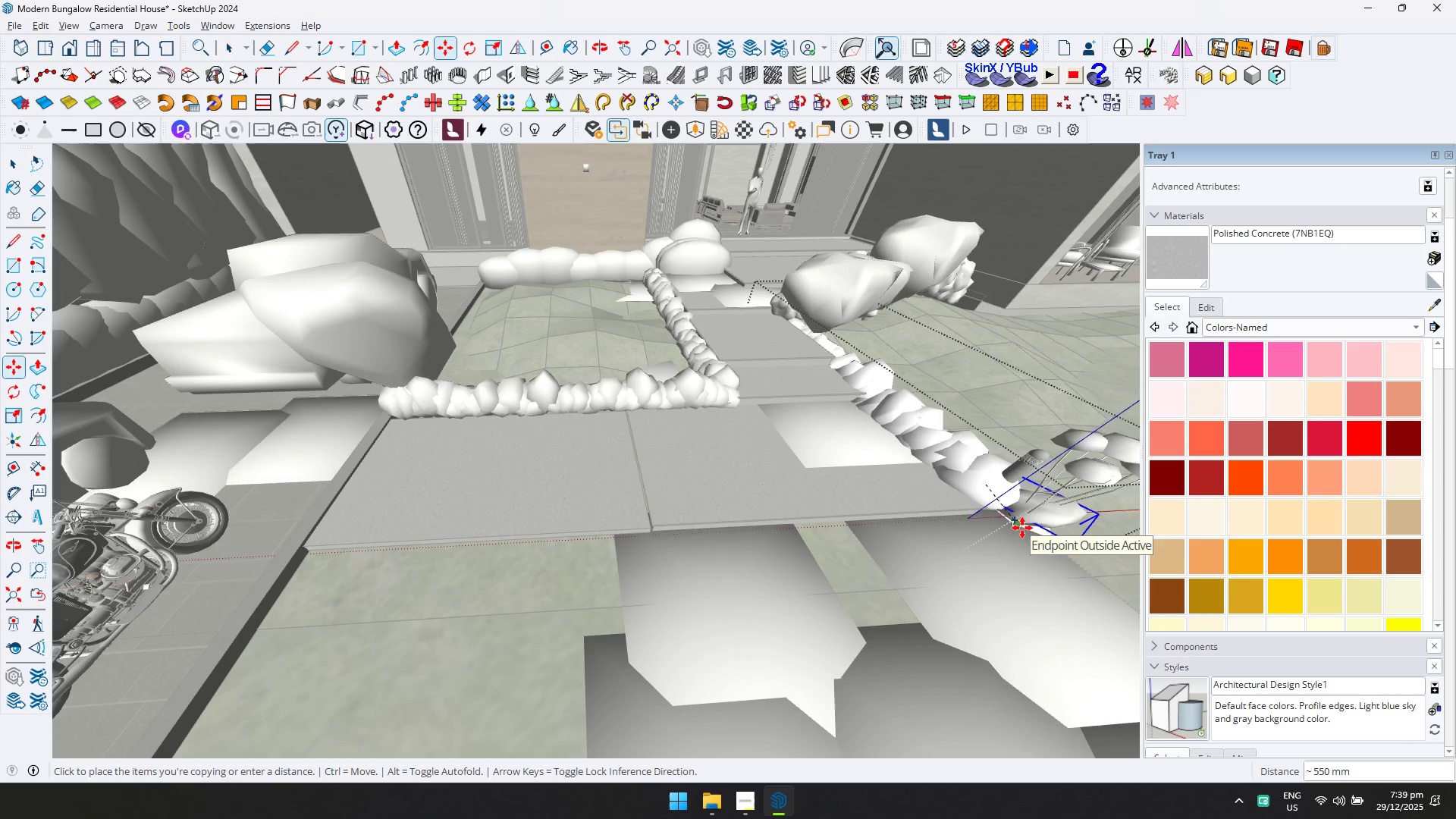 
key(ArrowLeft)
 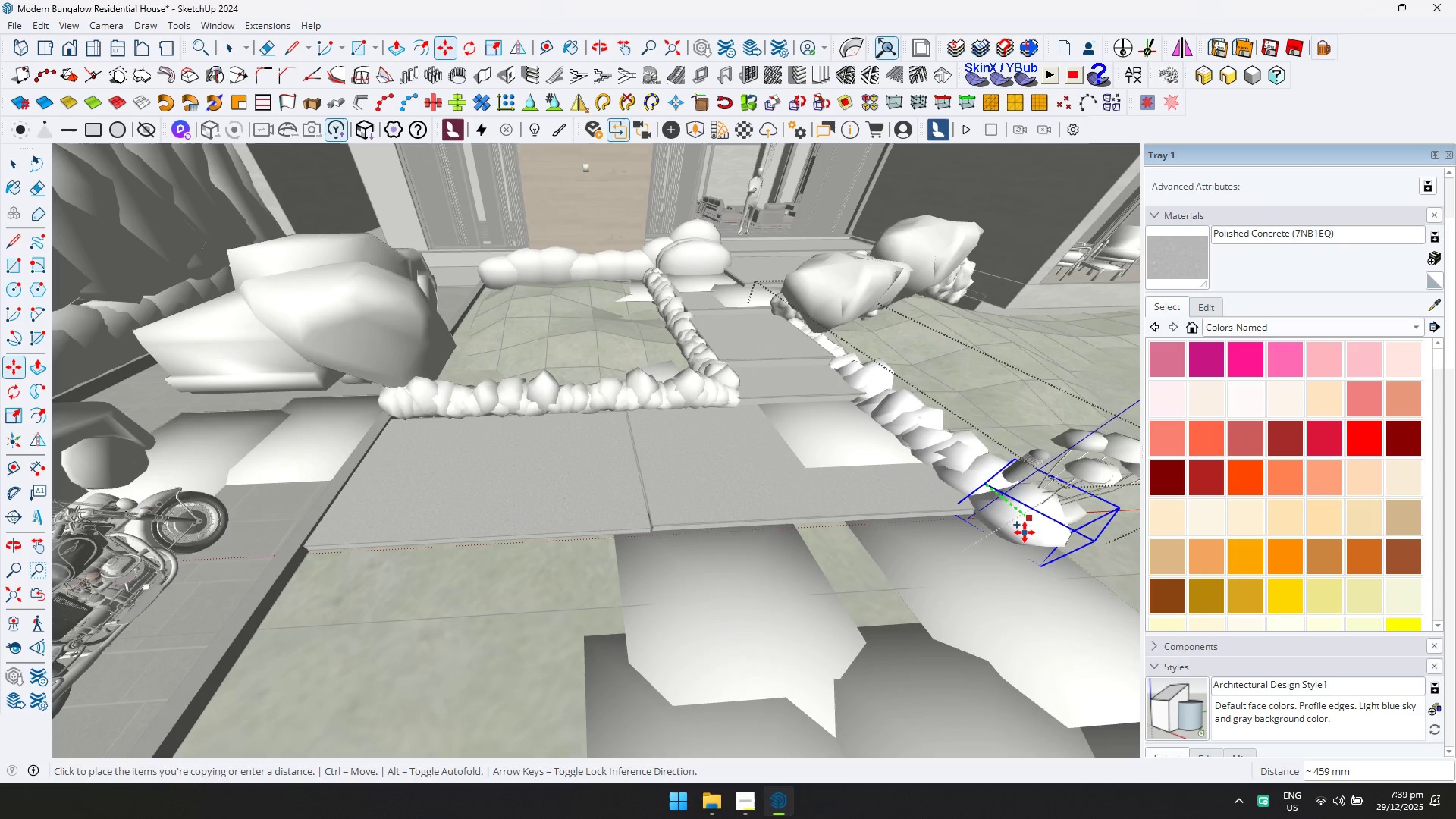 
left_click([1024, 532])
 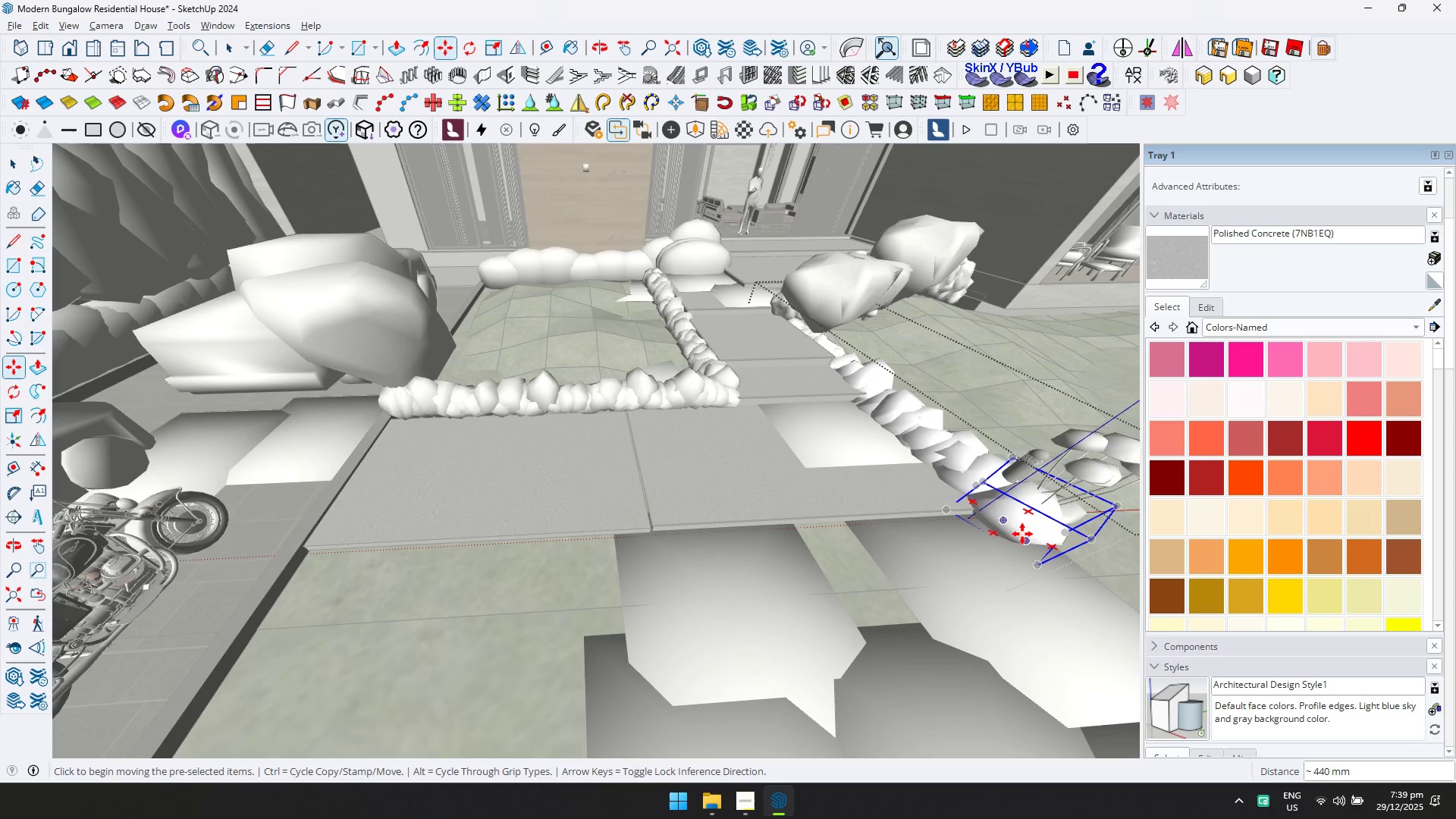 
key(Control+ControlLeft)
 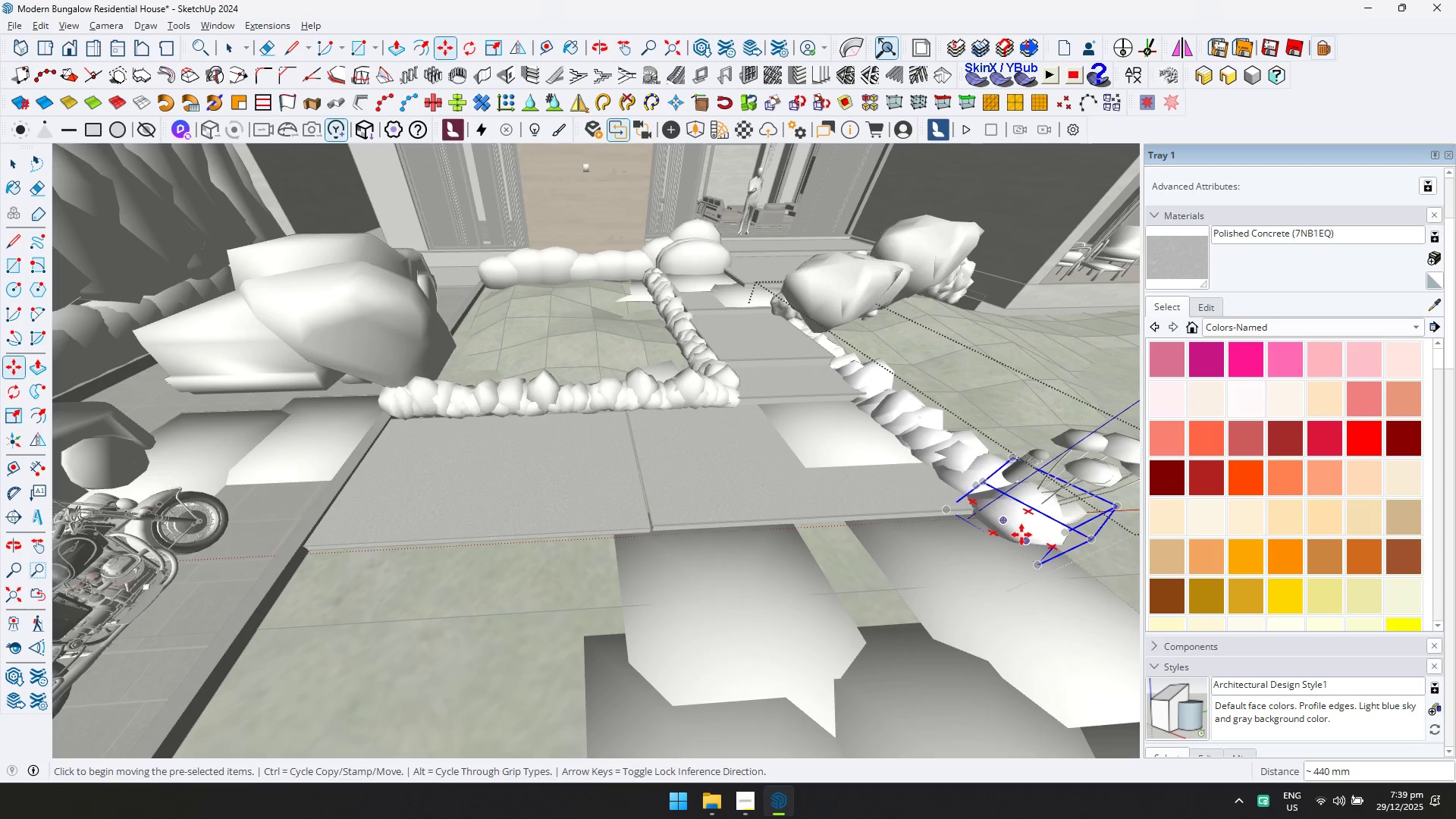 
left_click([1021, 535])
 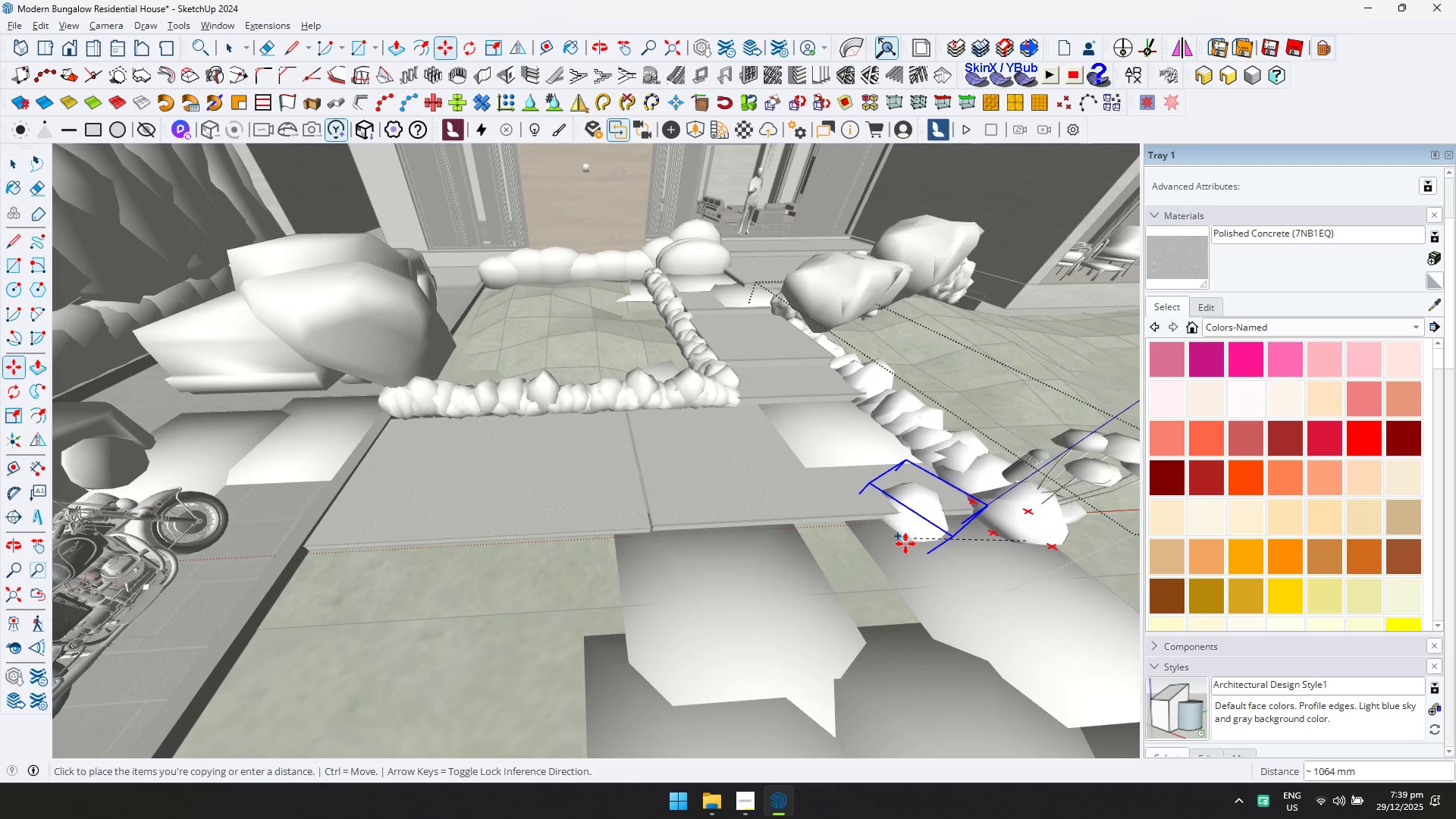 
key(ArrowLeft)
 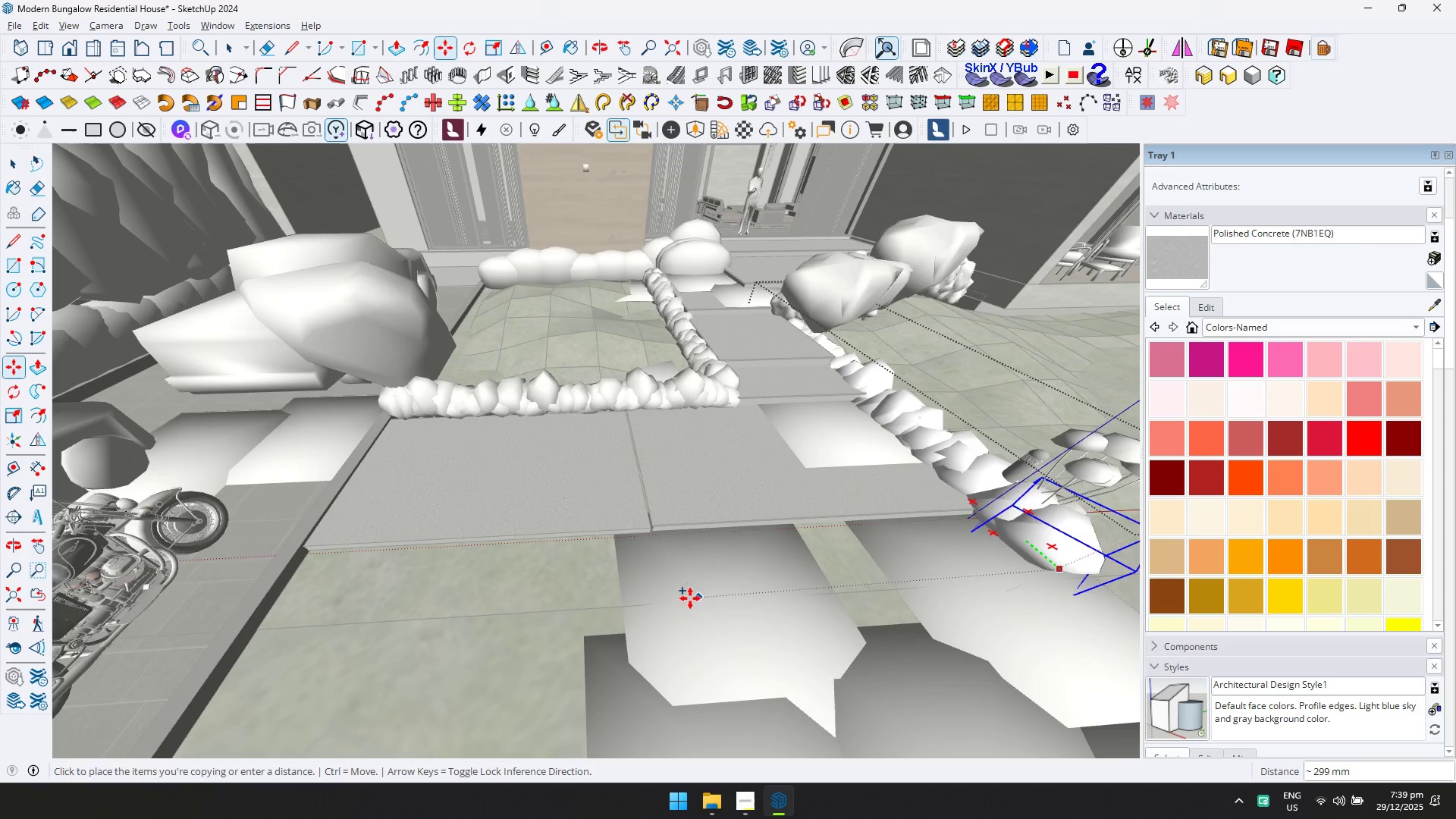 
key(ArrowRight)
 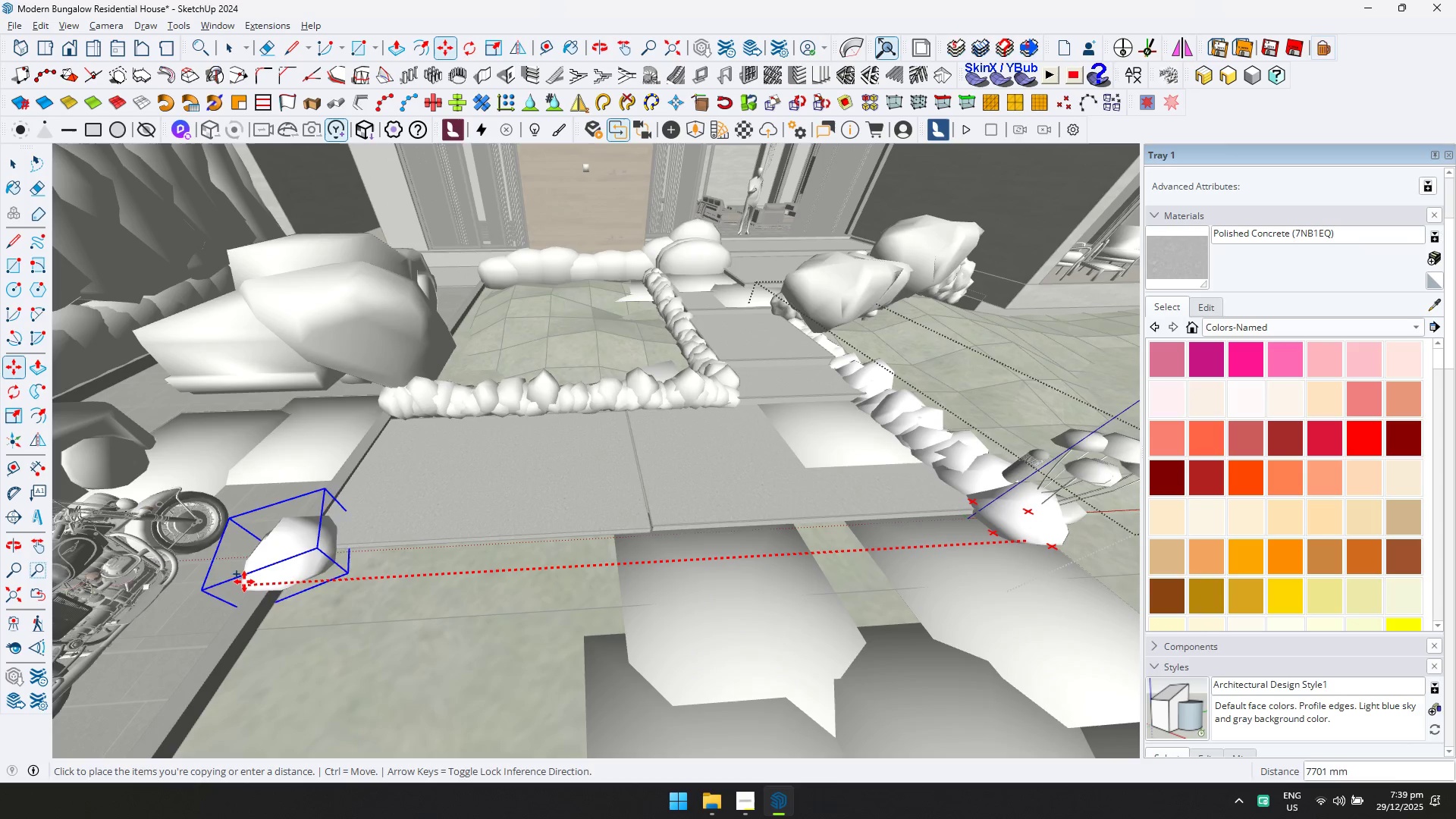 
left_click([260, 590])
 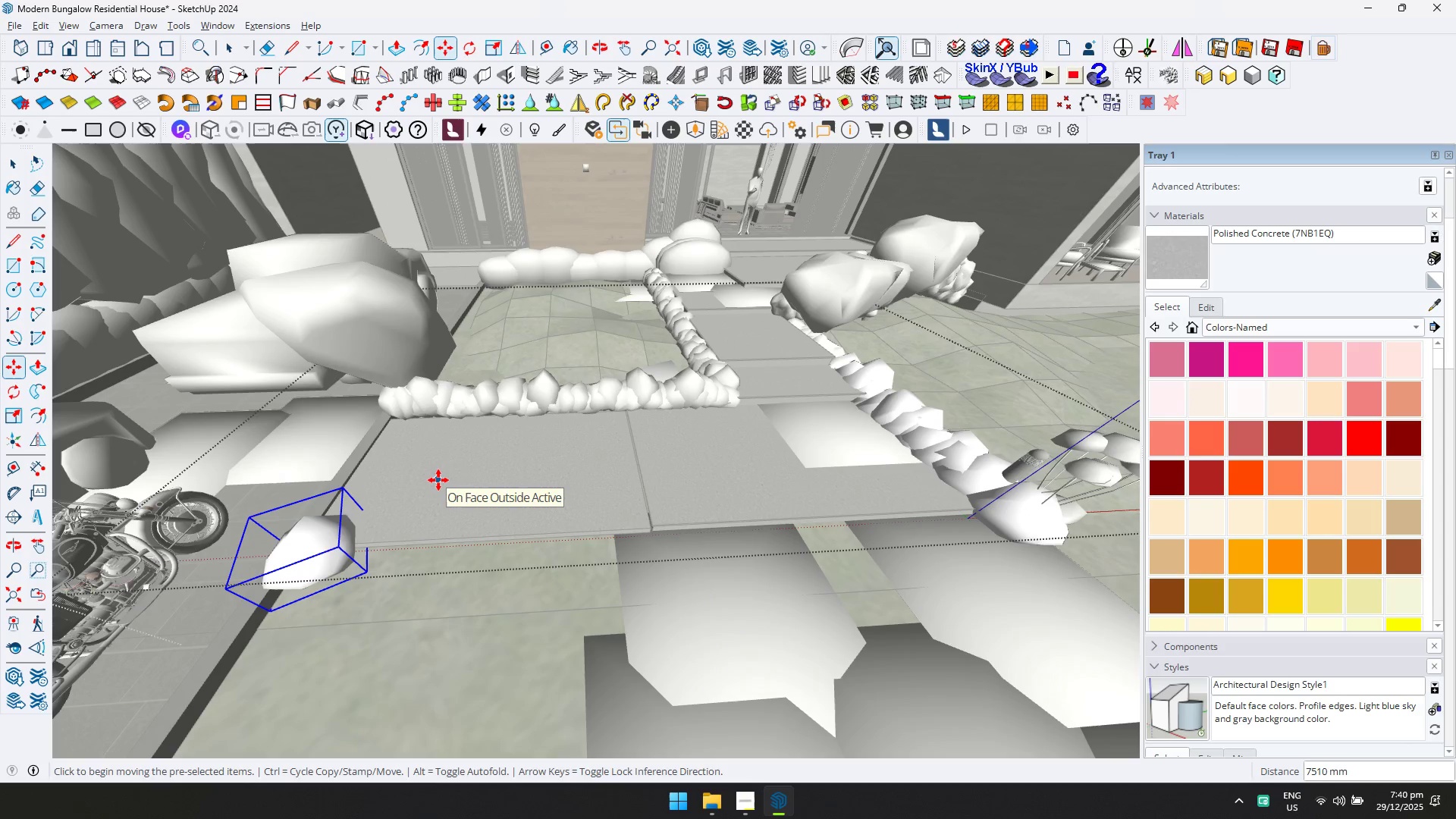 
type(/4)
key(Backspace)
type(3)
key(Backspace)
type(20)
 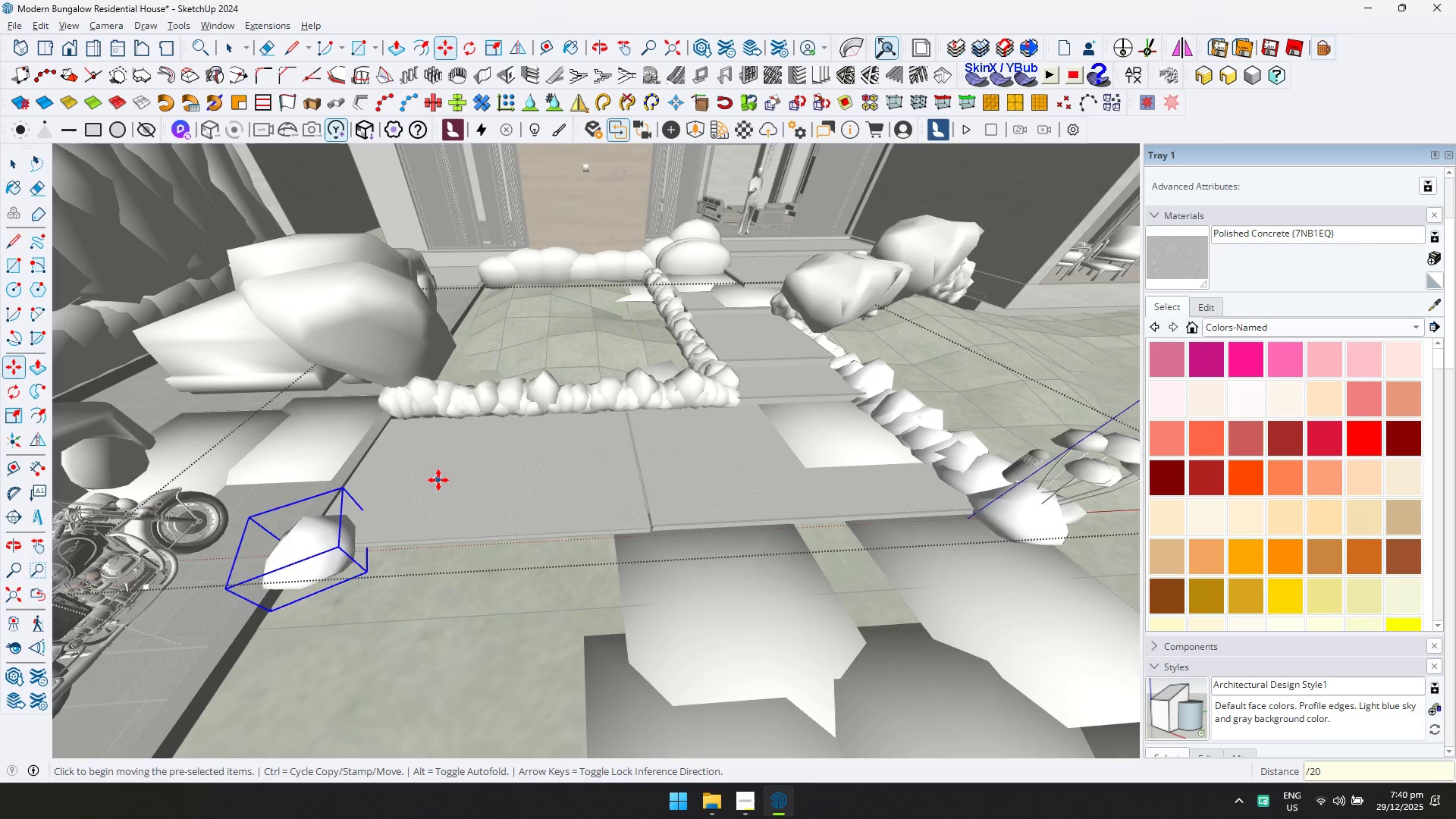 
key(Enter)
 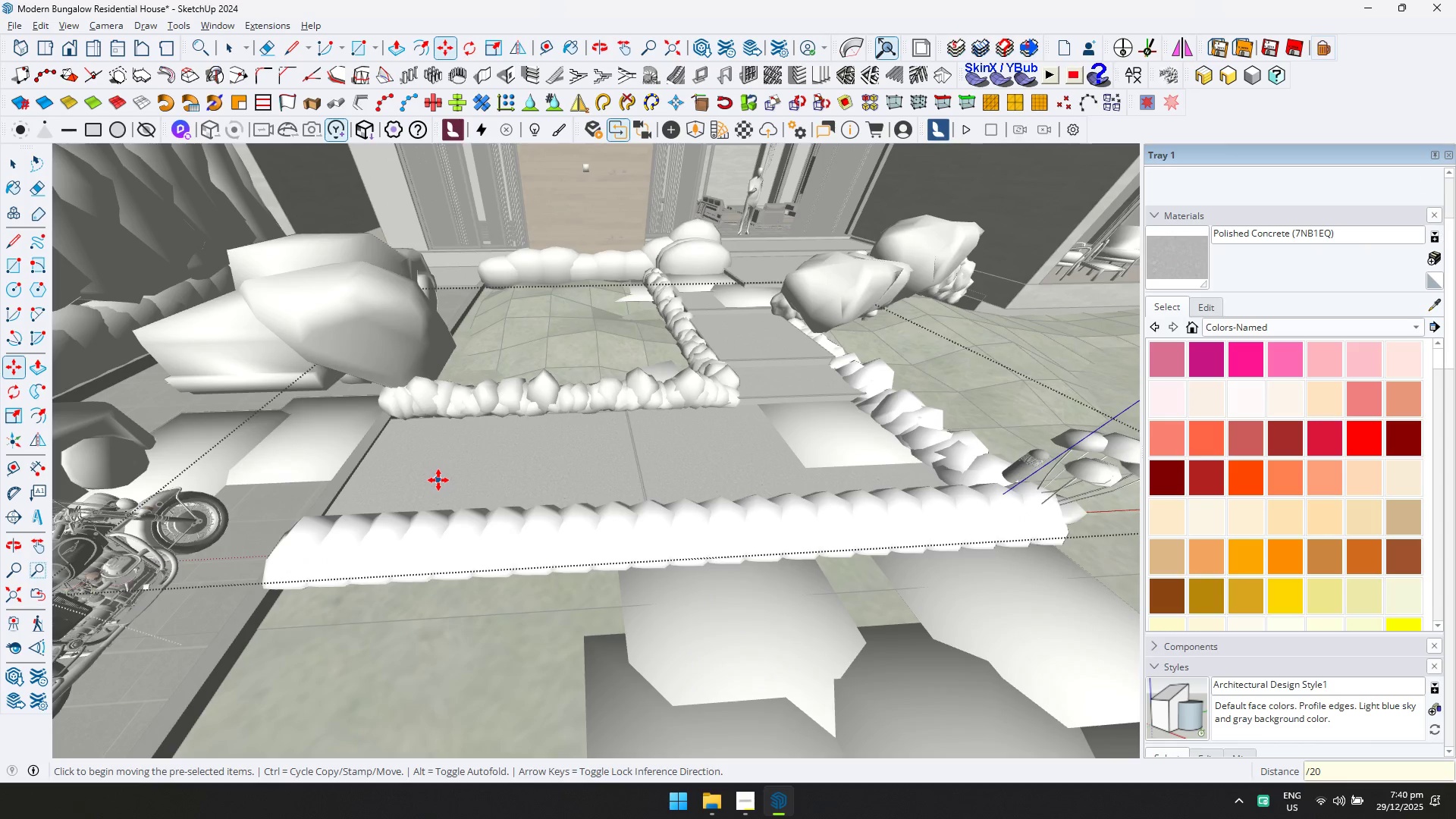 
type(/30)
 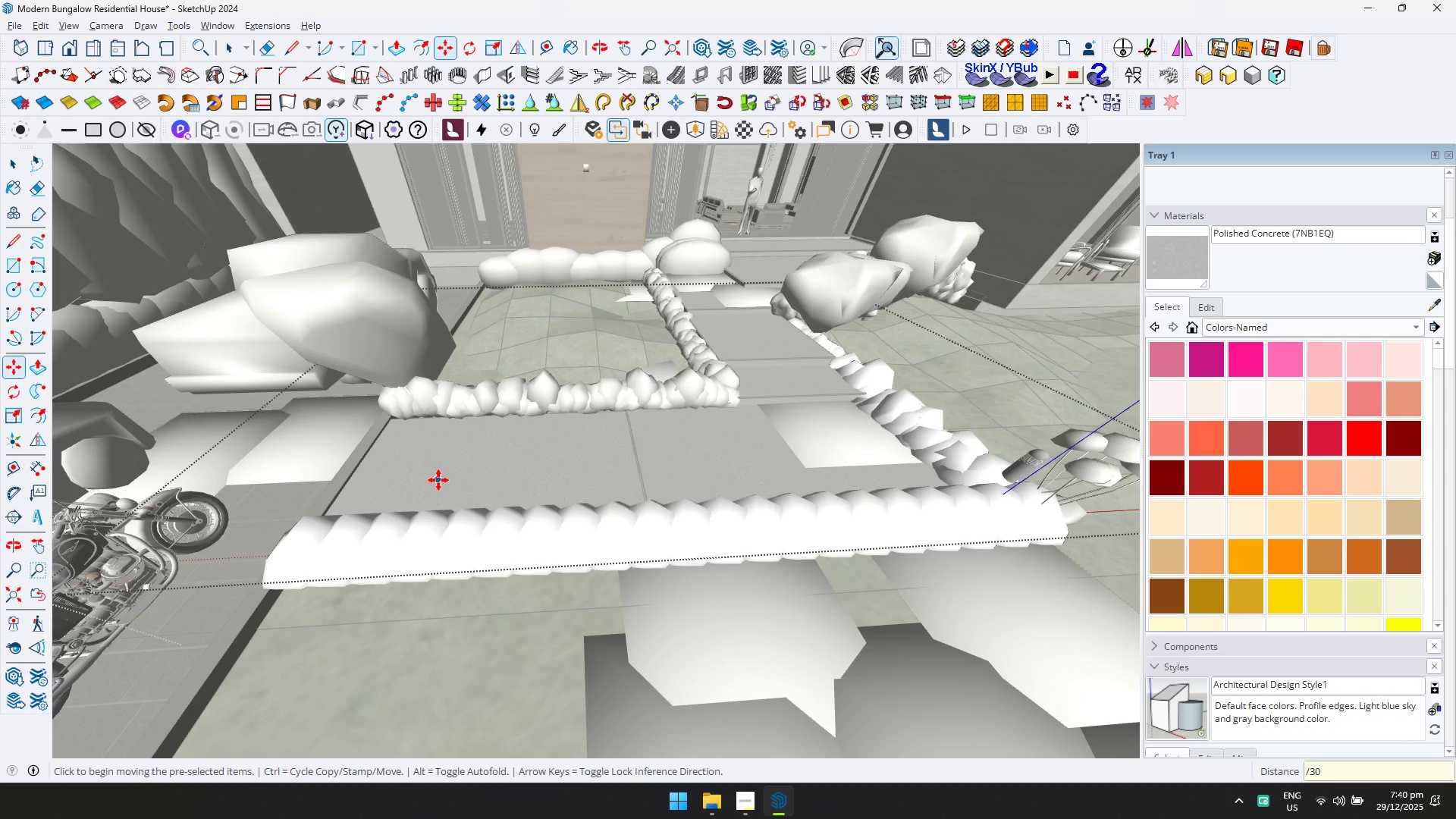 
key(Enter)
 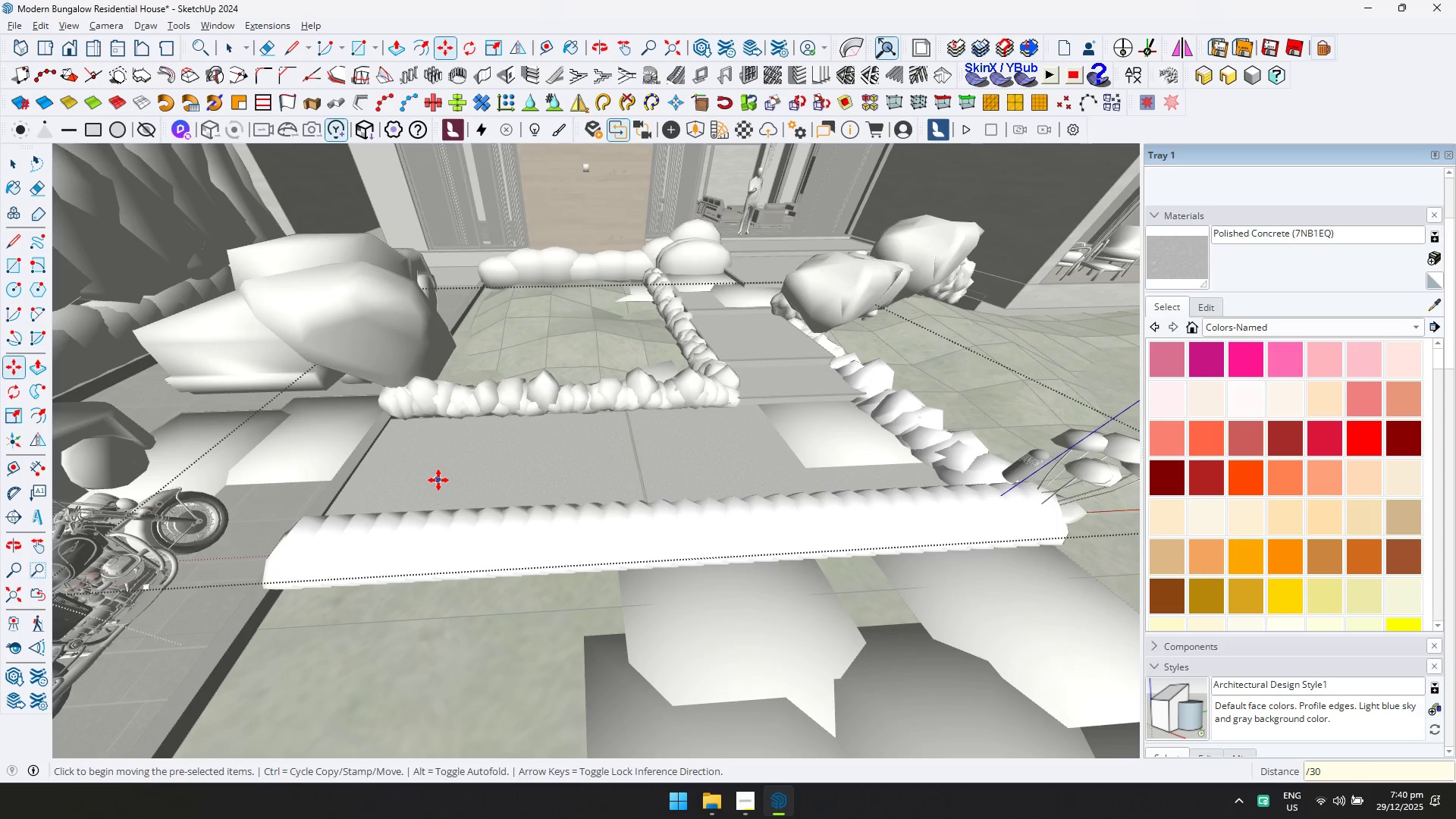 
key(D)
 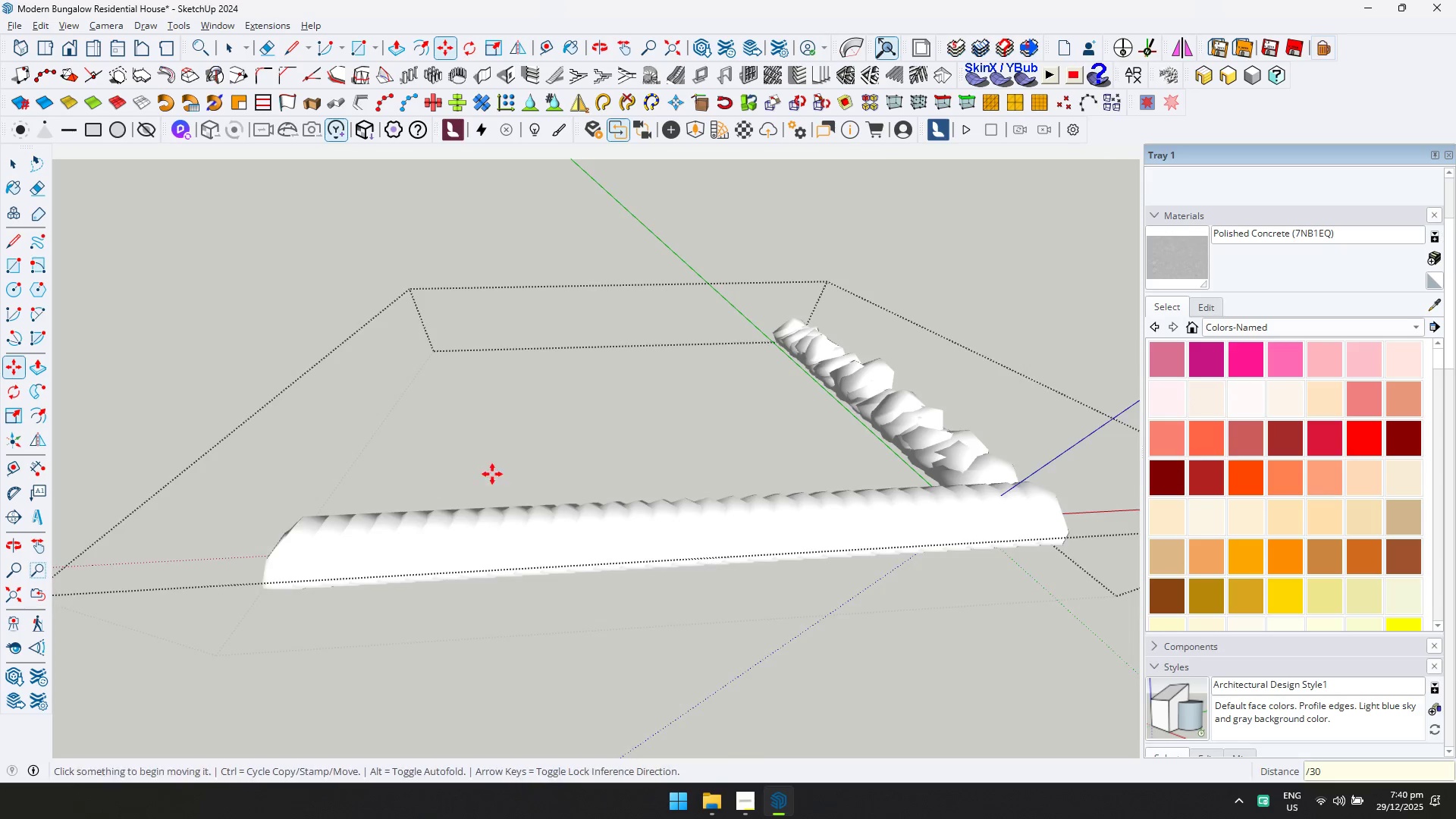 
key(Space)
 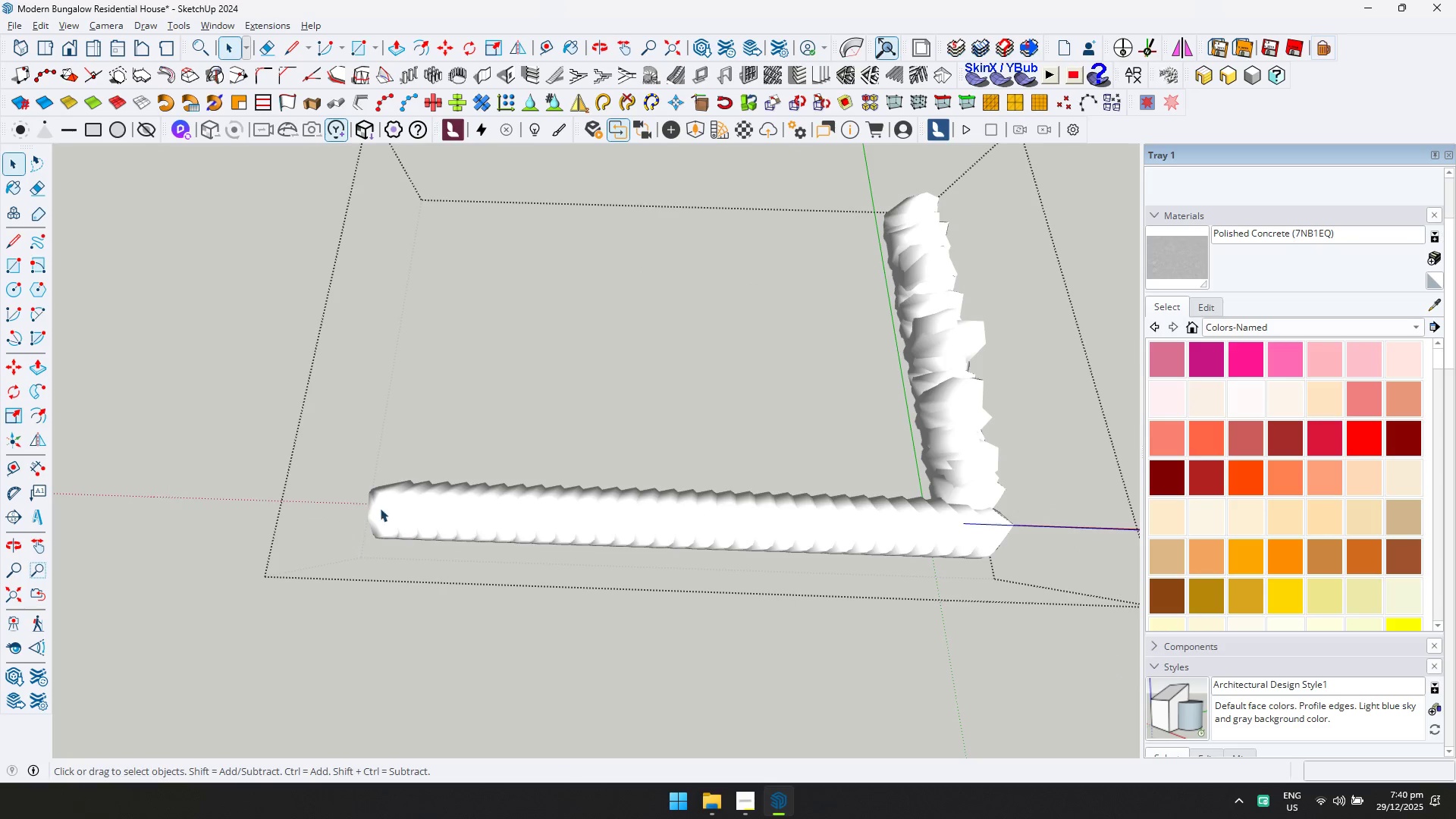 
scroll: coordinate [738, 499], scroll_direction: down, amount: 2.0
 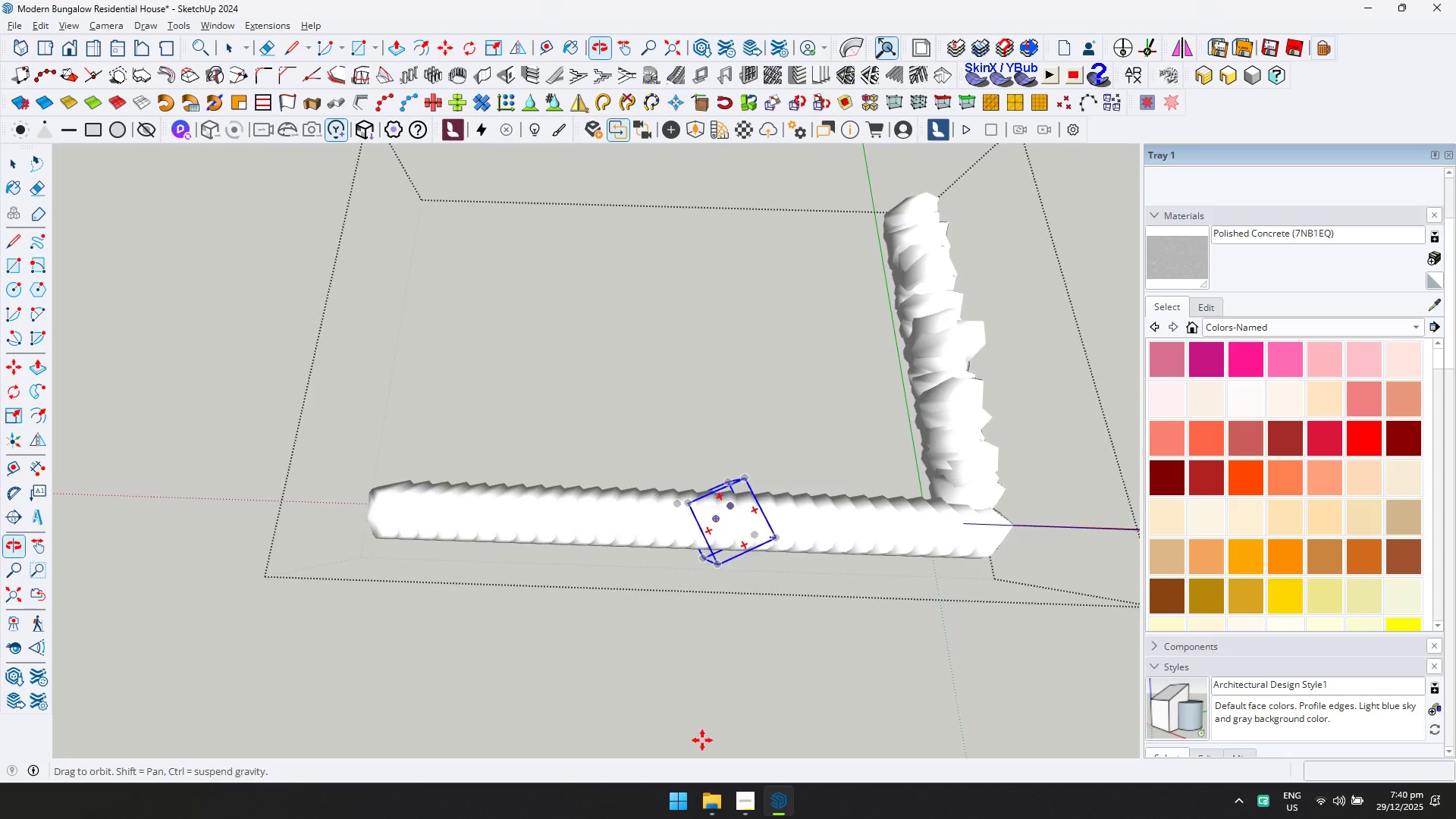 
left_click_drag(start_coordinate=[337, 467], to_coordinate=[1033, 658])
 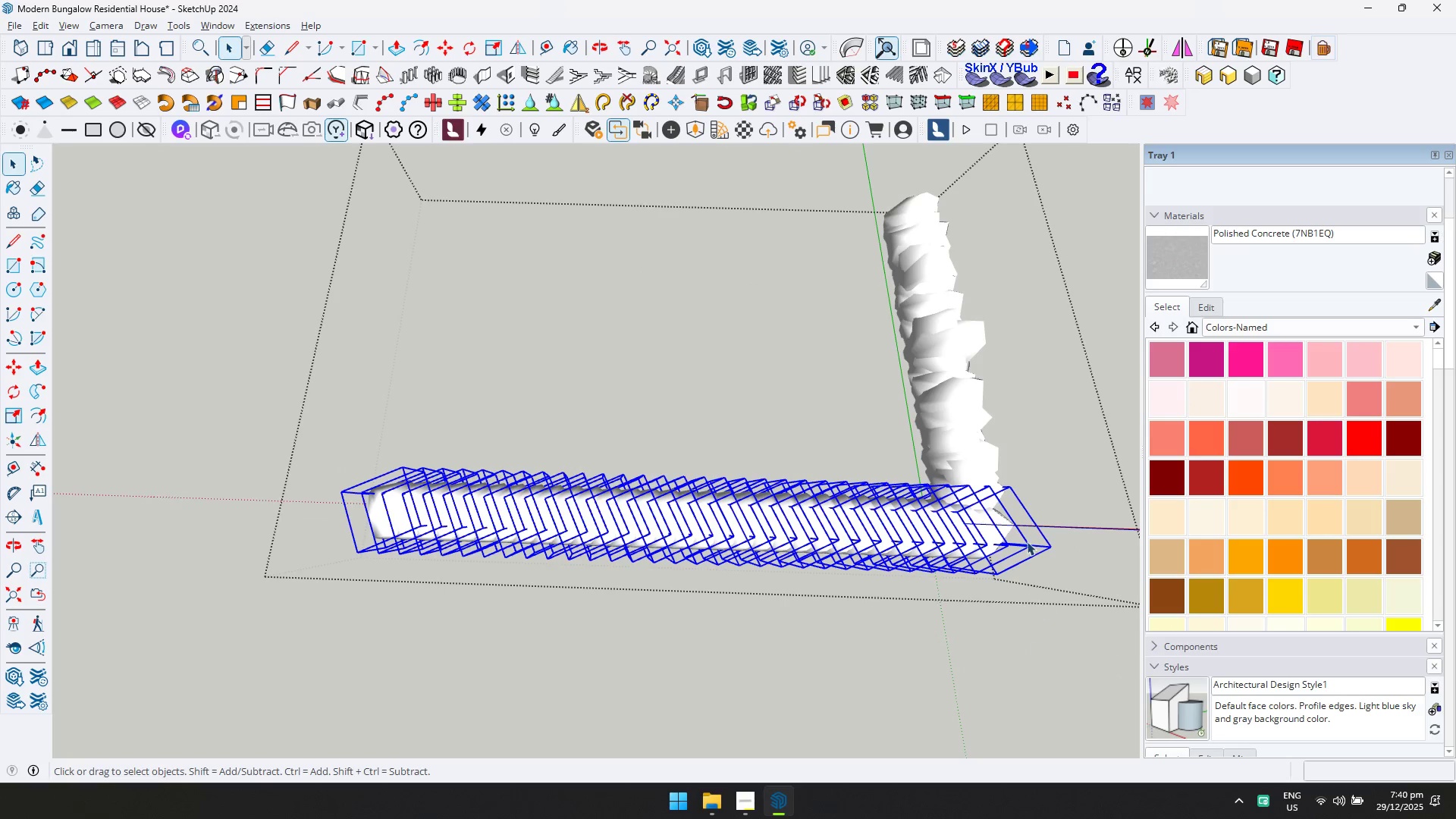 
hold_key(key=ShiftLeft, duration=0.33)
 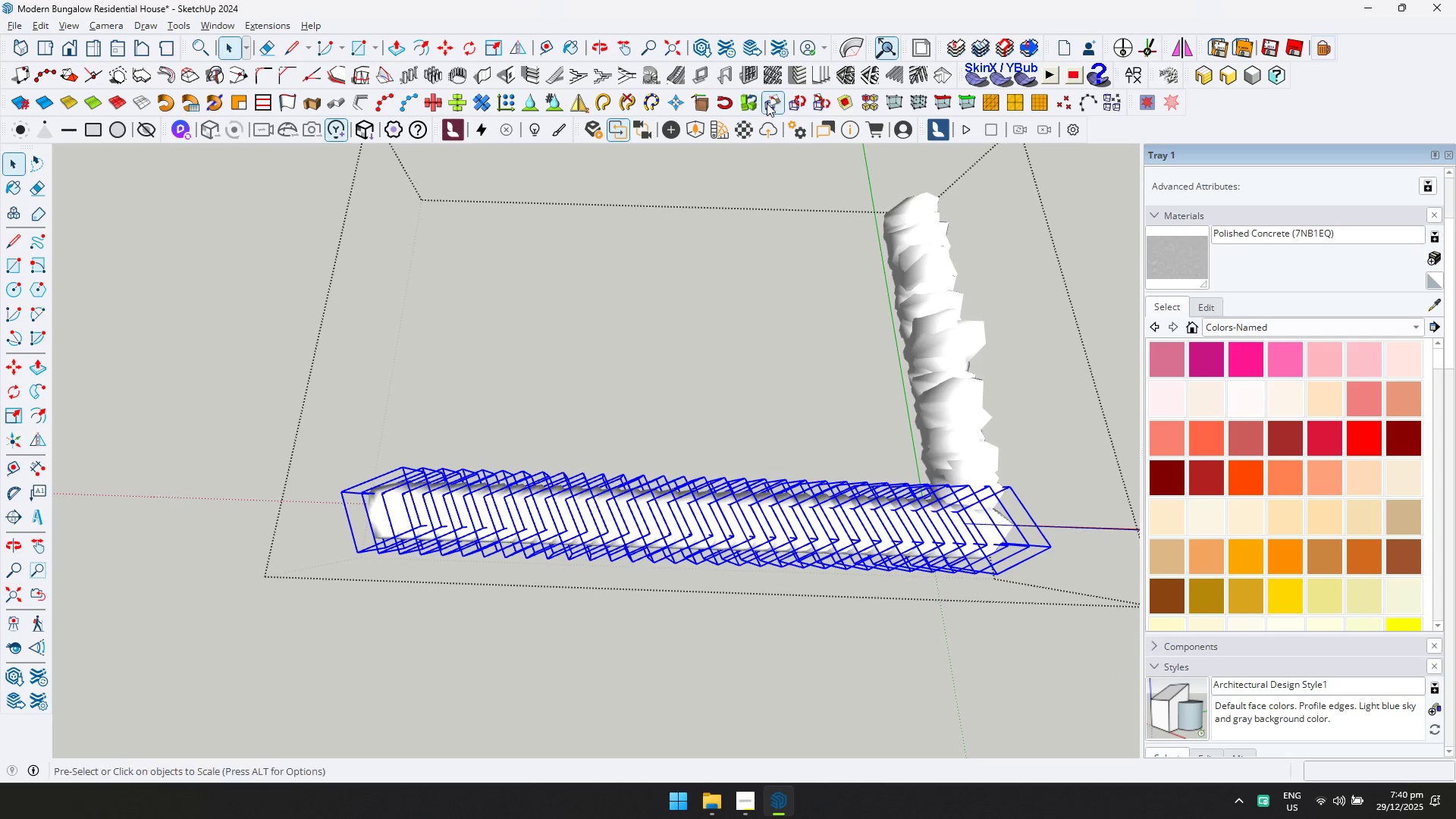 
left_click([767, 103])
 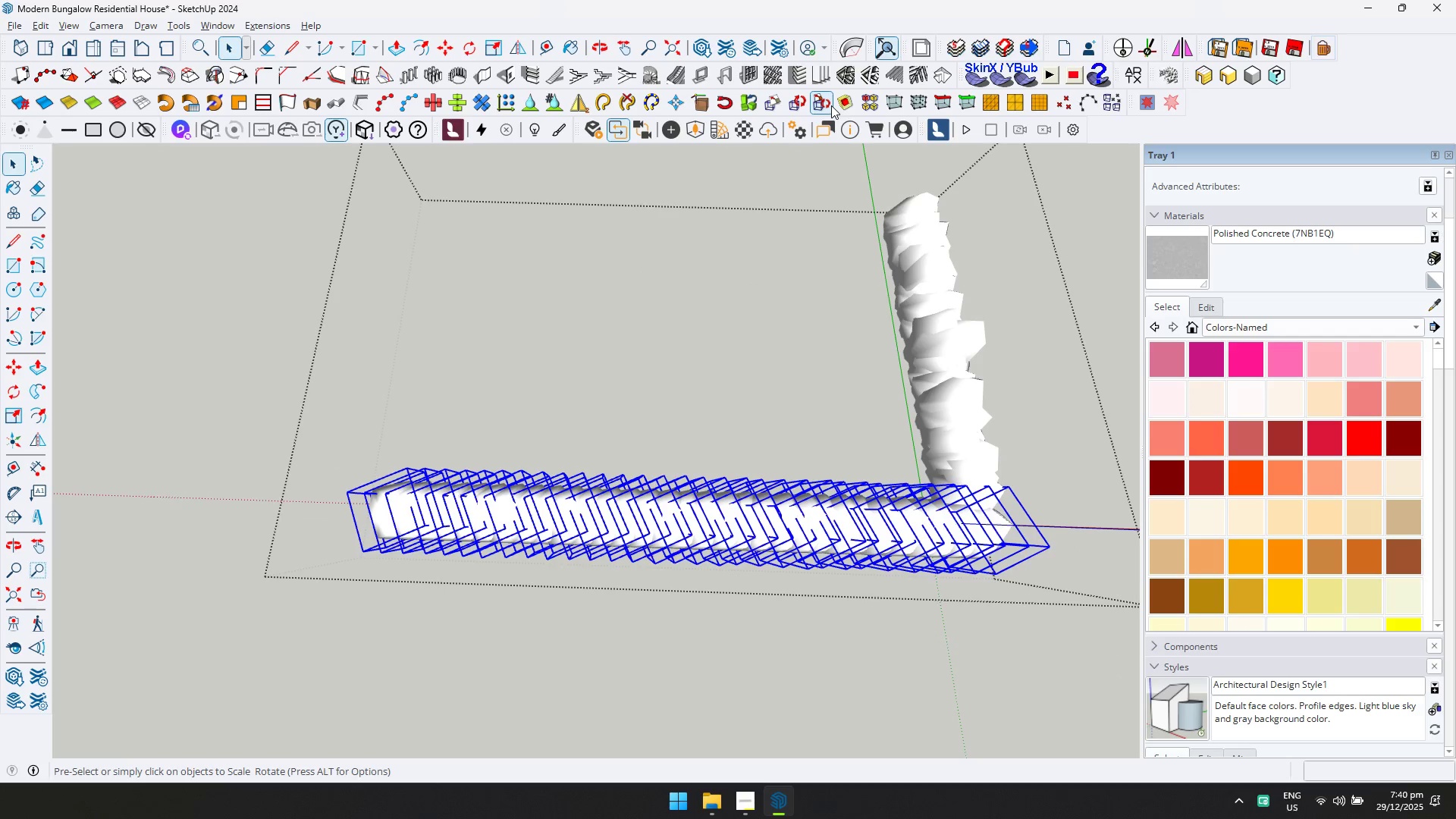 
left_click([831, 105])
 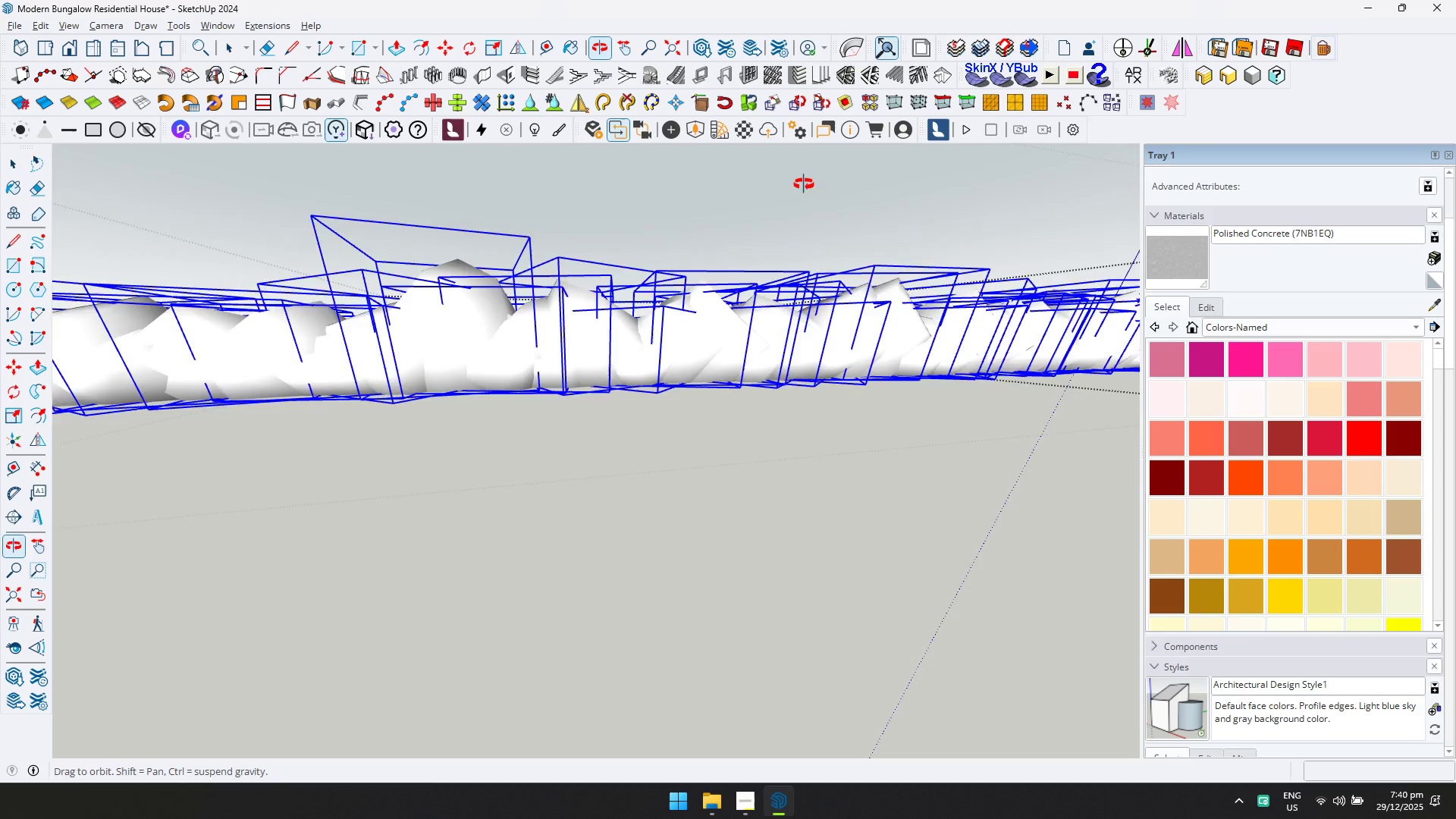 
key(Escape)
 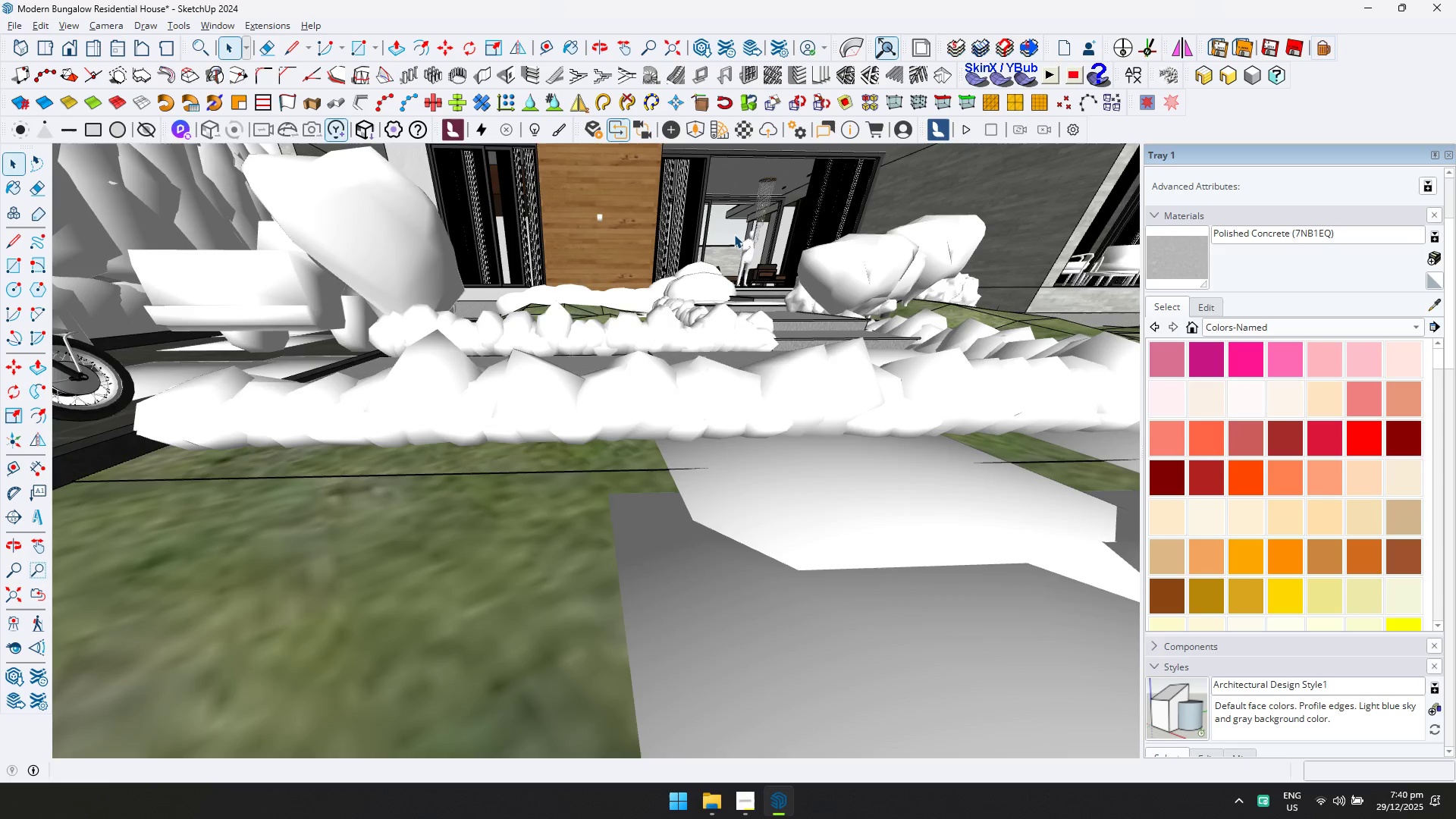 
hold_key(key=ShiftLeft, duration=0.41)
 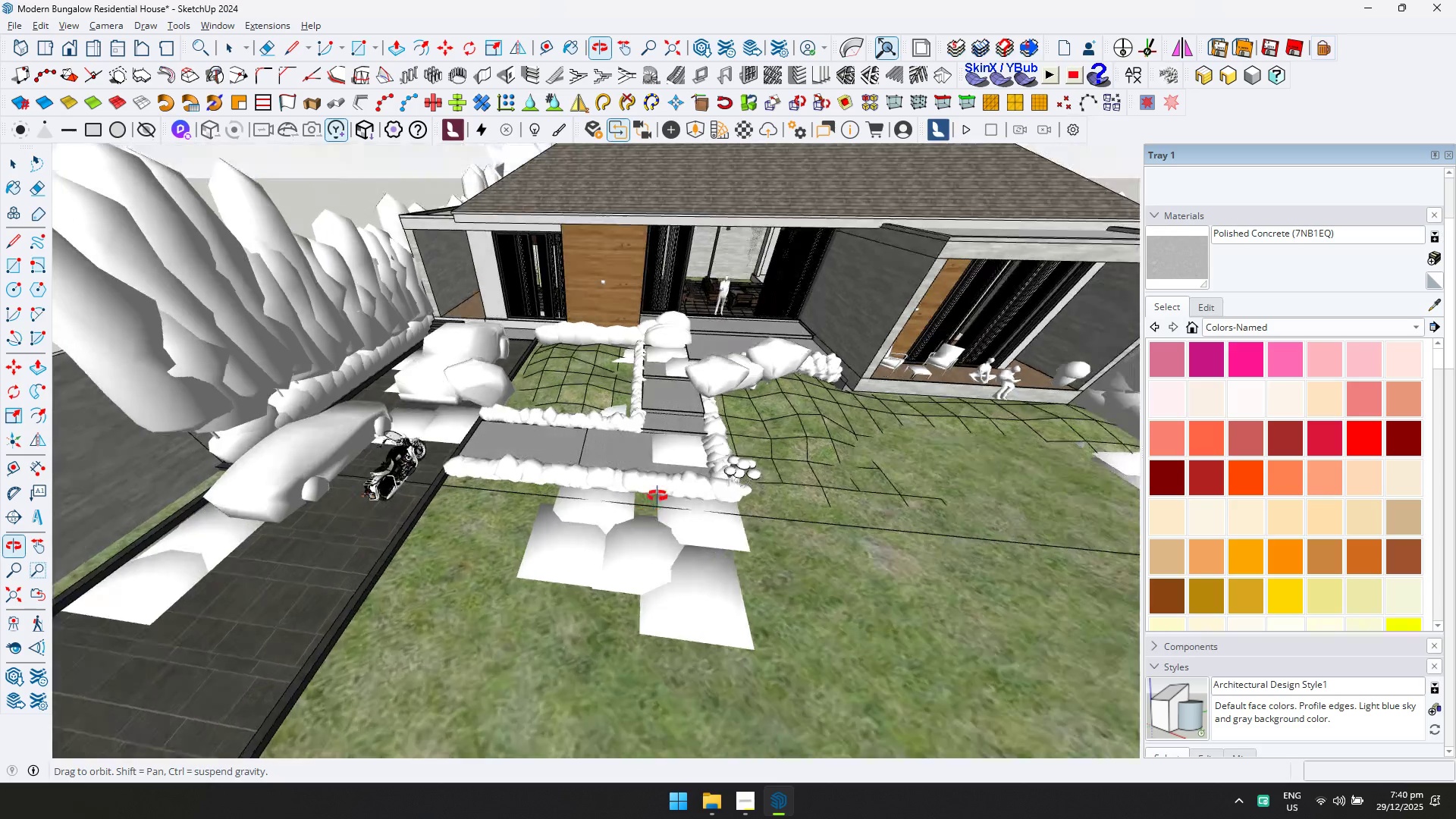 
scroll: coordinate [738, 320], scroll_direction: down, amount: 6.0
 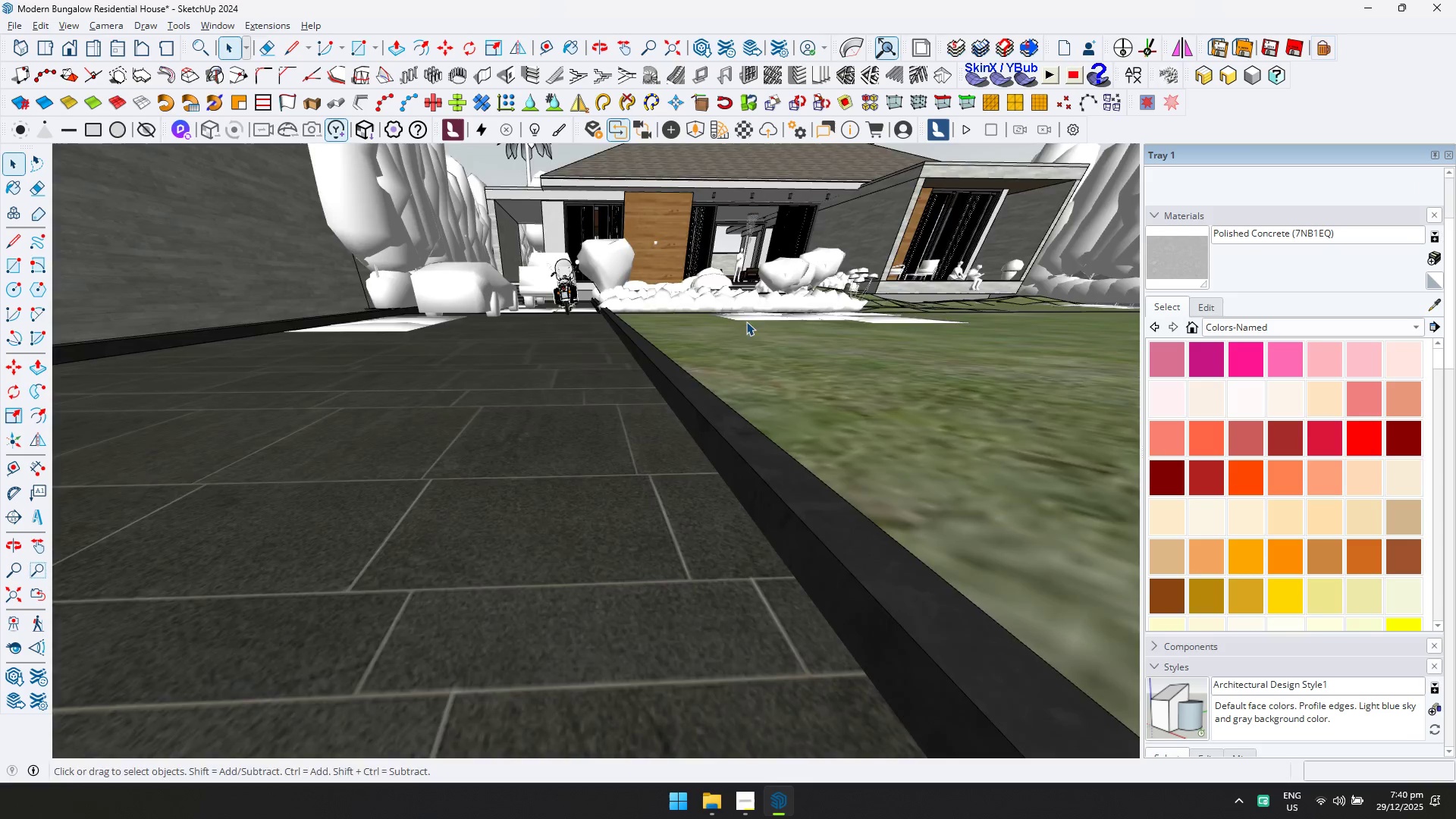 
key(Shift+ShiftLeft)
 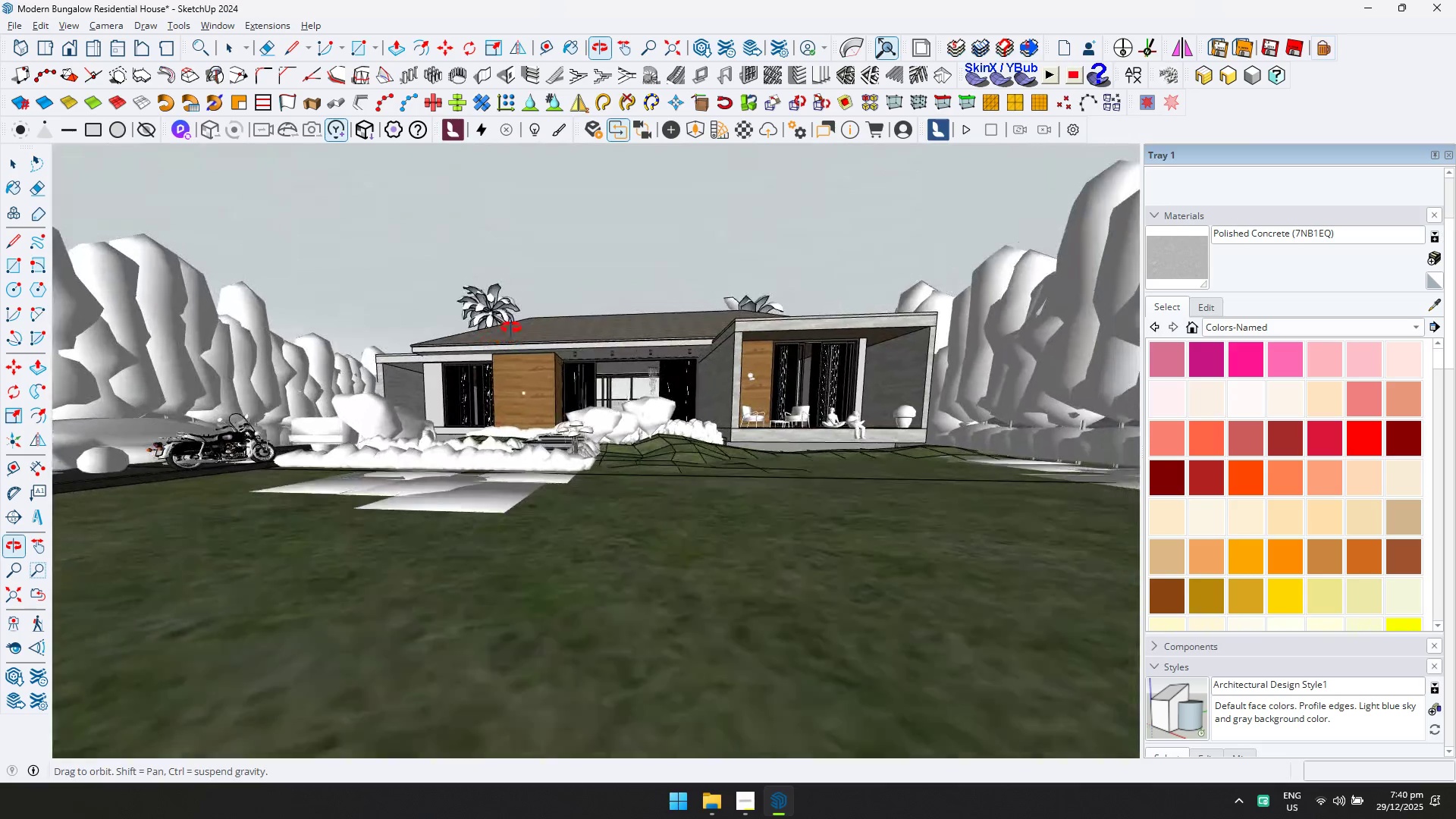 
hold_key(key=ControlLeft, duration=0.36)
 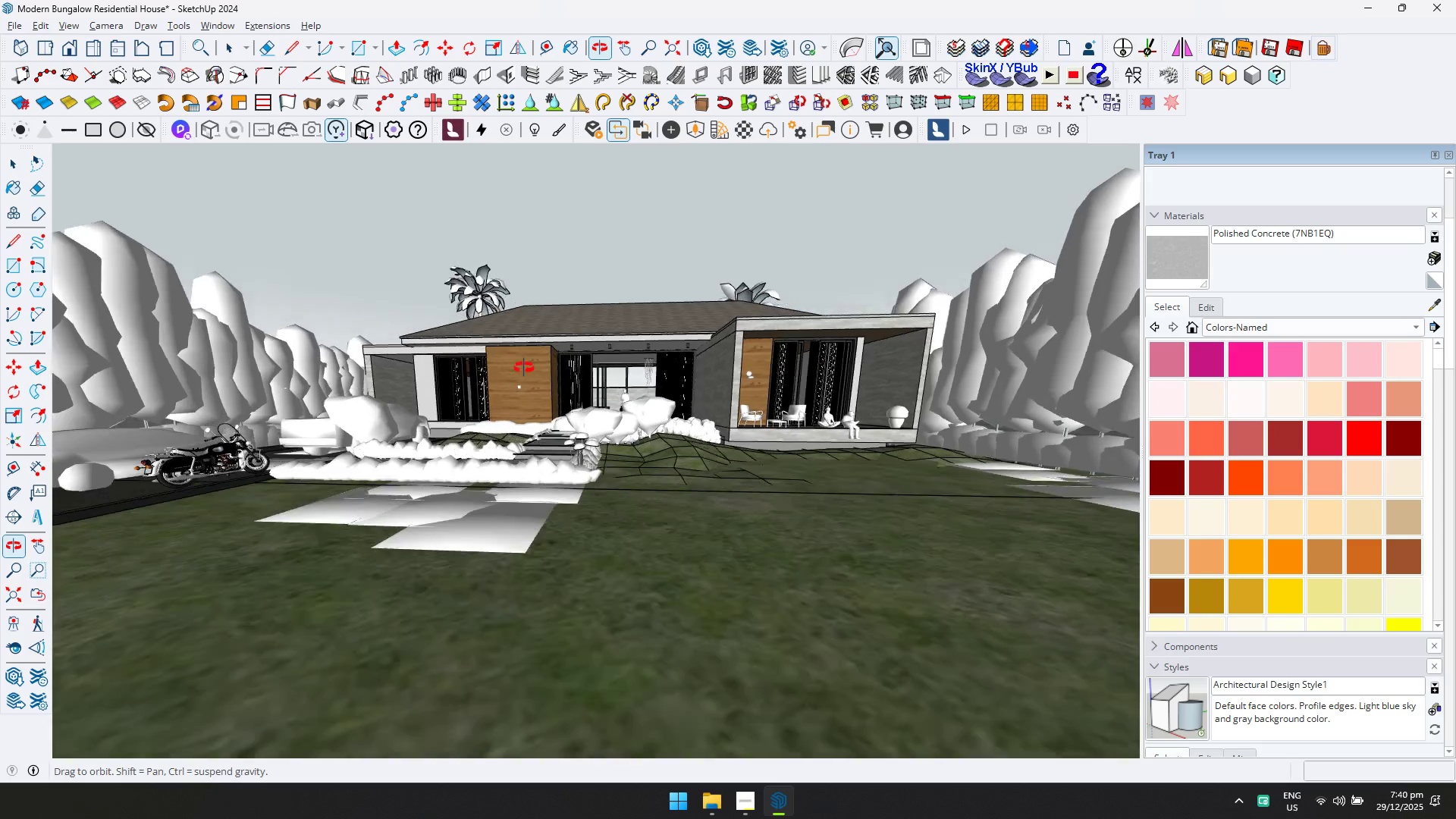 
key(Control+ControlLeft)
 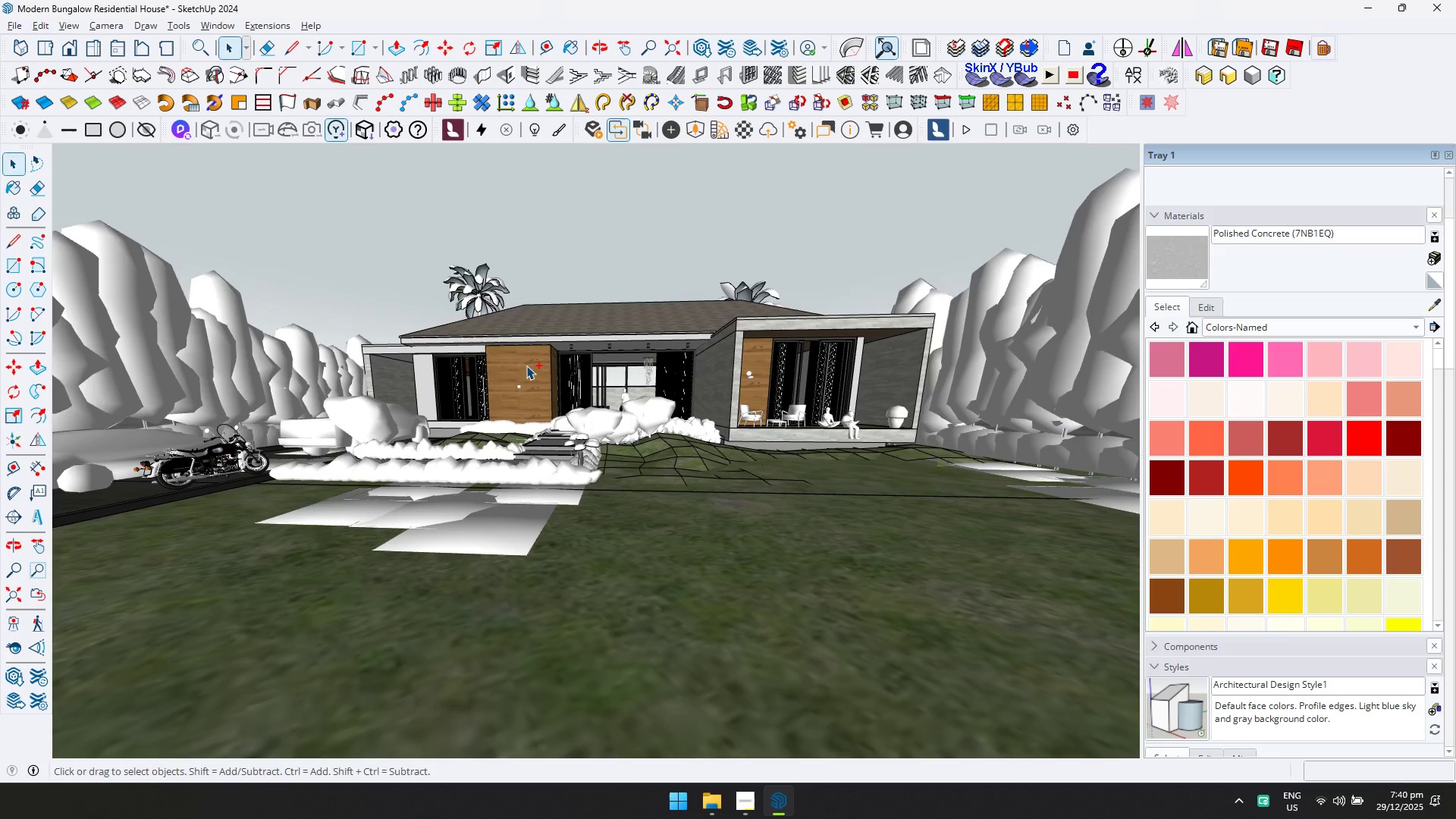 
key(Control+S)
 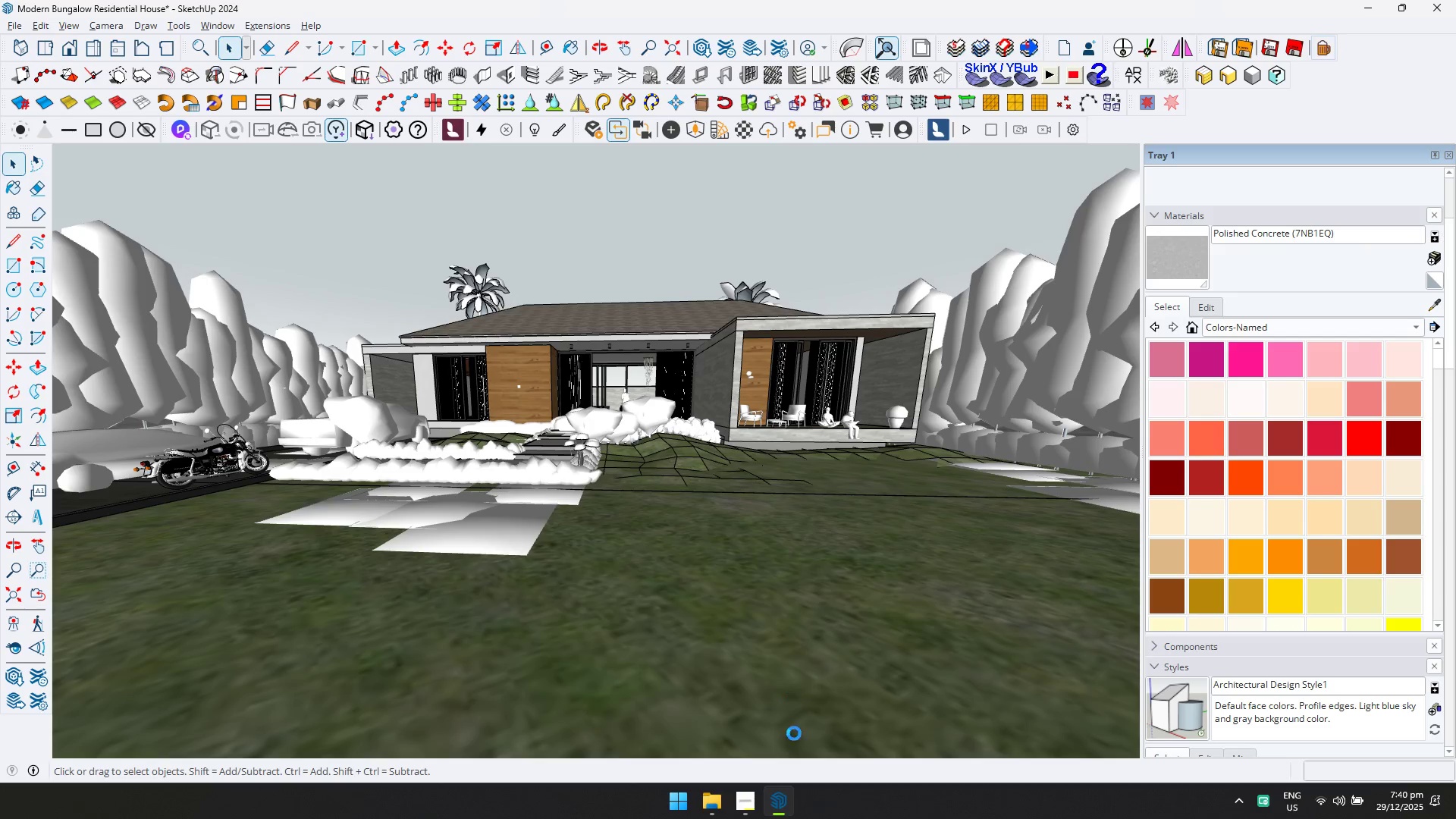 
double_click([754, 799])